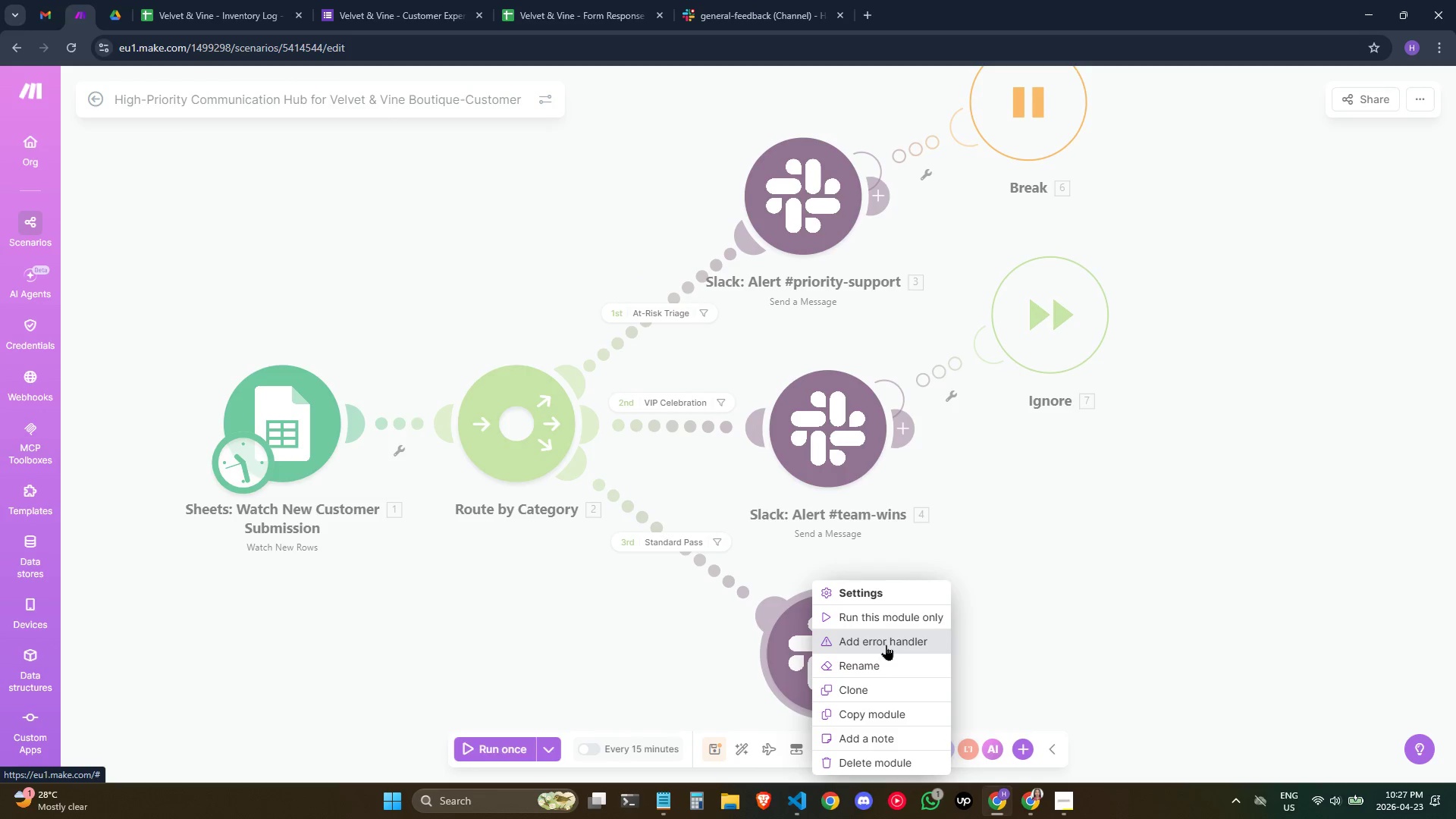 
left_click([886, 645])
 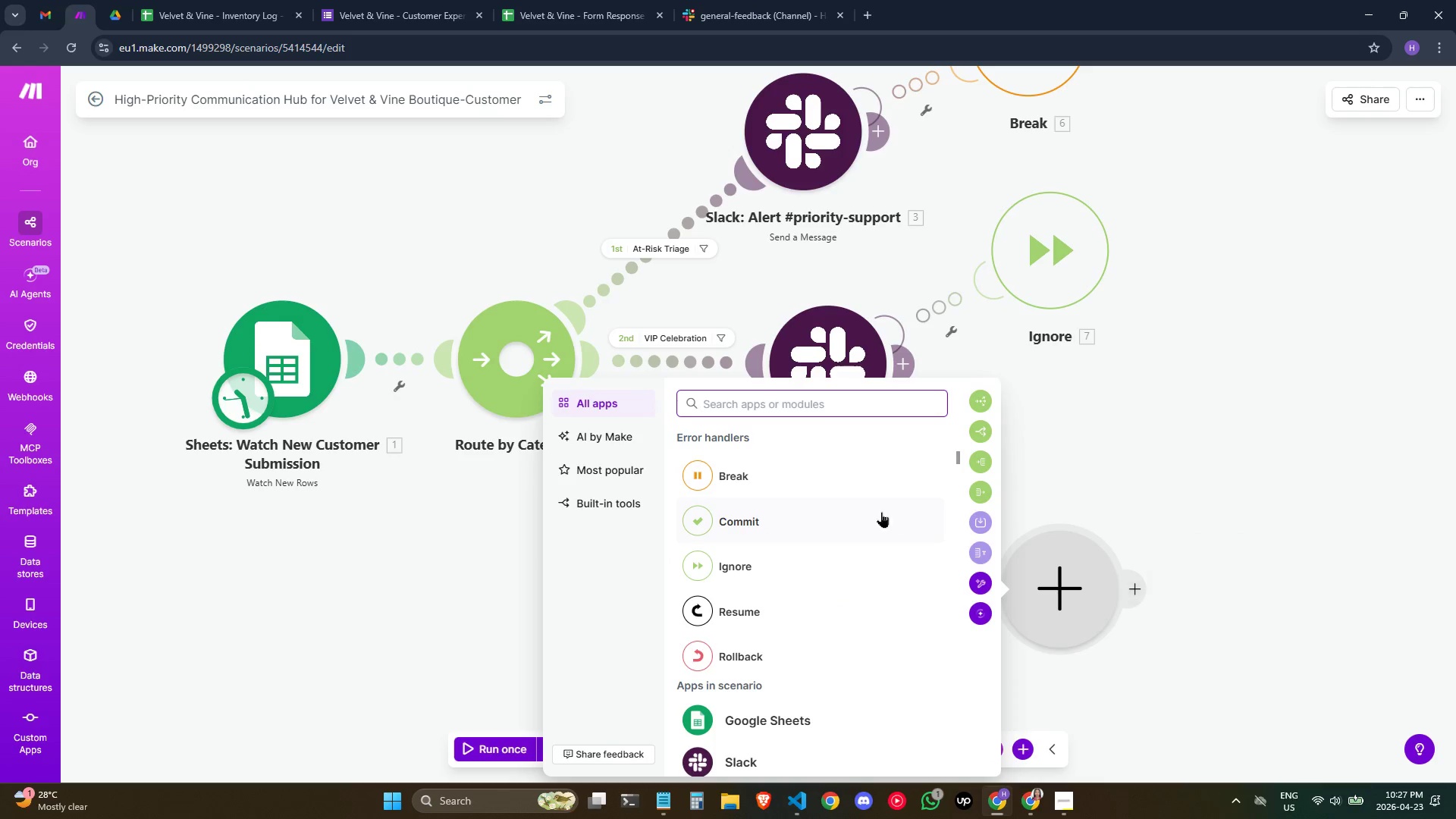 
left_click([839, 574])
 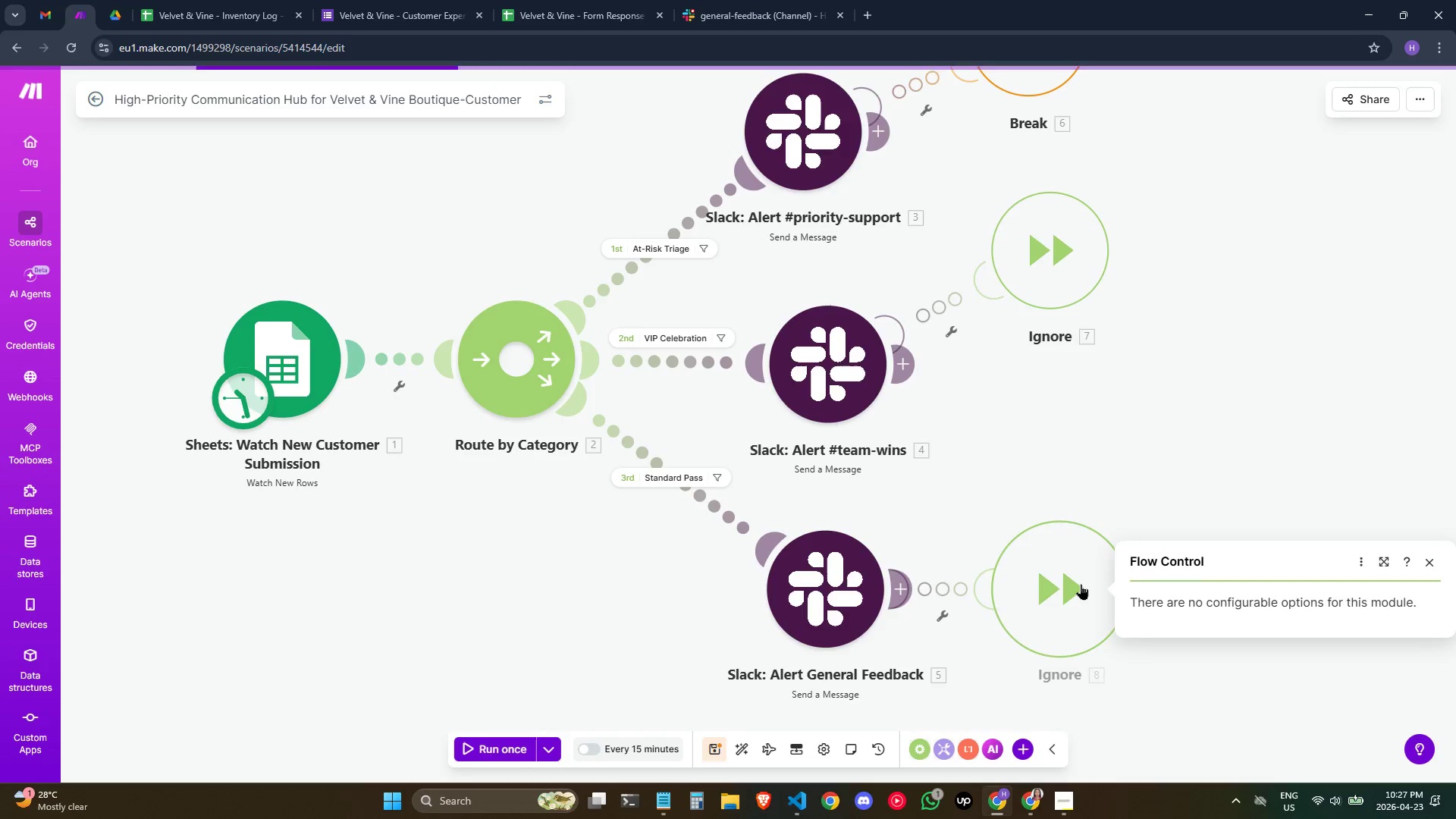 
left_click_drag(start_coordinate=[1078, 582], to_coordinate=[1073, 501])
 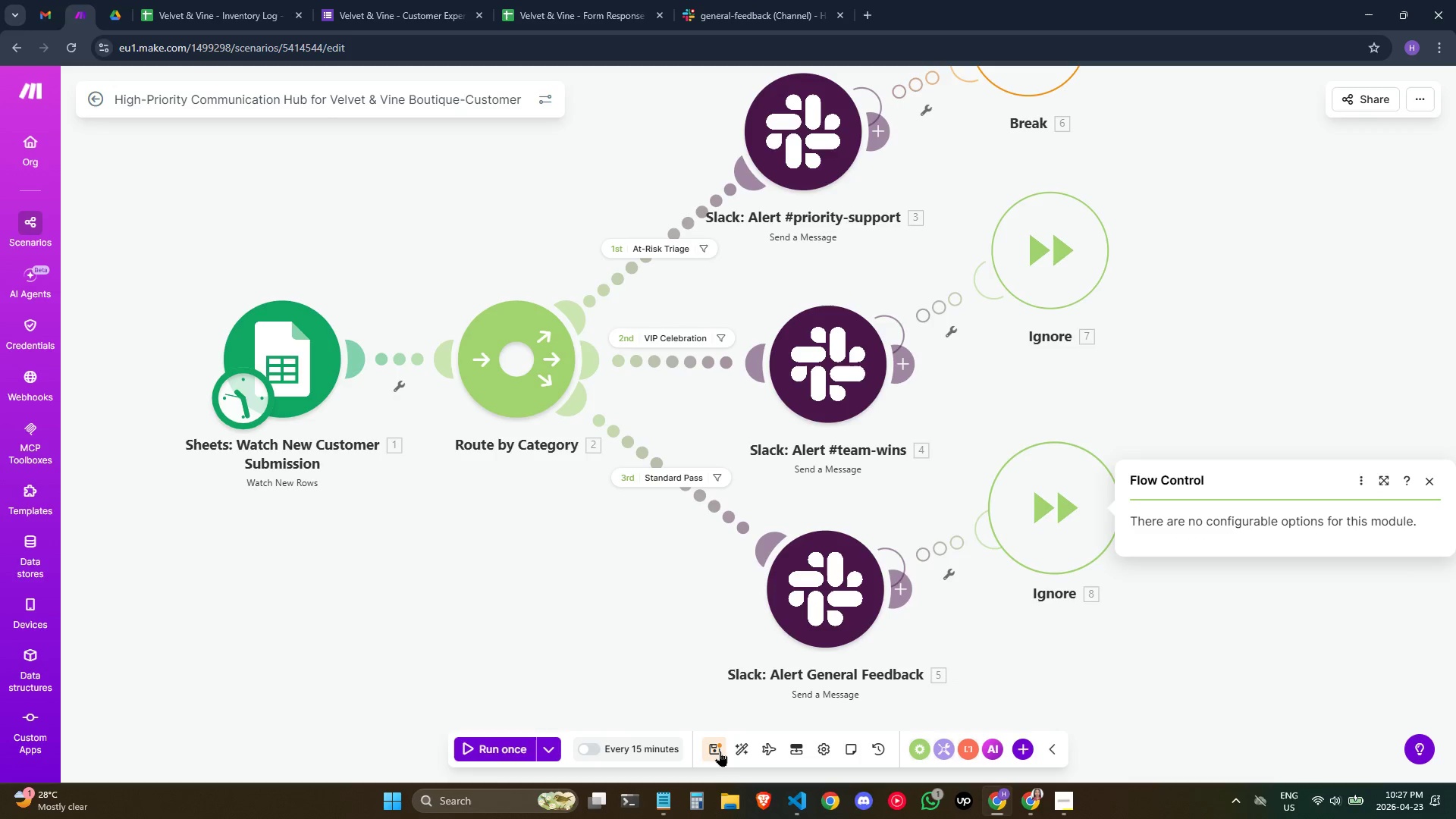 
left_click([720, 751])
 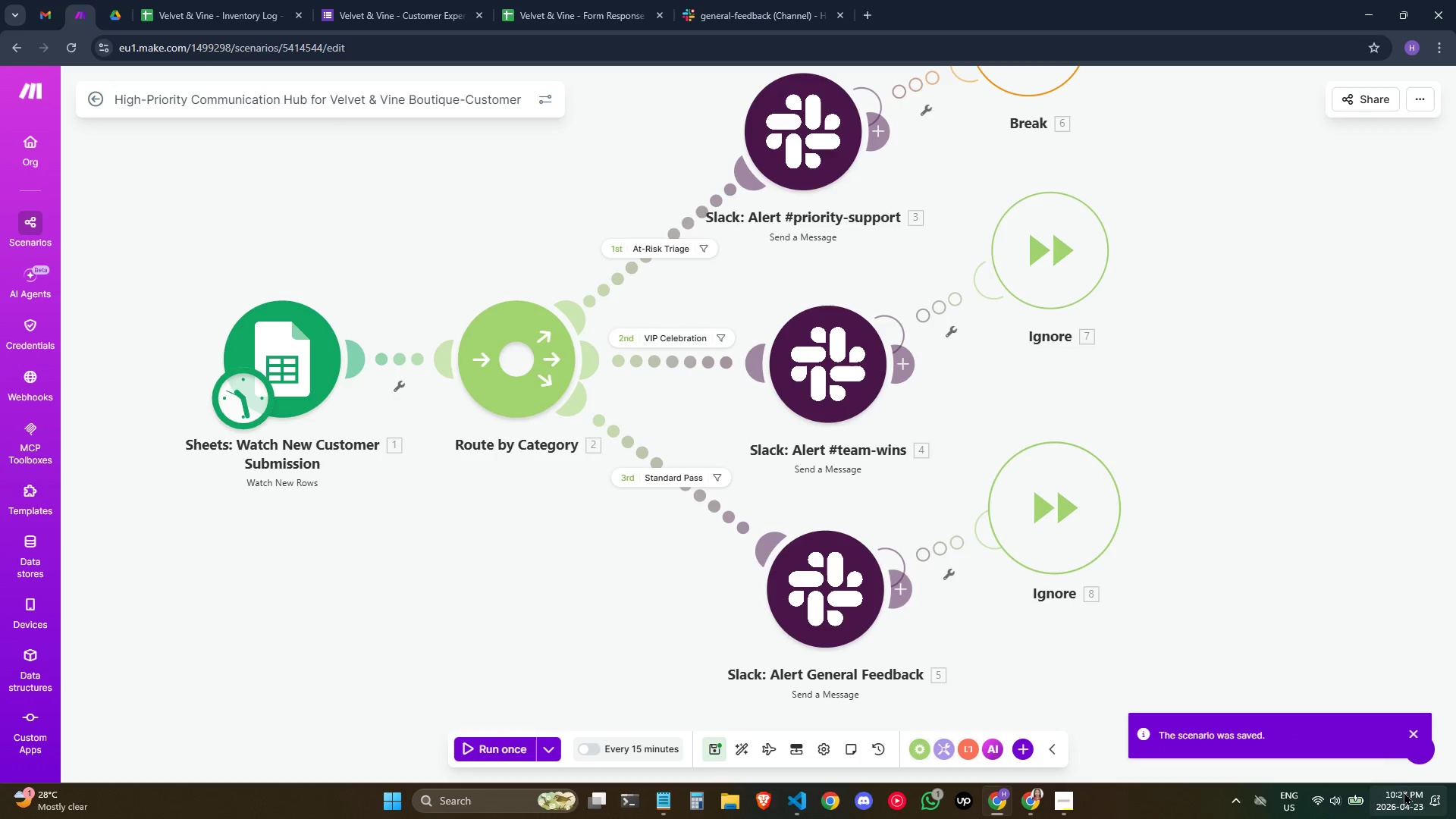 
left_click([1410, 732])
 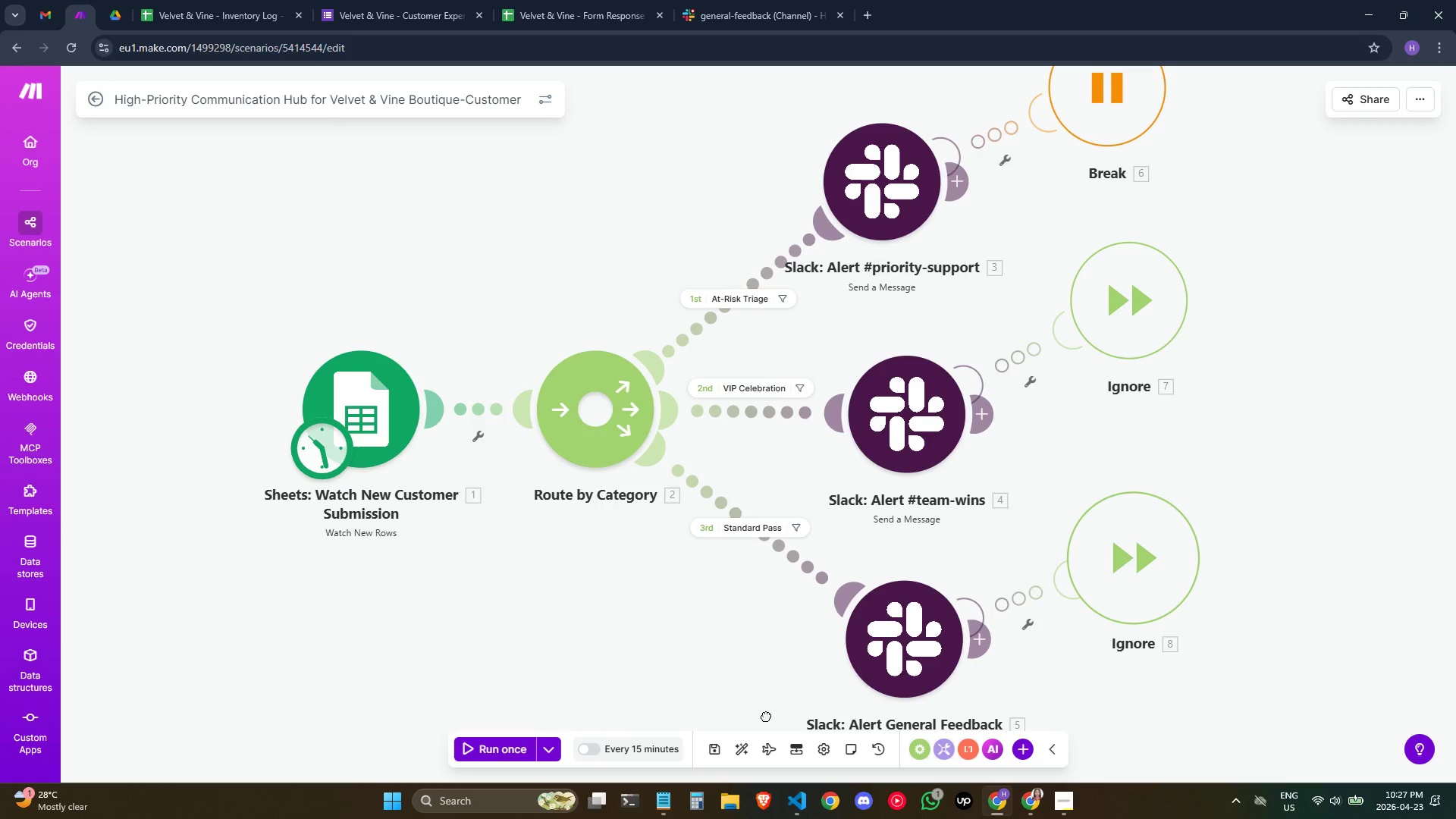 
scroll: coordinate [741, 692], scroll_direction: down, amount: 1.0
 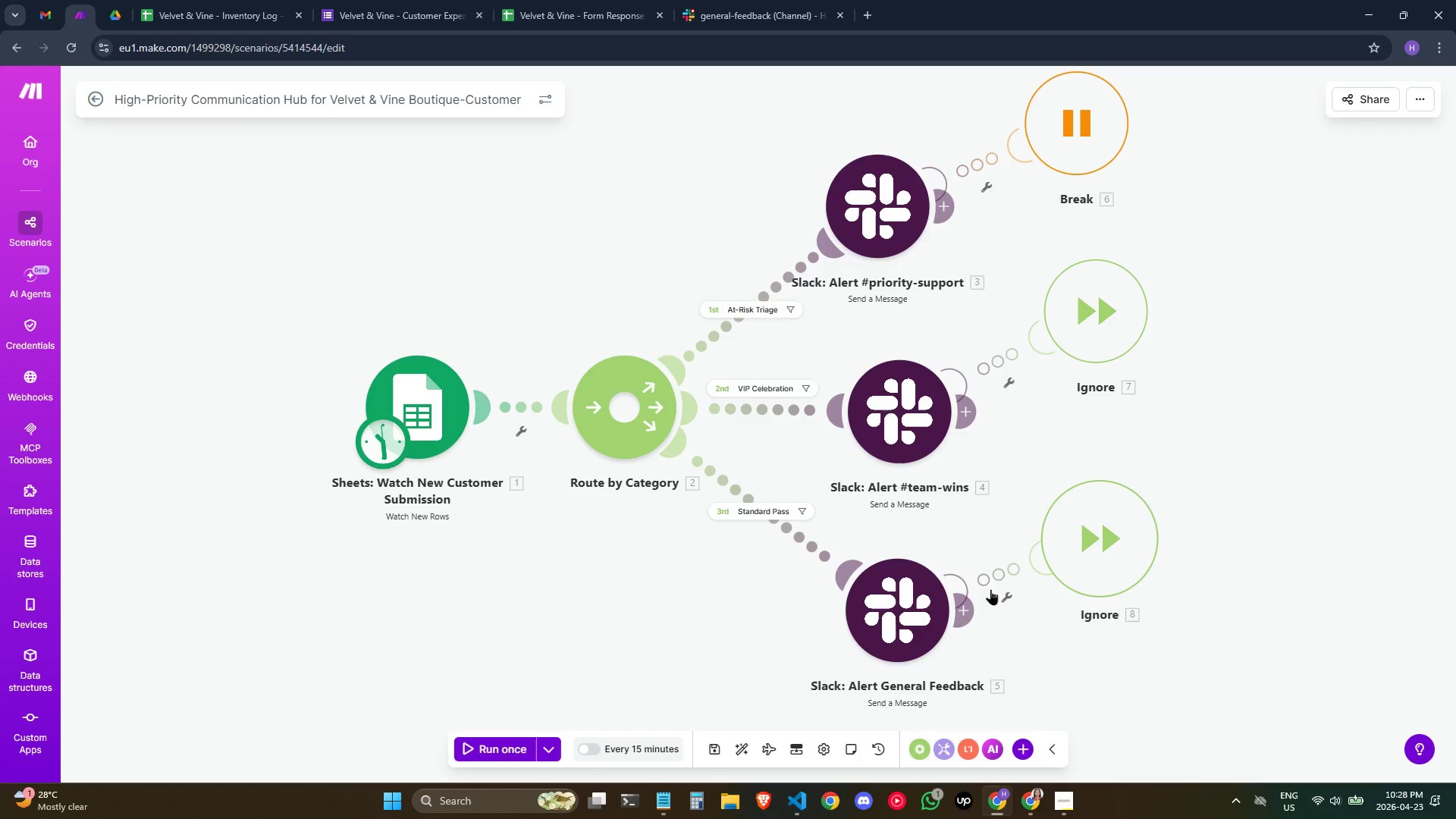 
wait(71.21)
 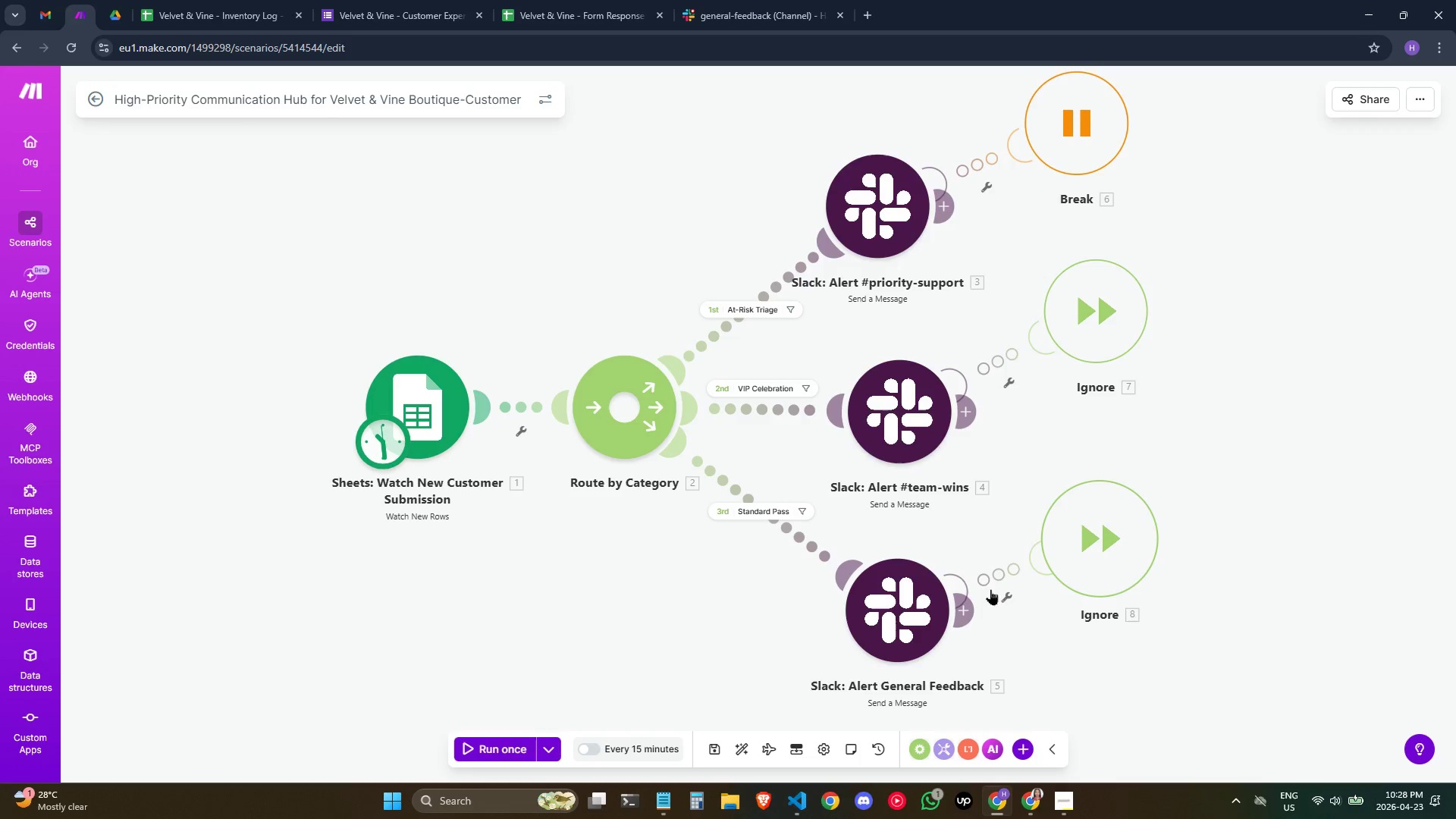 
double_click([874, 196])
 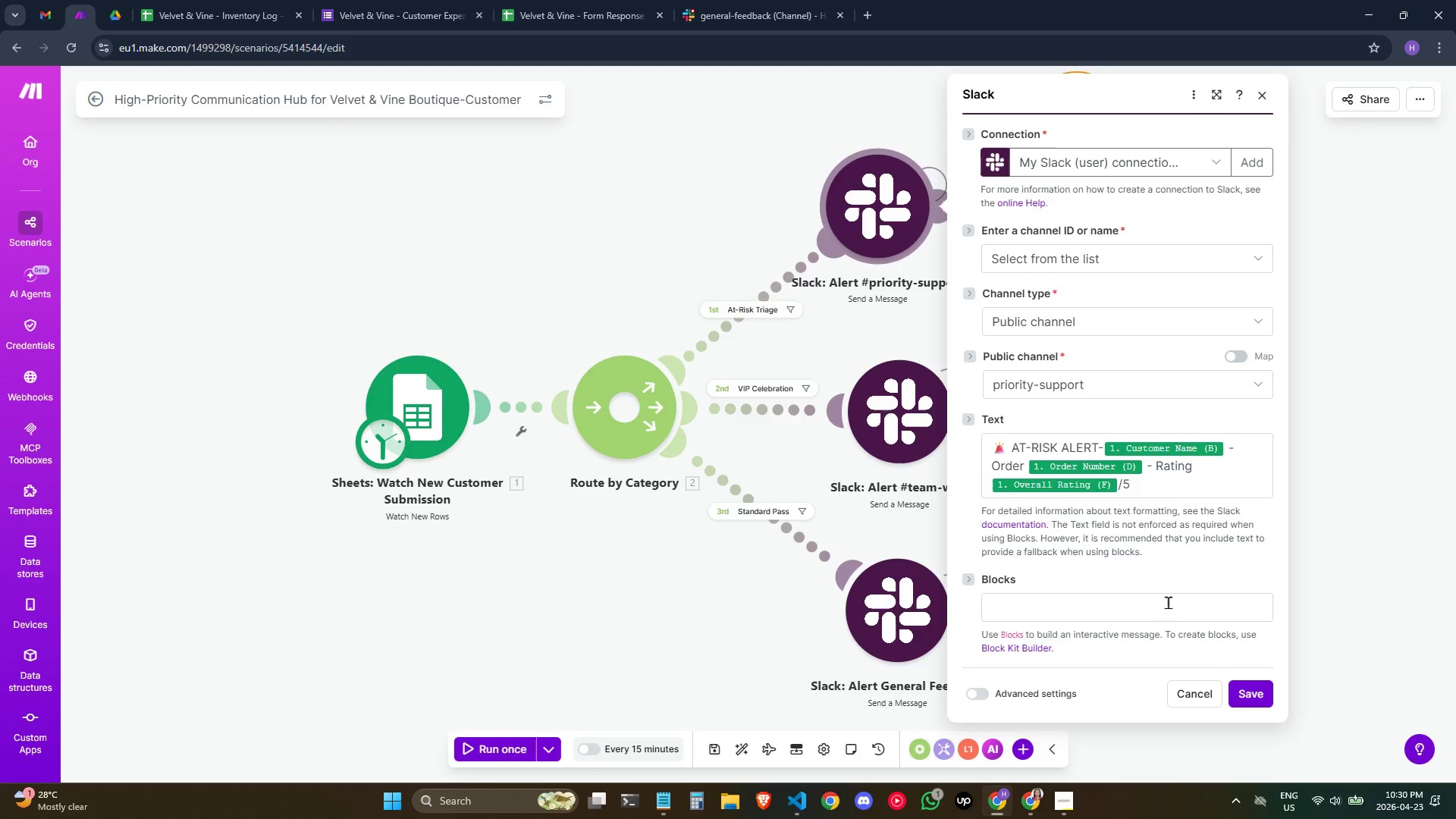 
wait(70.64)
 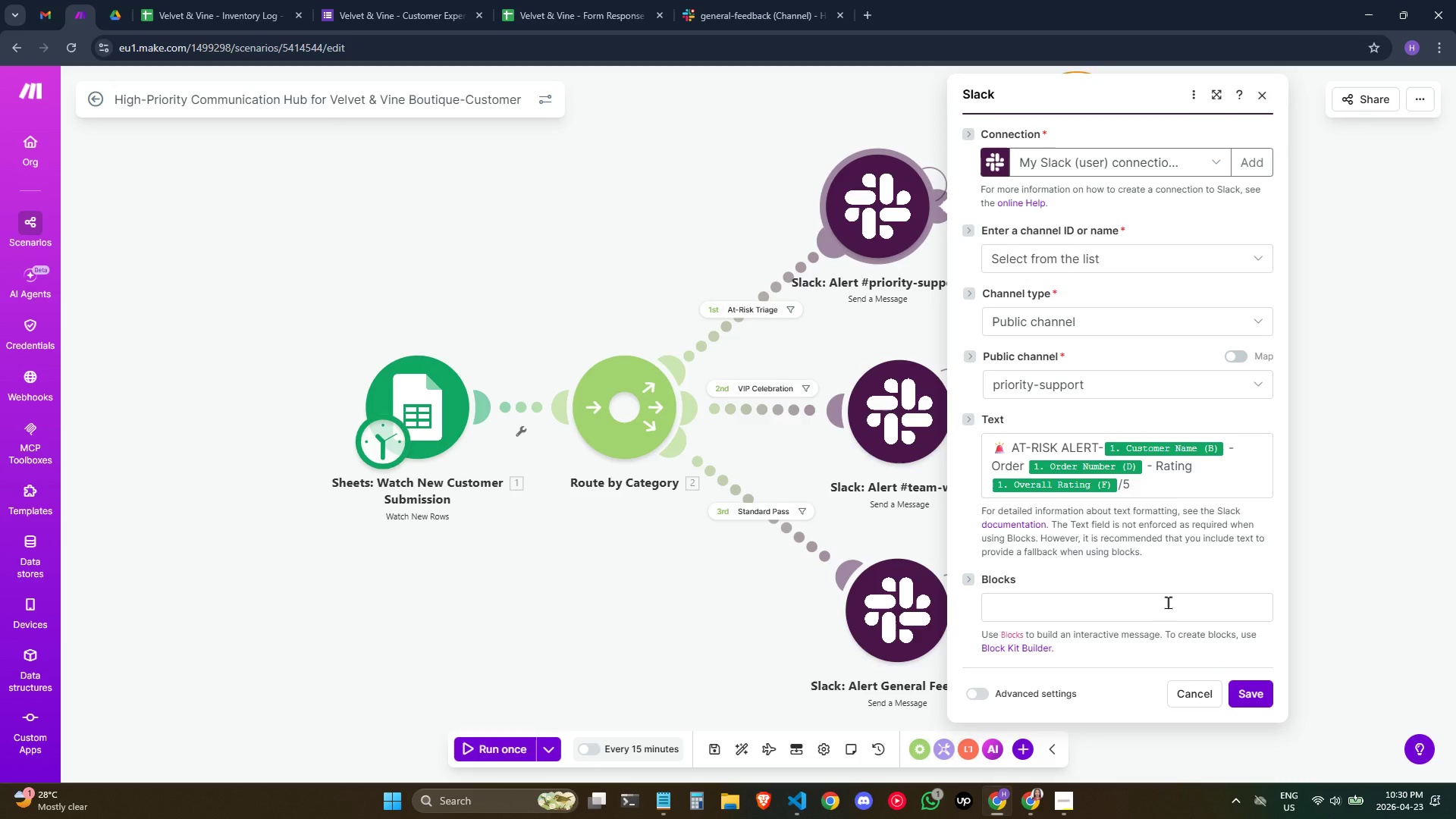 
left_click([1079, 619])
 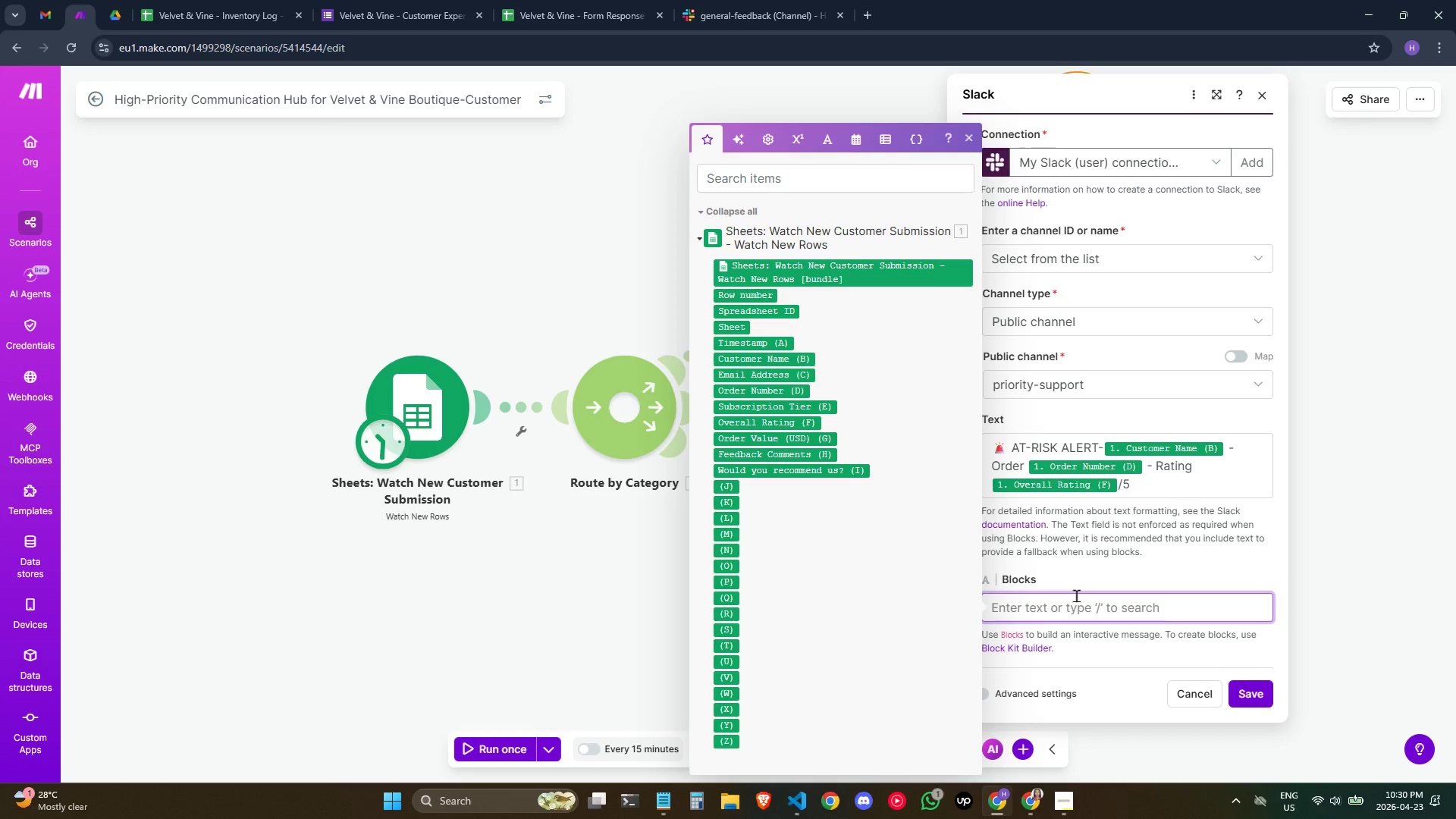 
wait(21.45)
 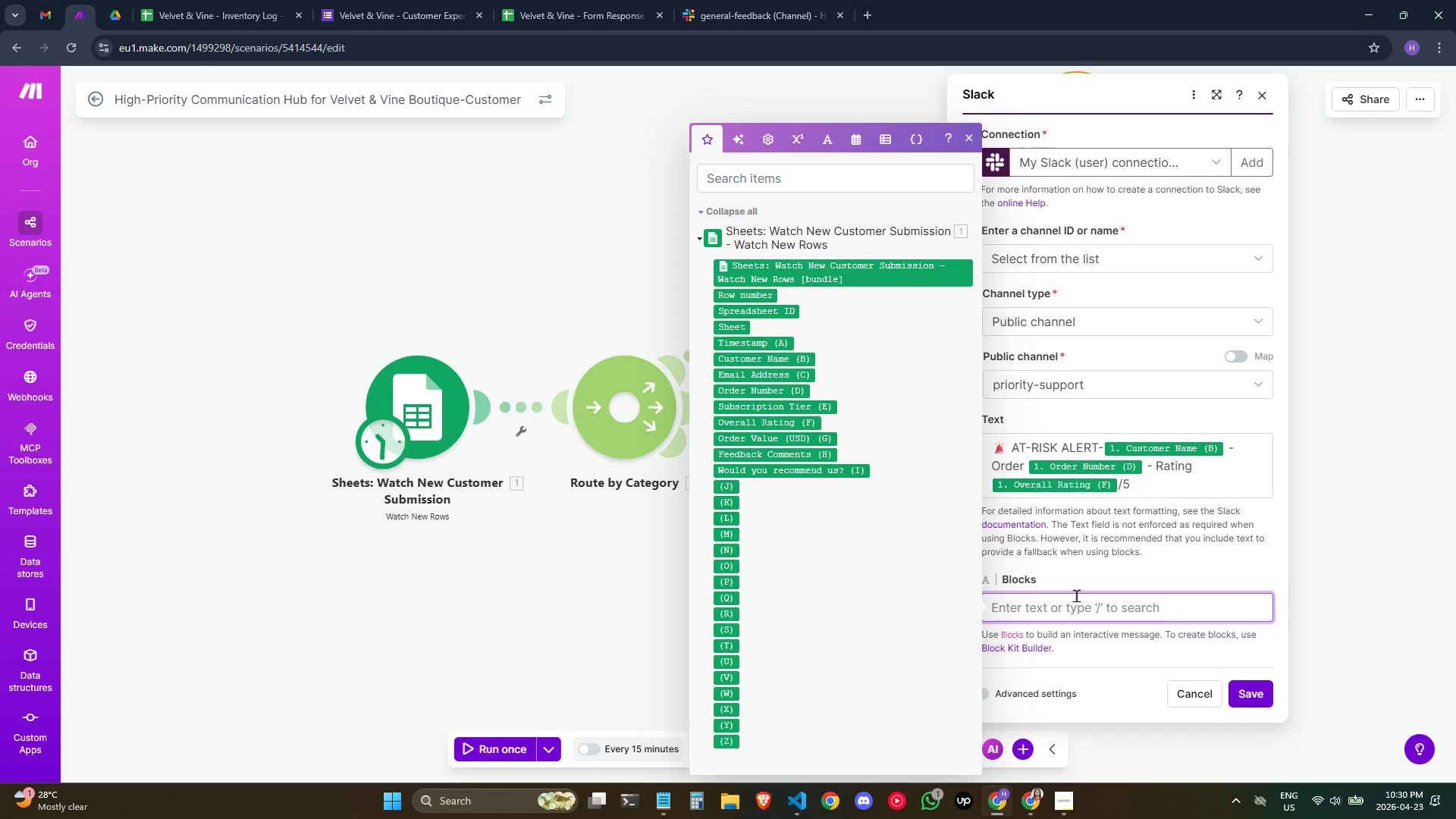 
left_click([1067, 603])
 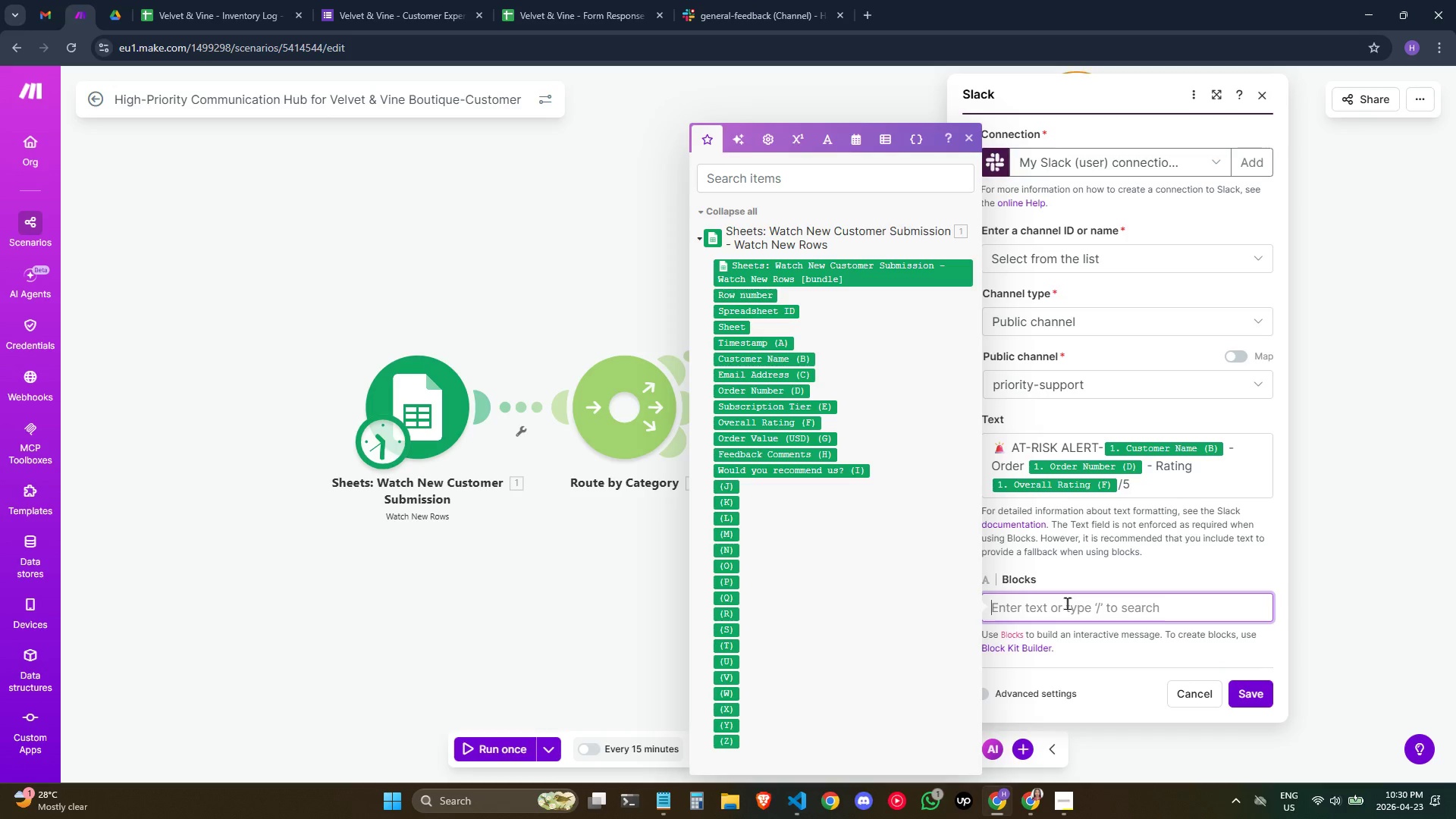 
key(Shift+ShiftLeft)
 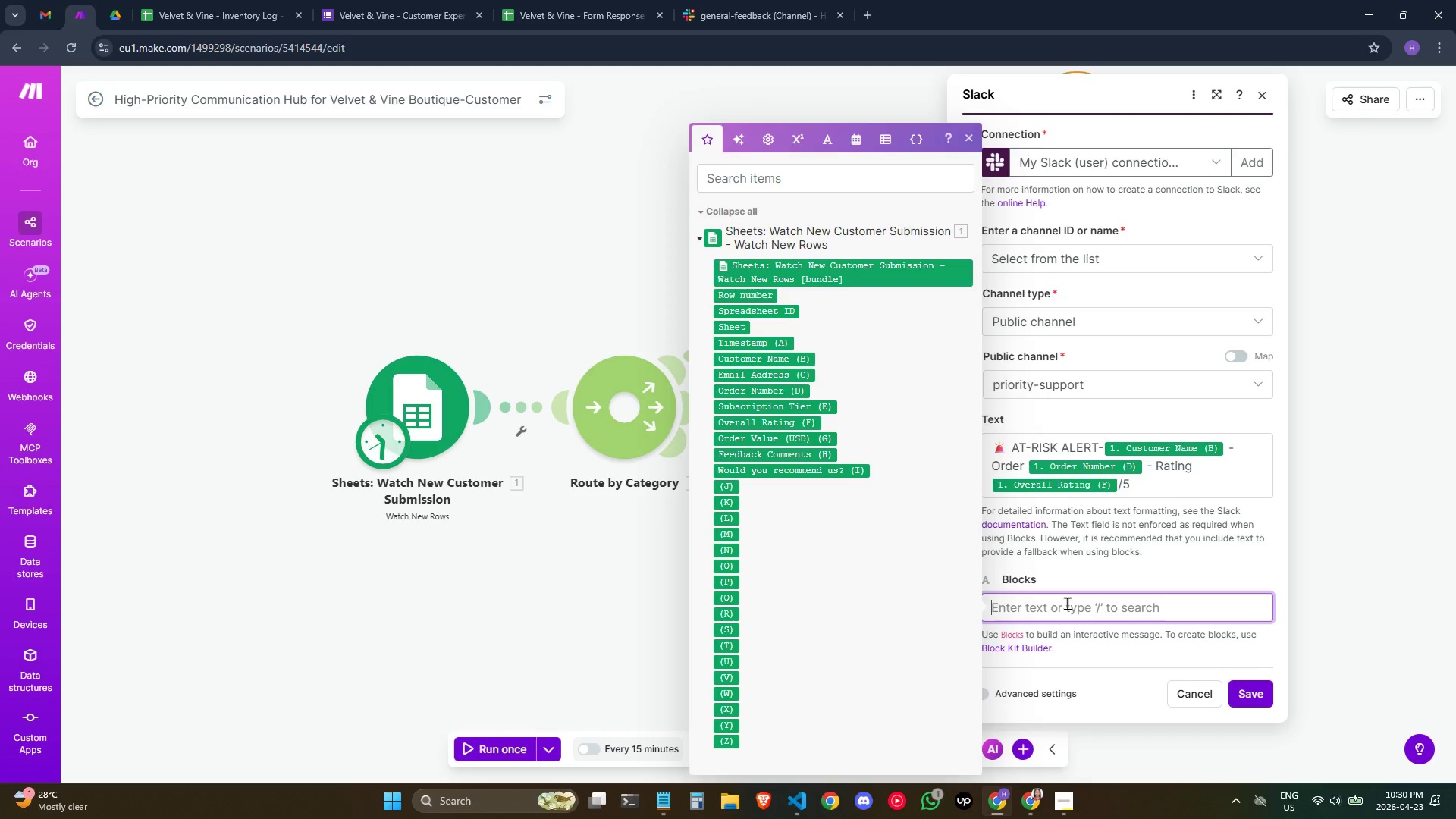 
key(BracketLeft)
 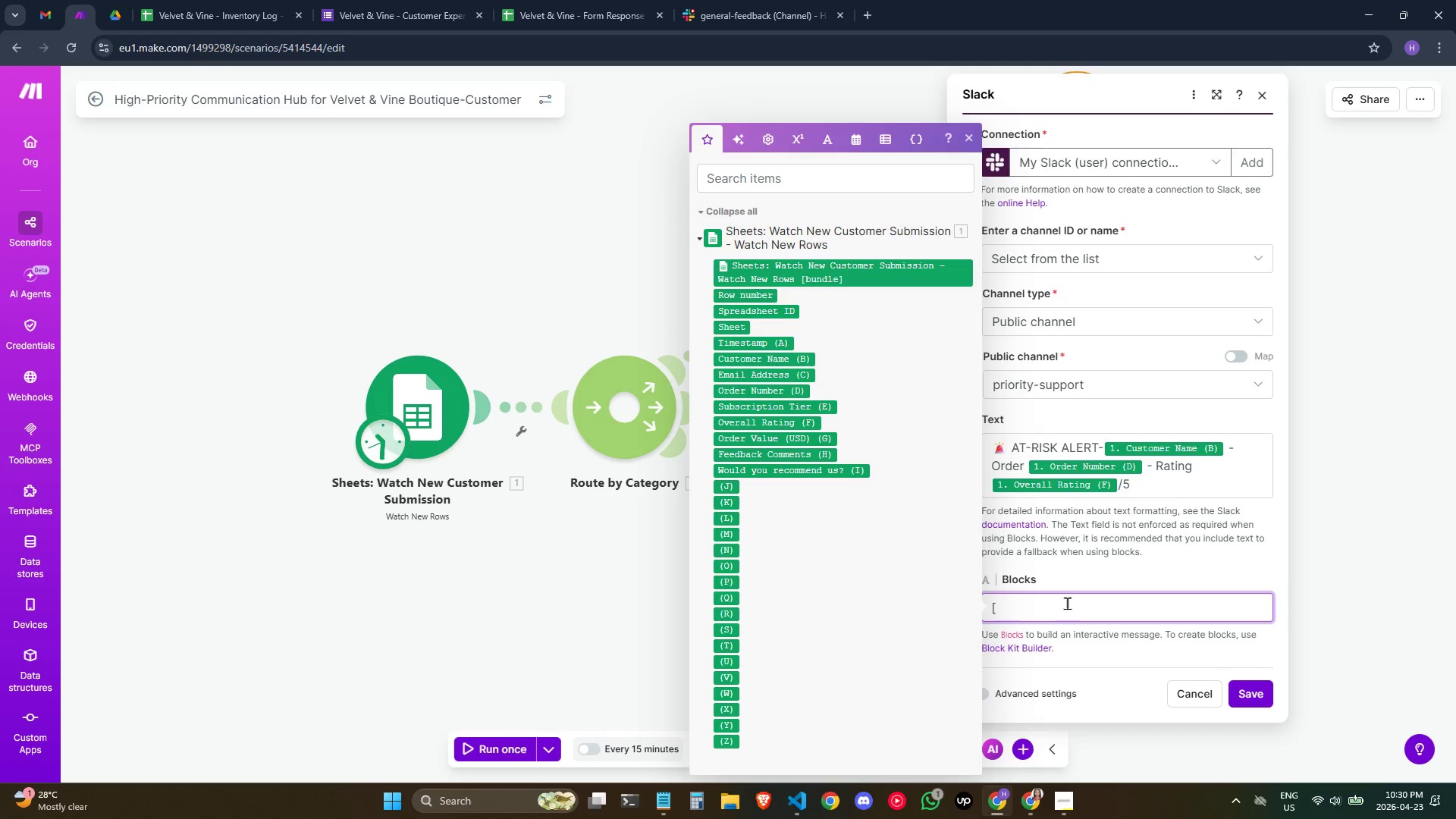 
key(BracketRight)
 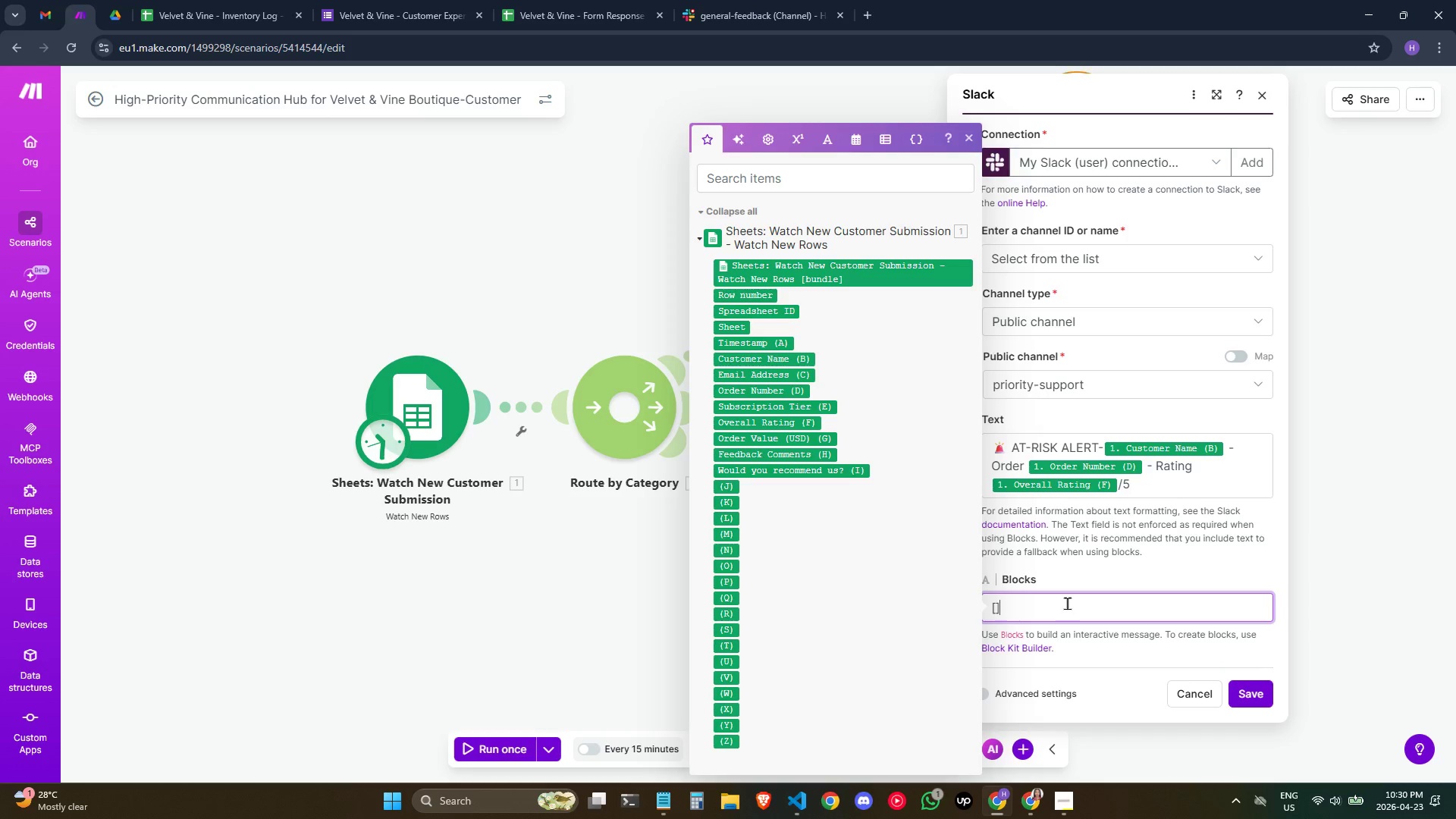 
key(ArrowLeft)
 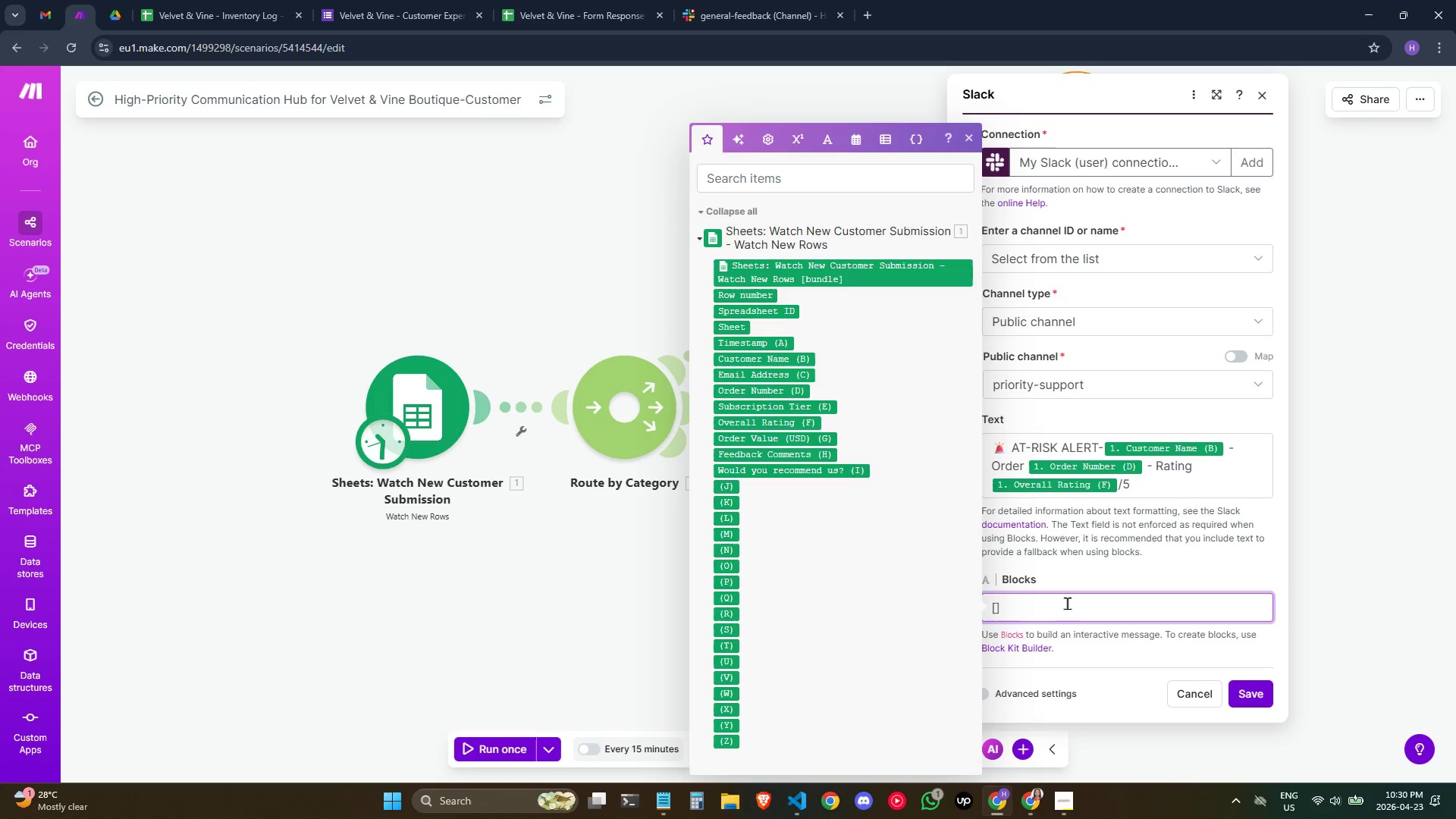 
key(ArrowRight)
 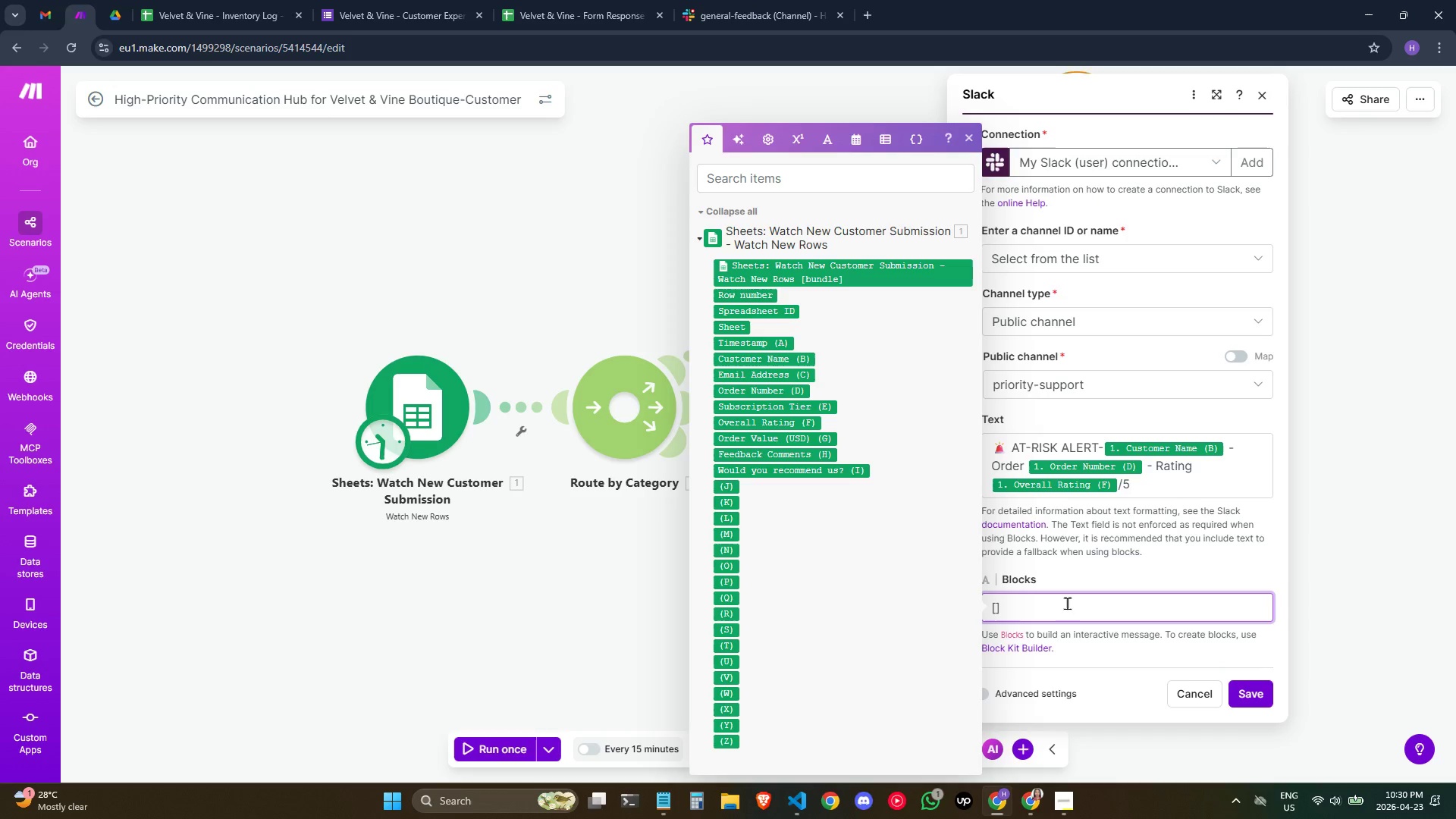 
key(Backspace)
 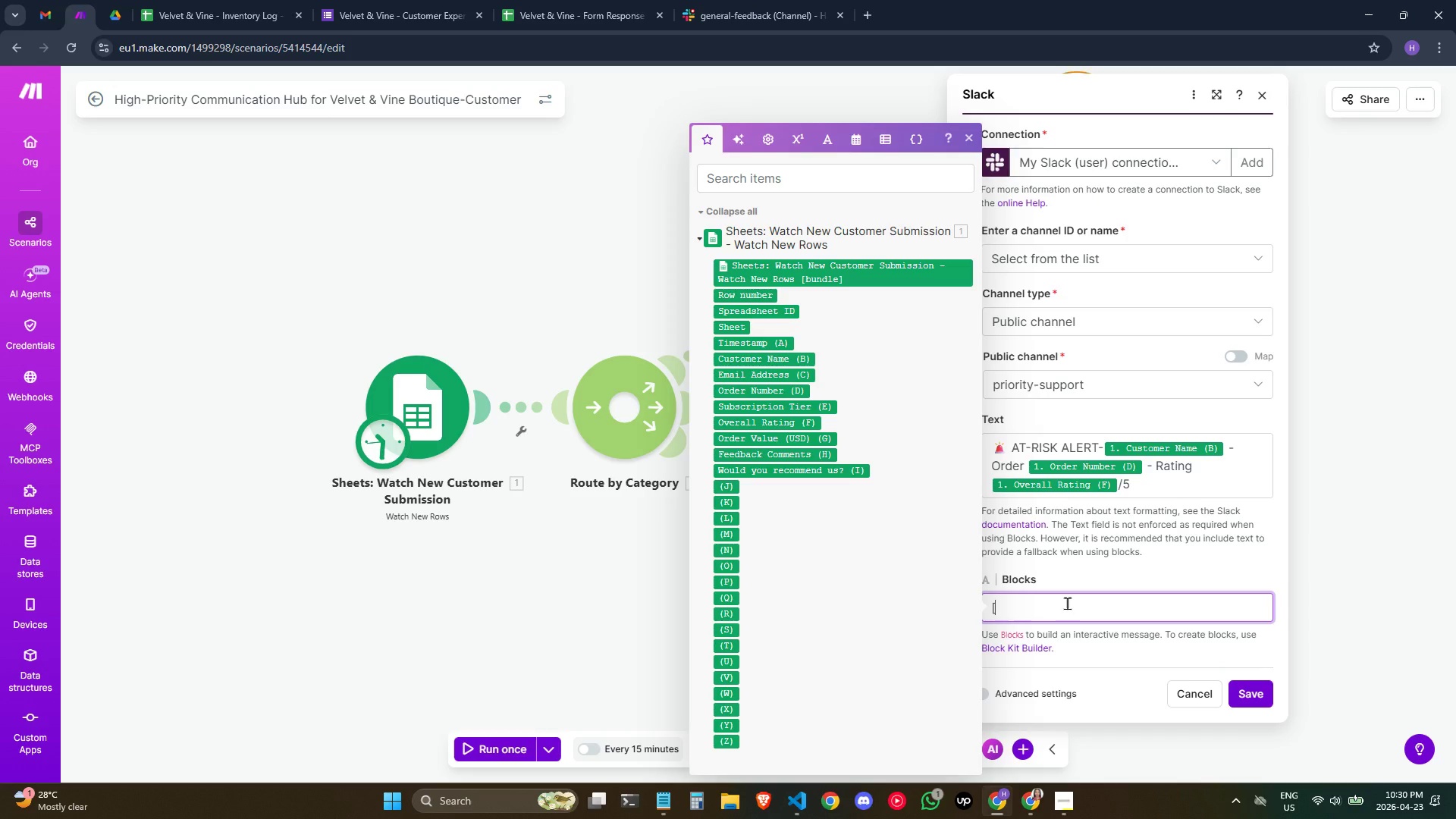 
key(Backspace)
 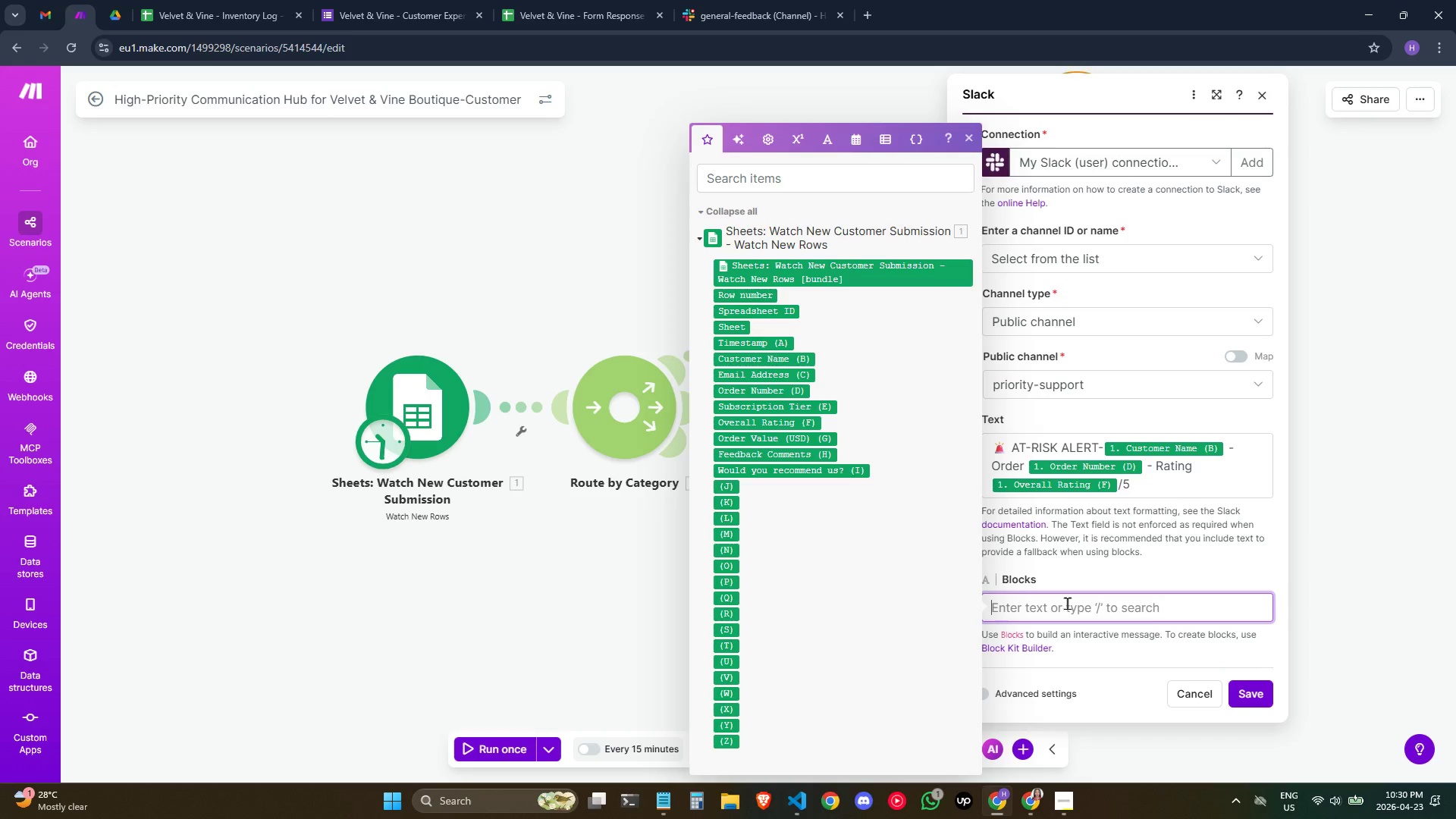 
key(Shift+BracketLeft)
 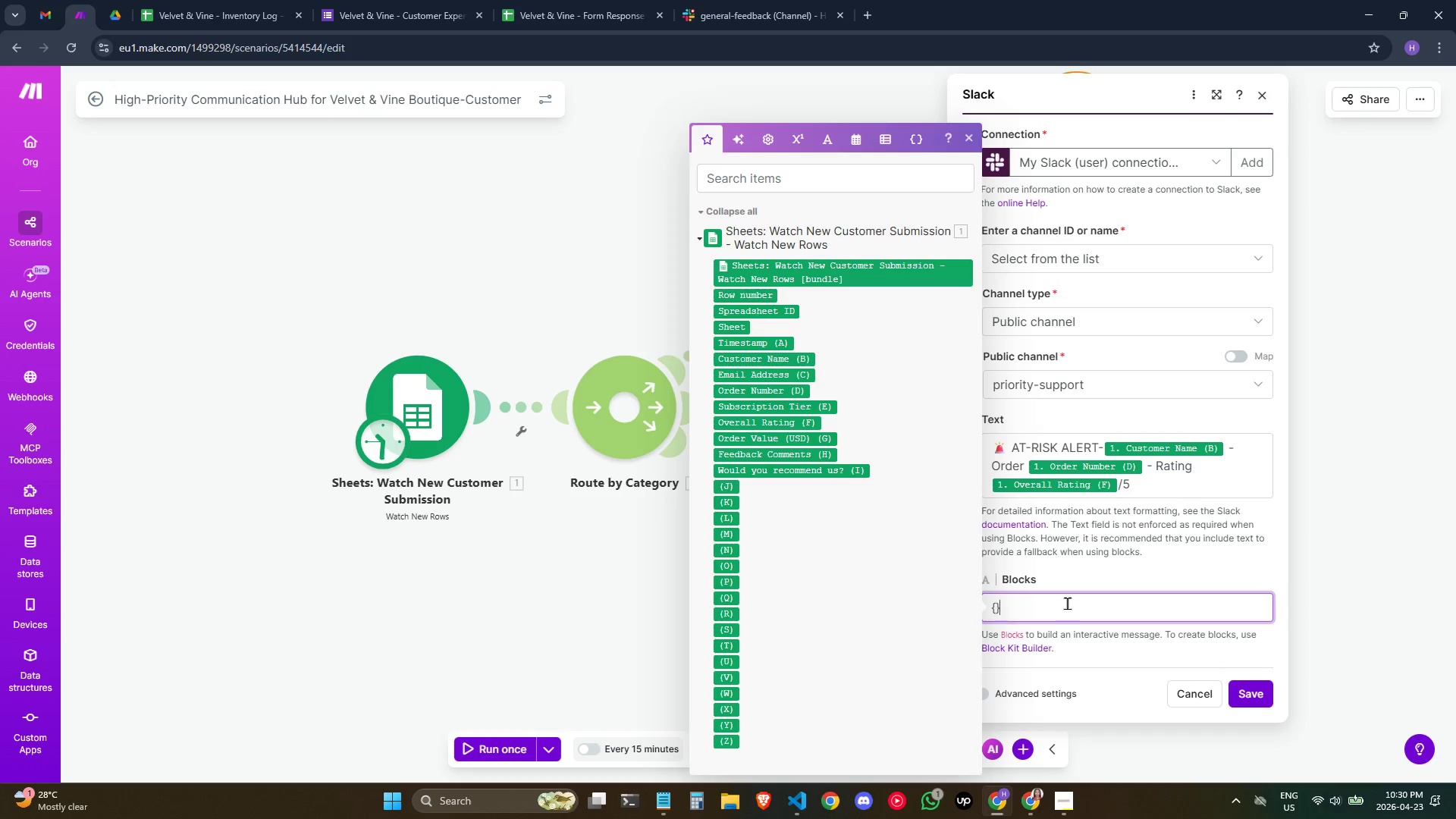 
key(Shift+BracketRight)
 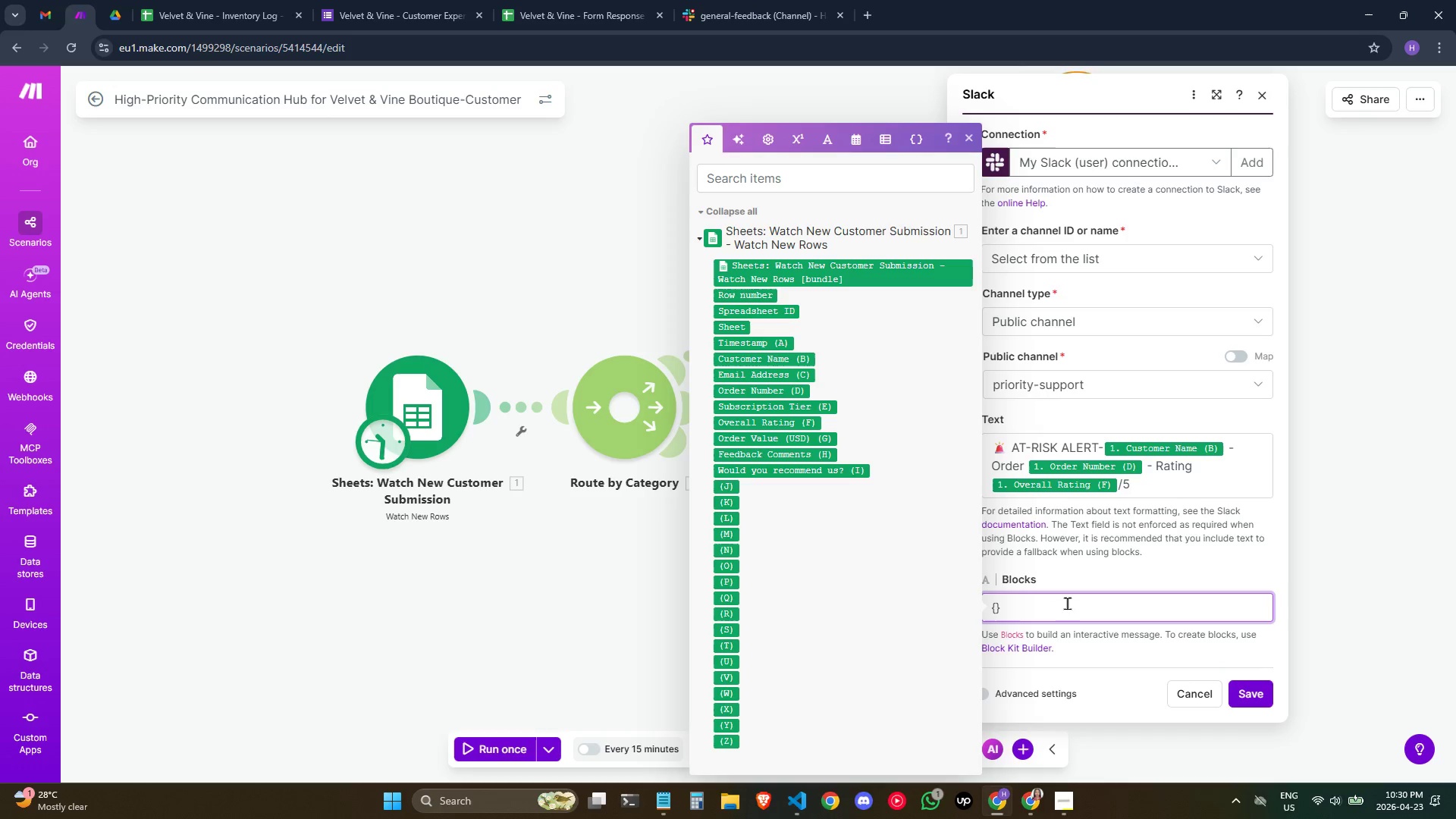 
key(ArrowLeft)
 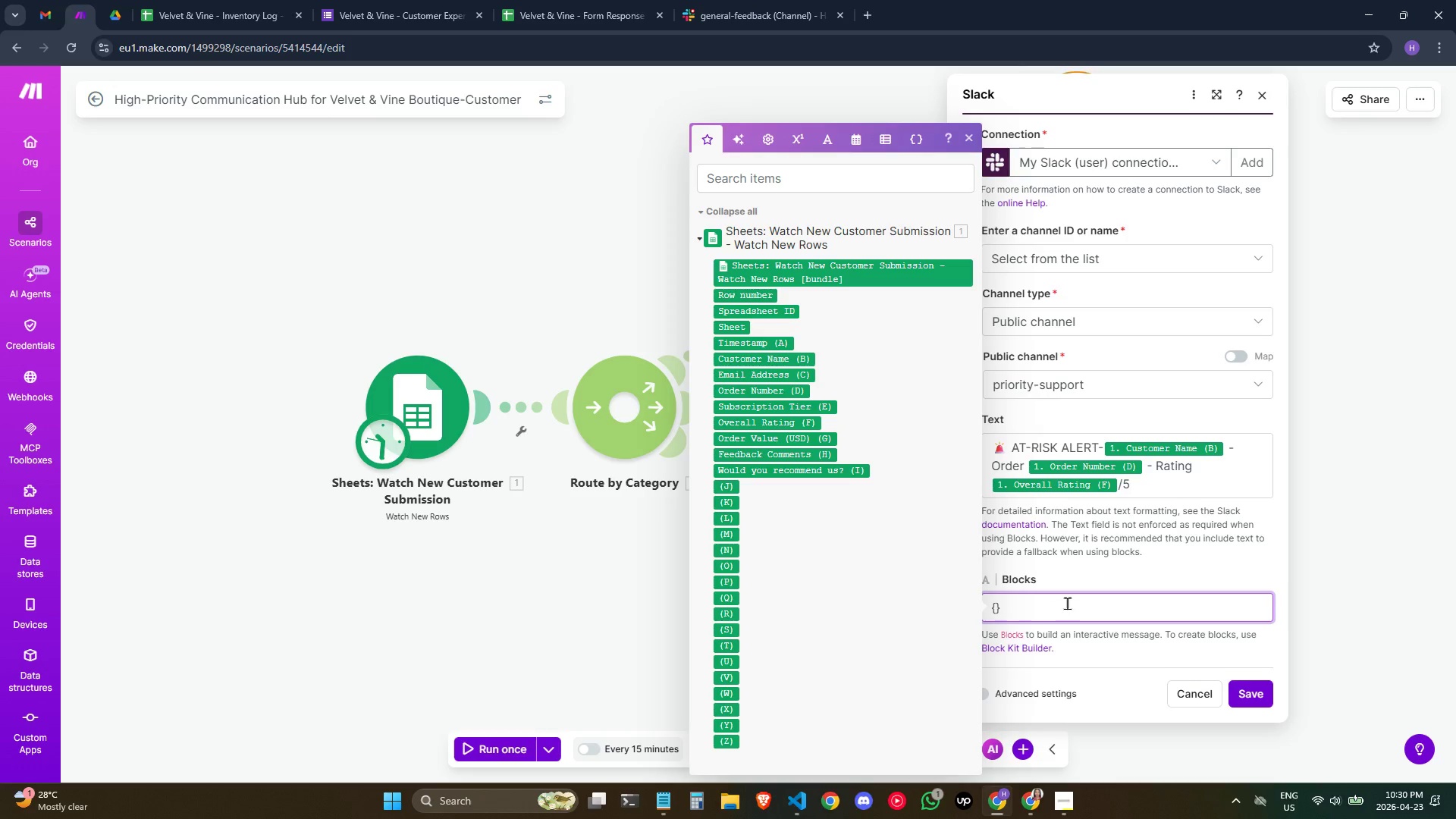 
key(Enter)
 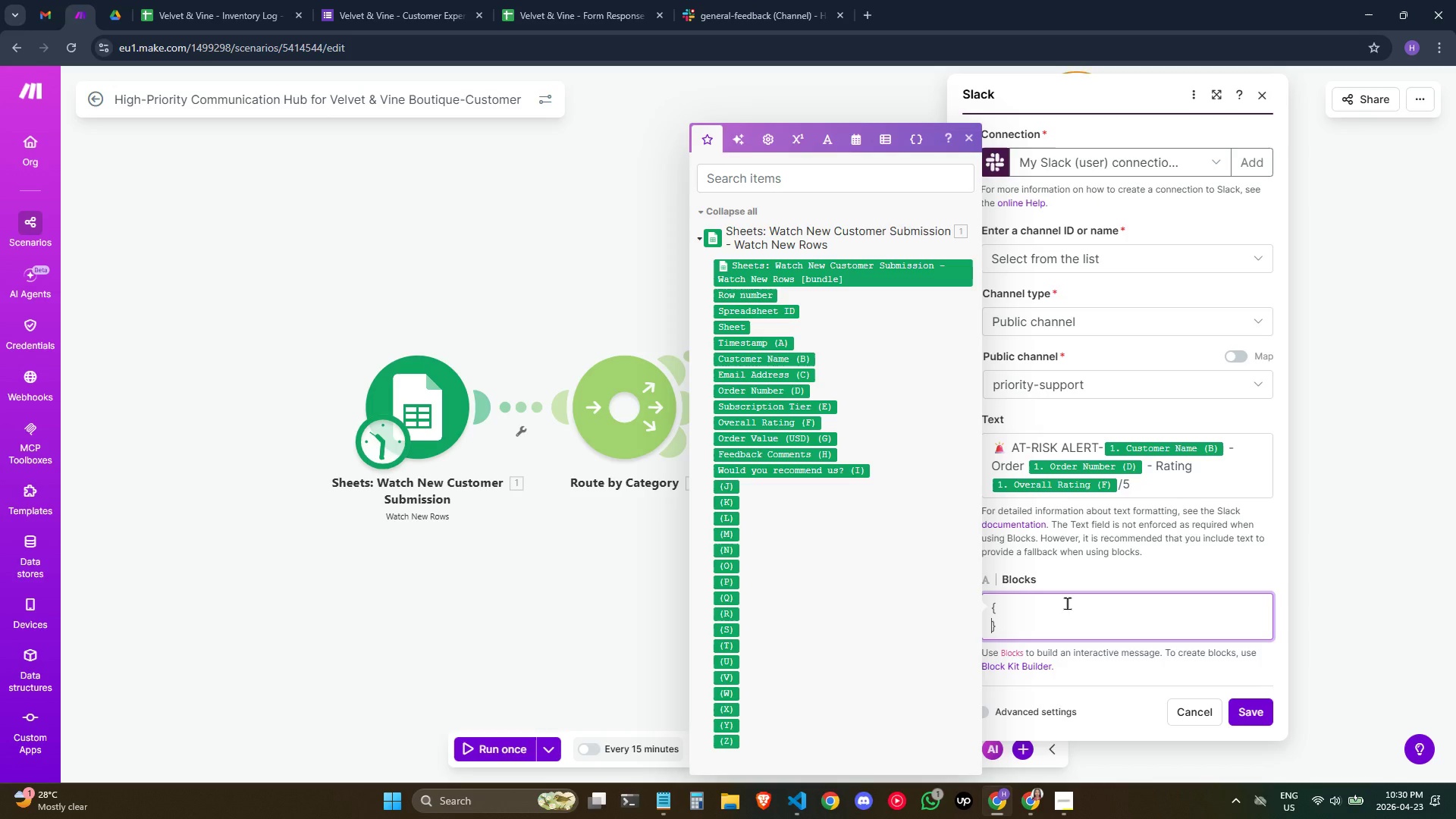 
wait(5.86)
 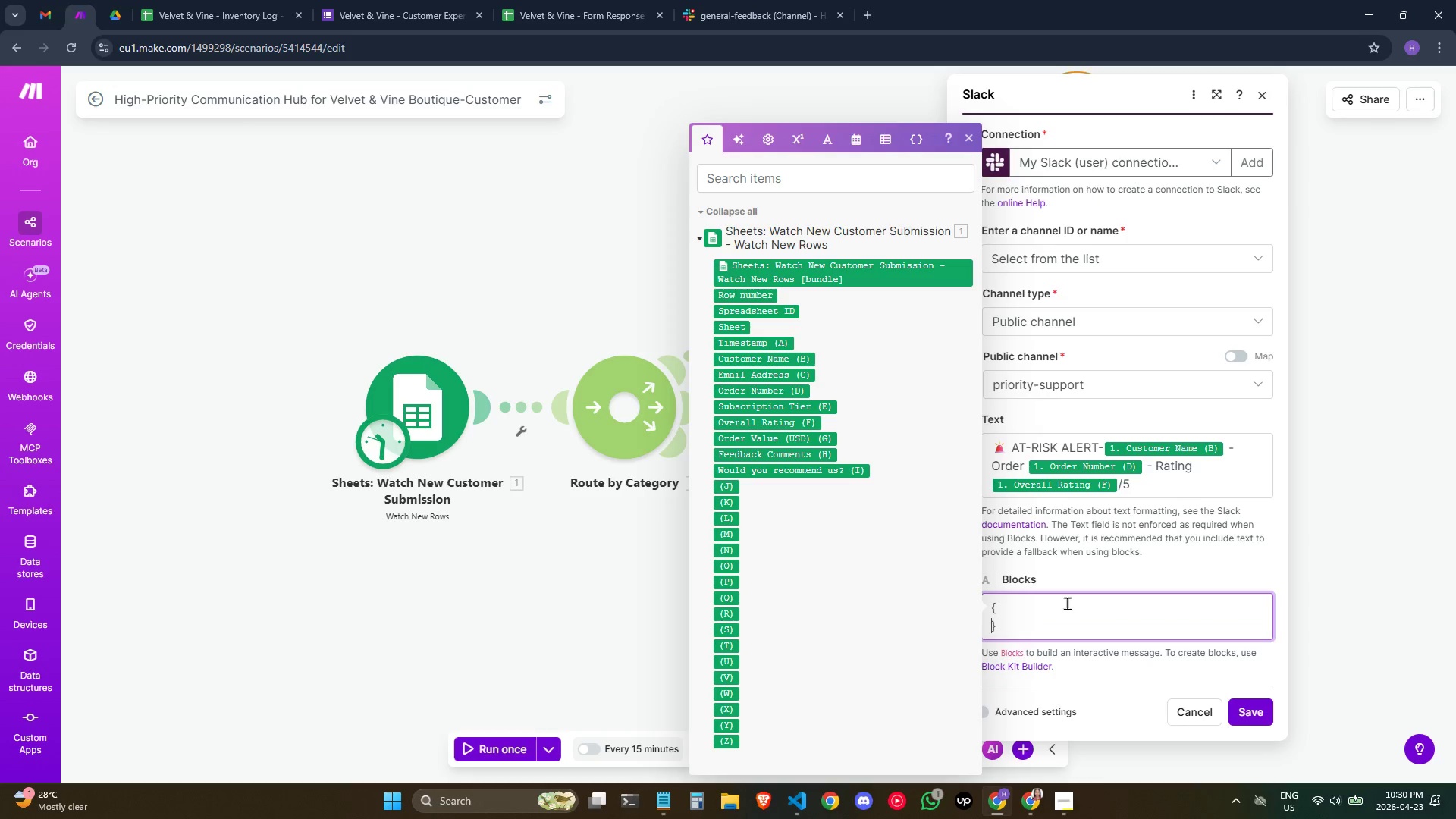 
key(ArrowLeft)
 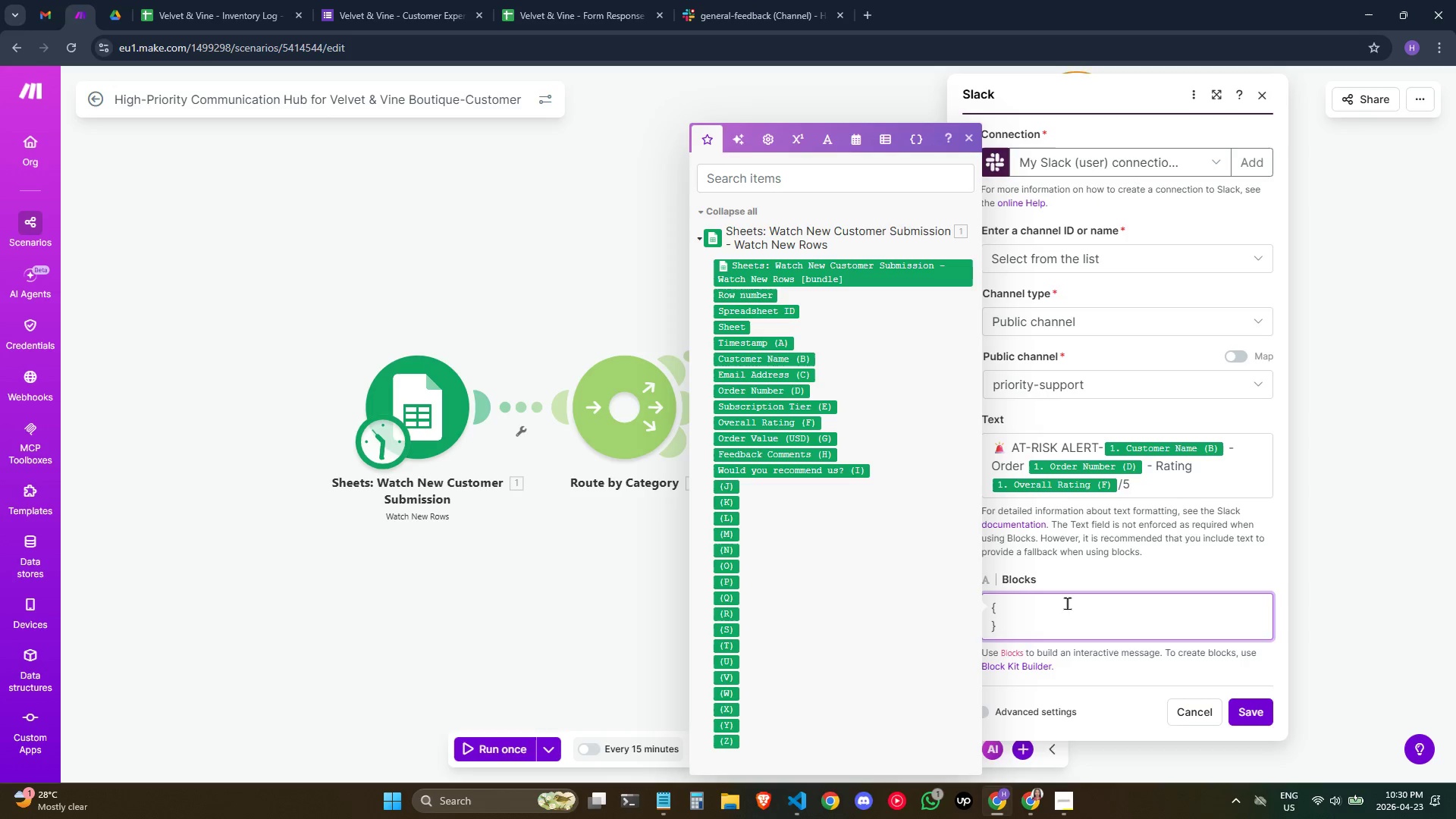 
key(Enter)
 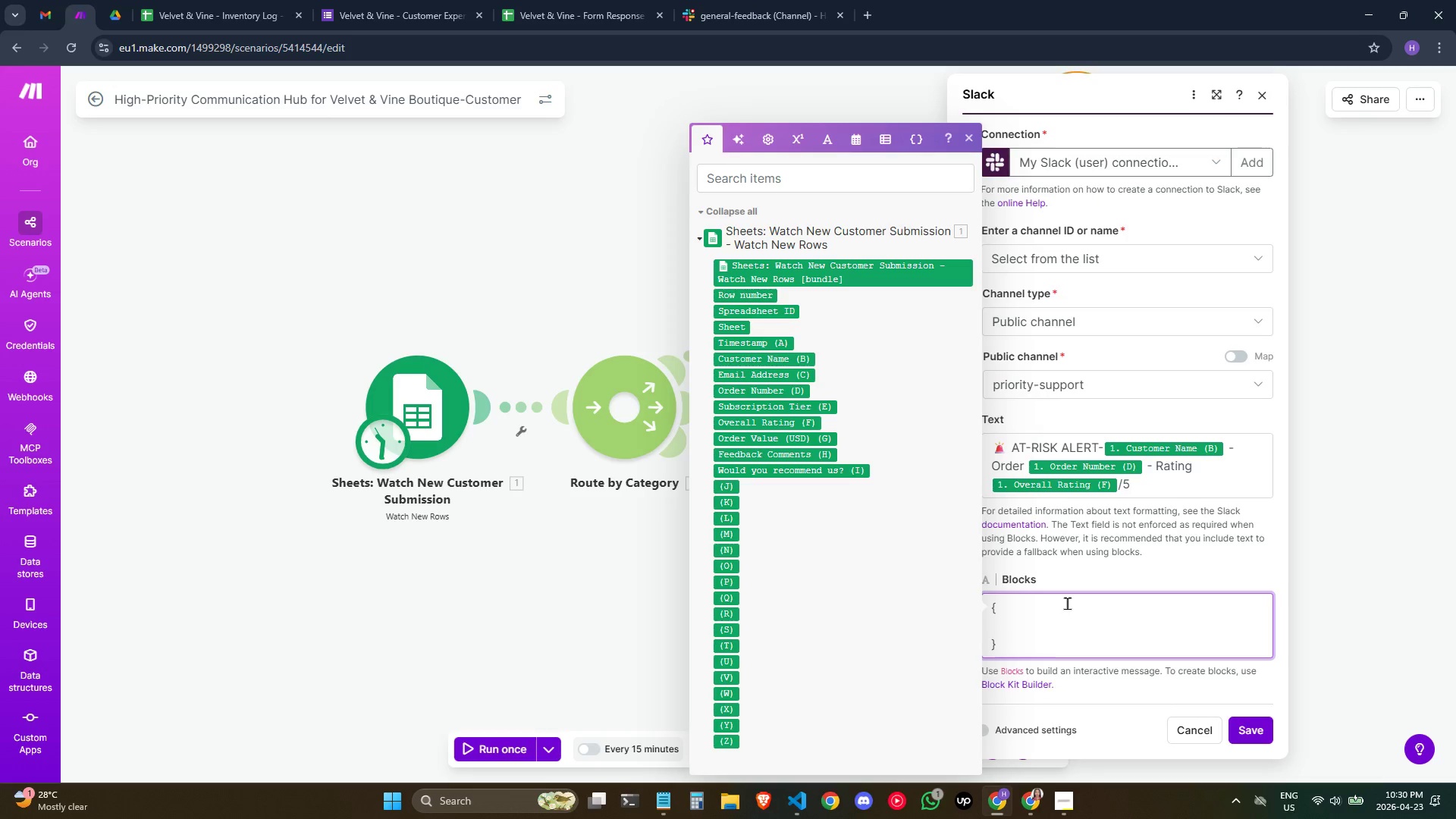 
type(  "tyo)
key(Backspace)
type(pe": h)
key(Backspace)
type("header",)
 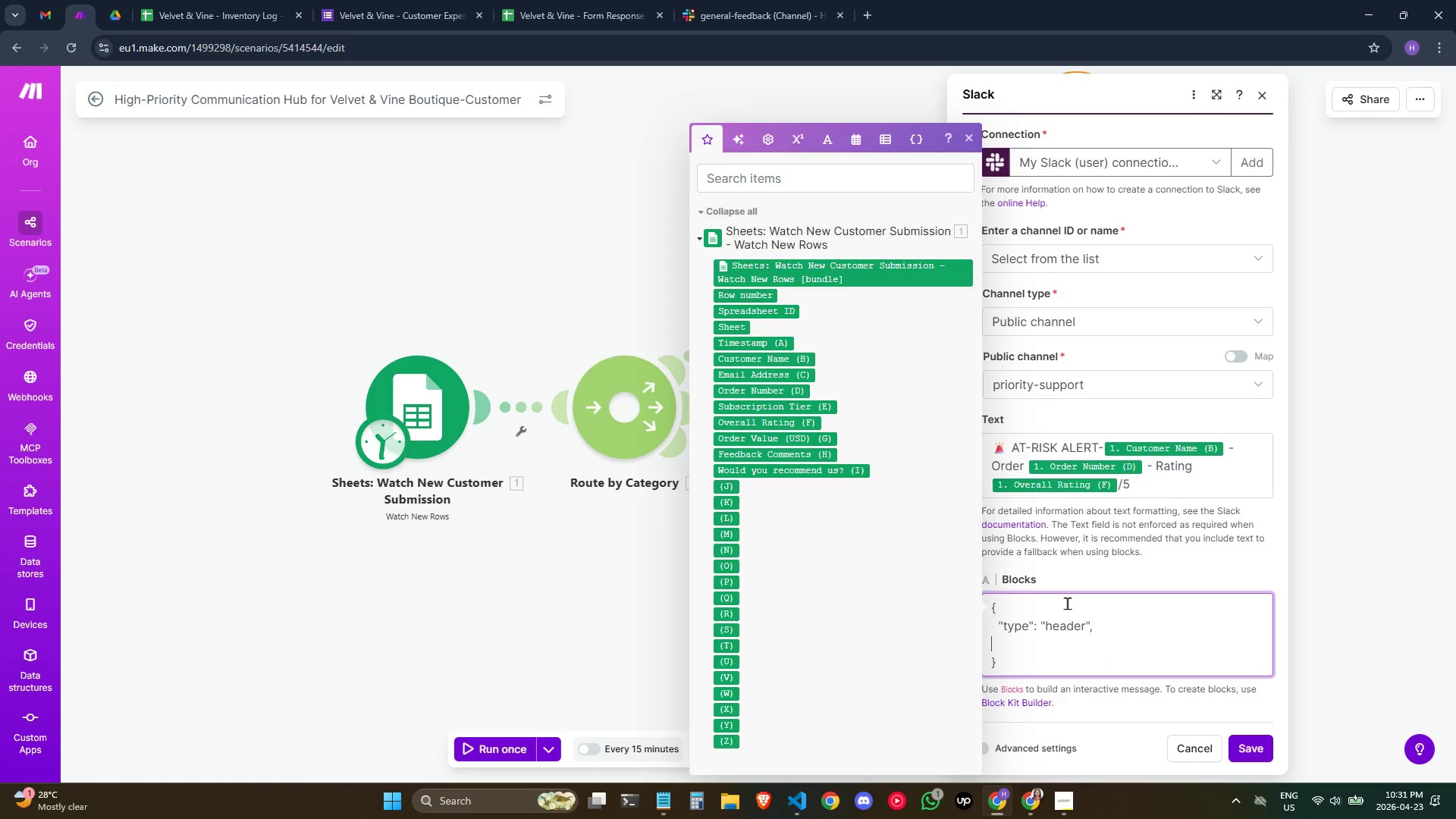 
 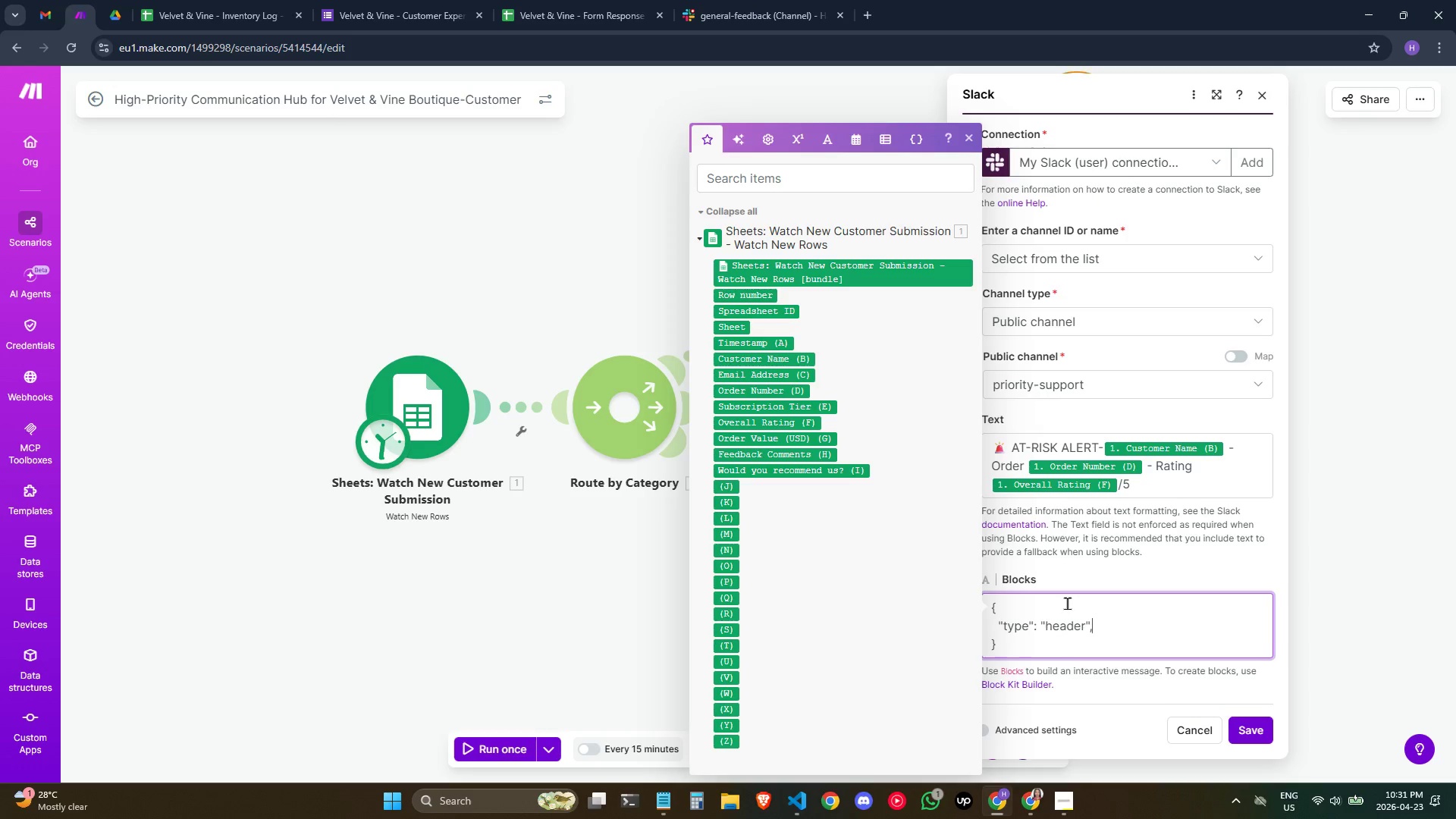 
key(Enter)
 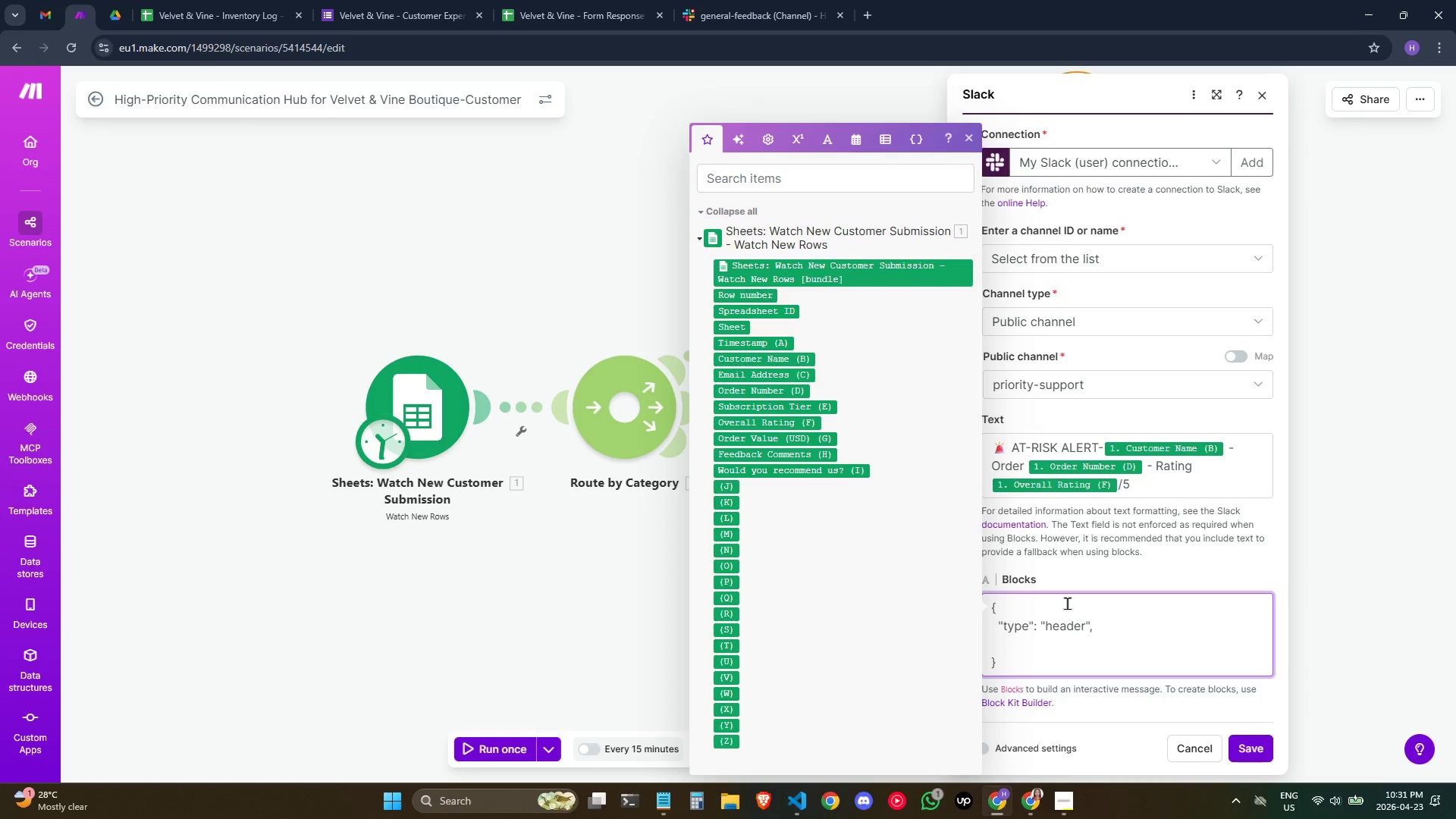 
type(  "text": {})
 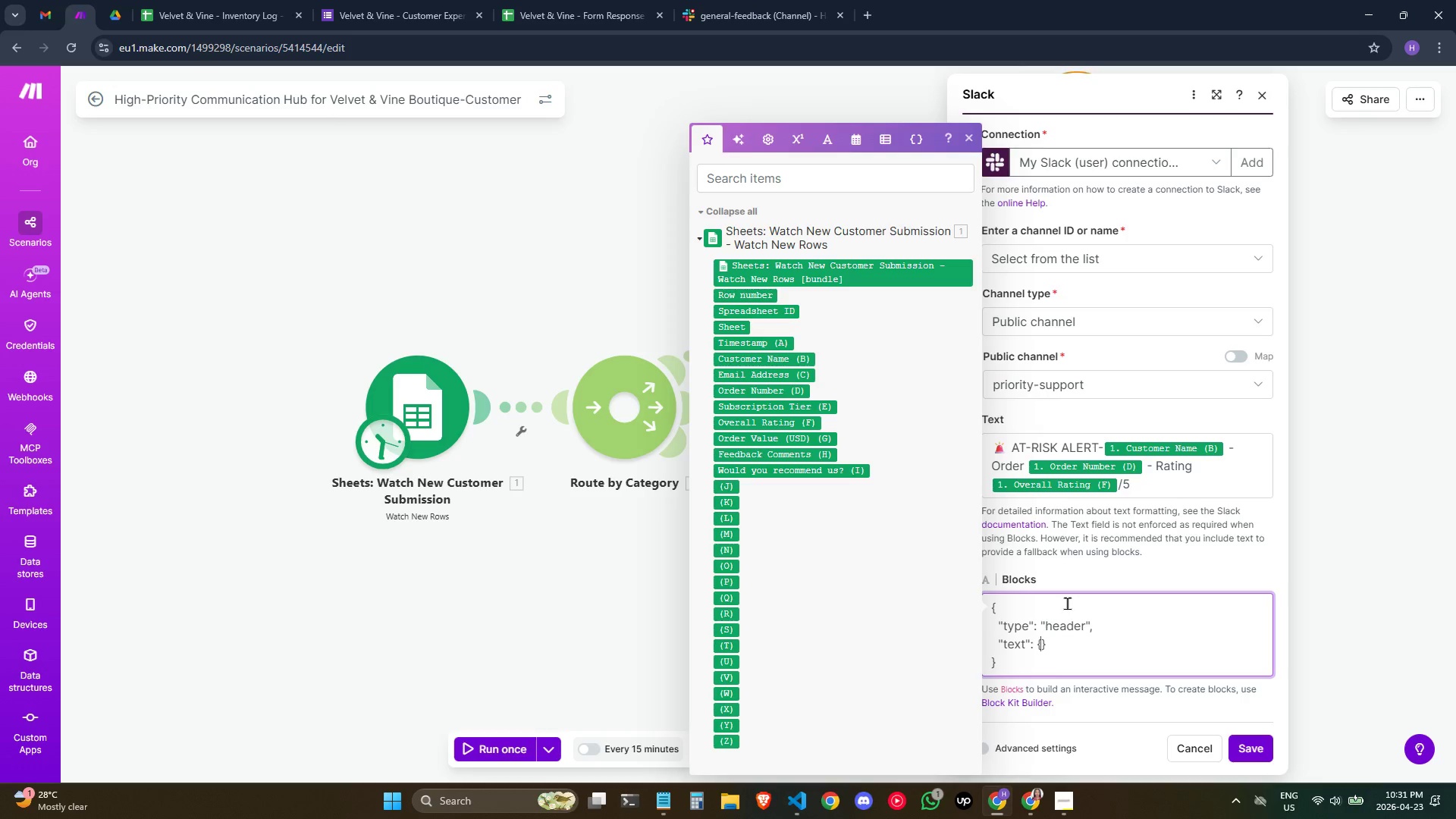 
 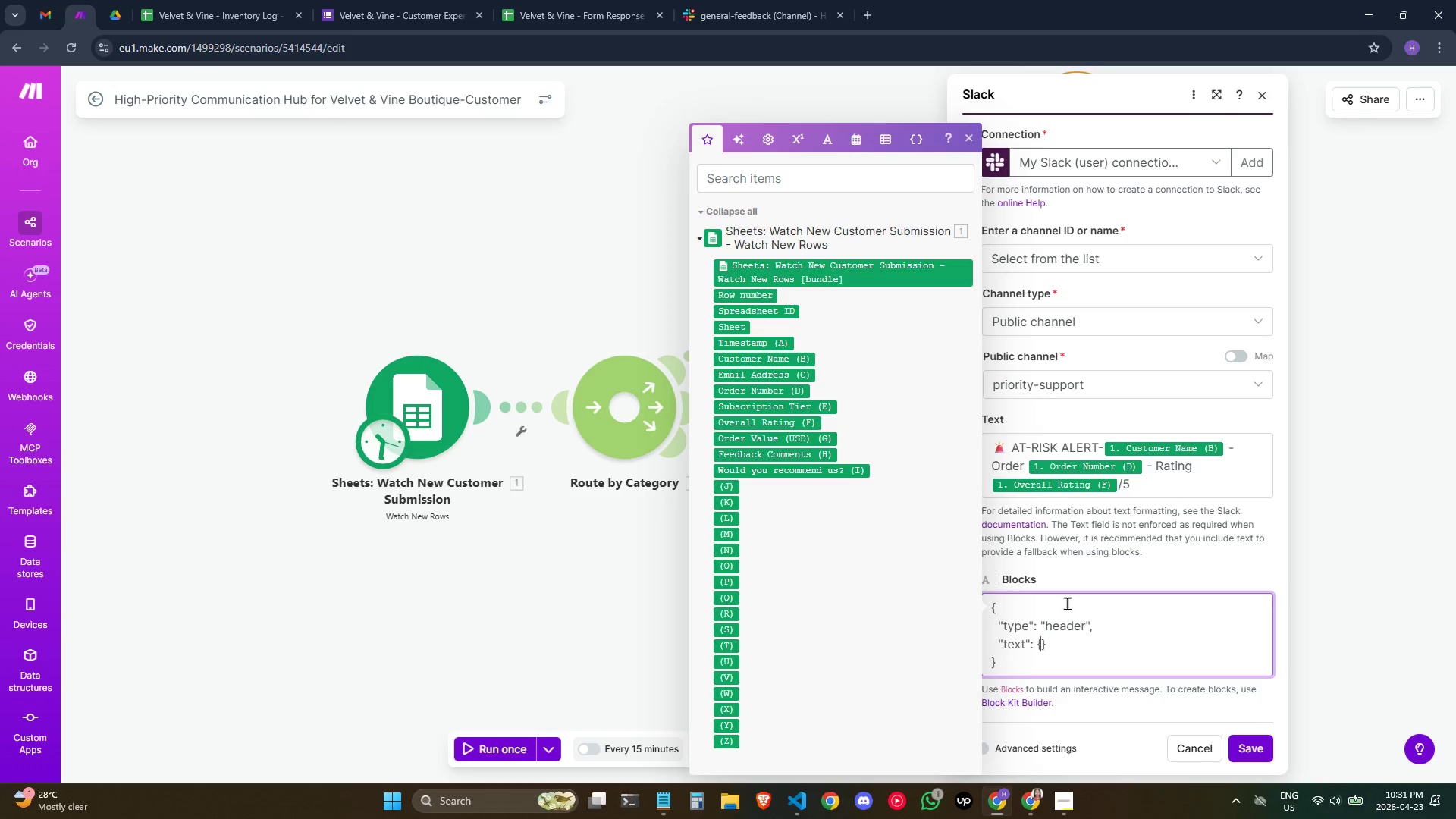 
key(ArrowLeft)
 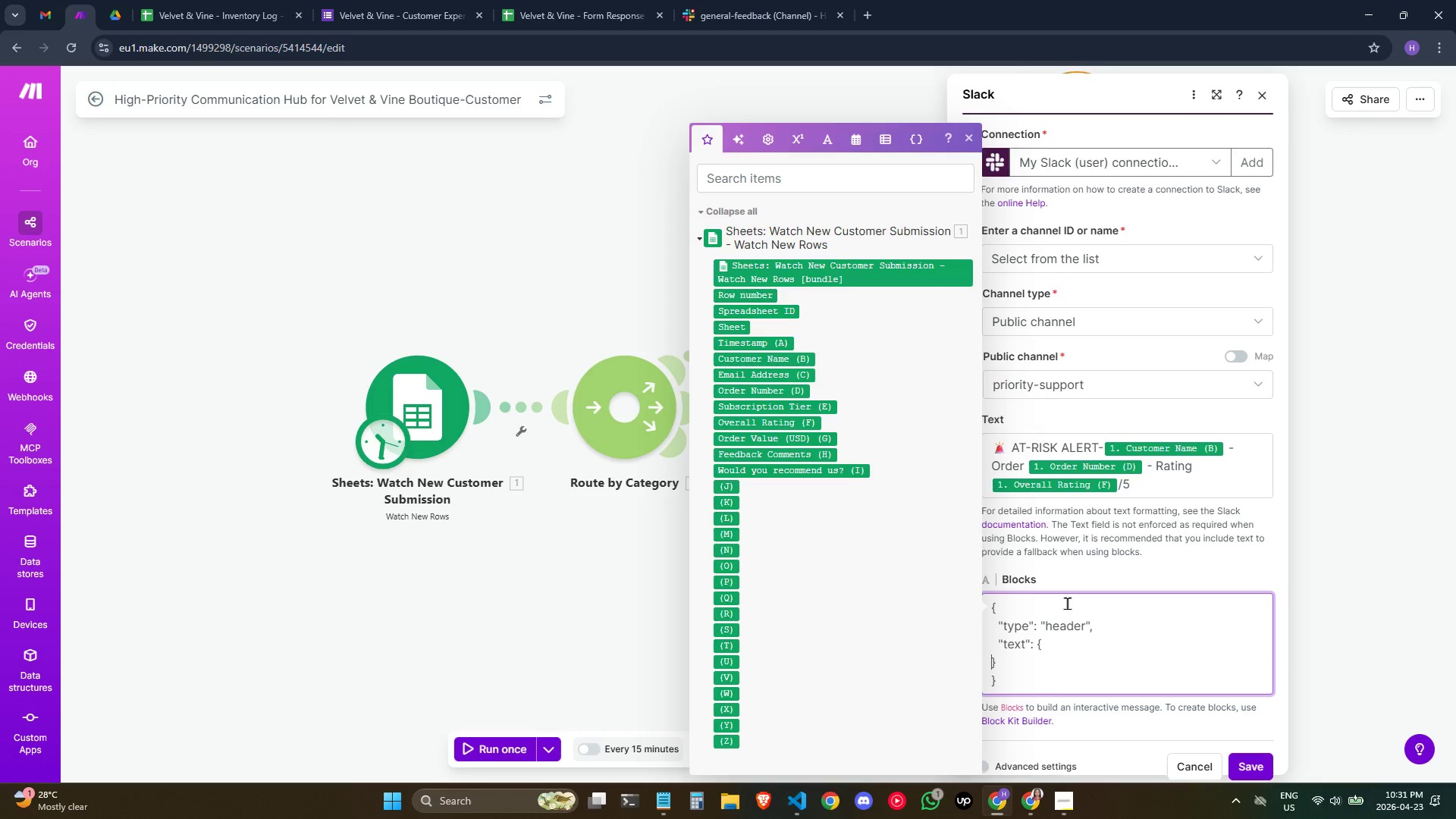 
key(Enter)
 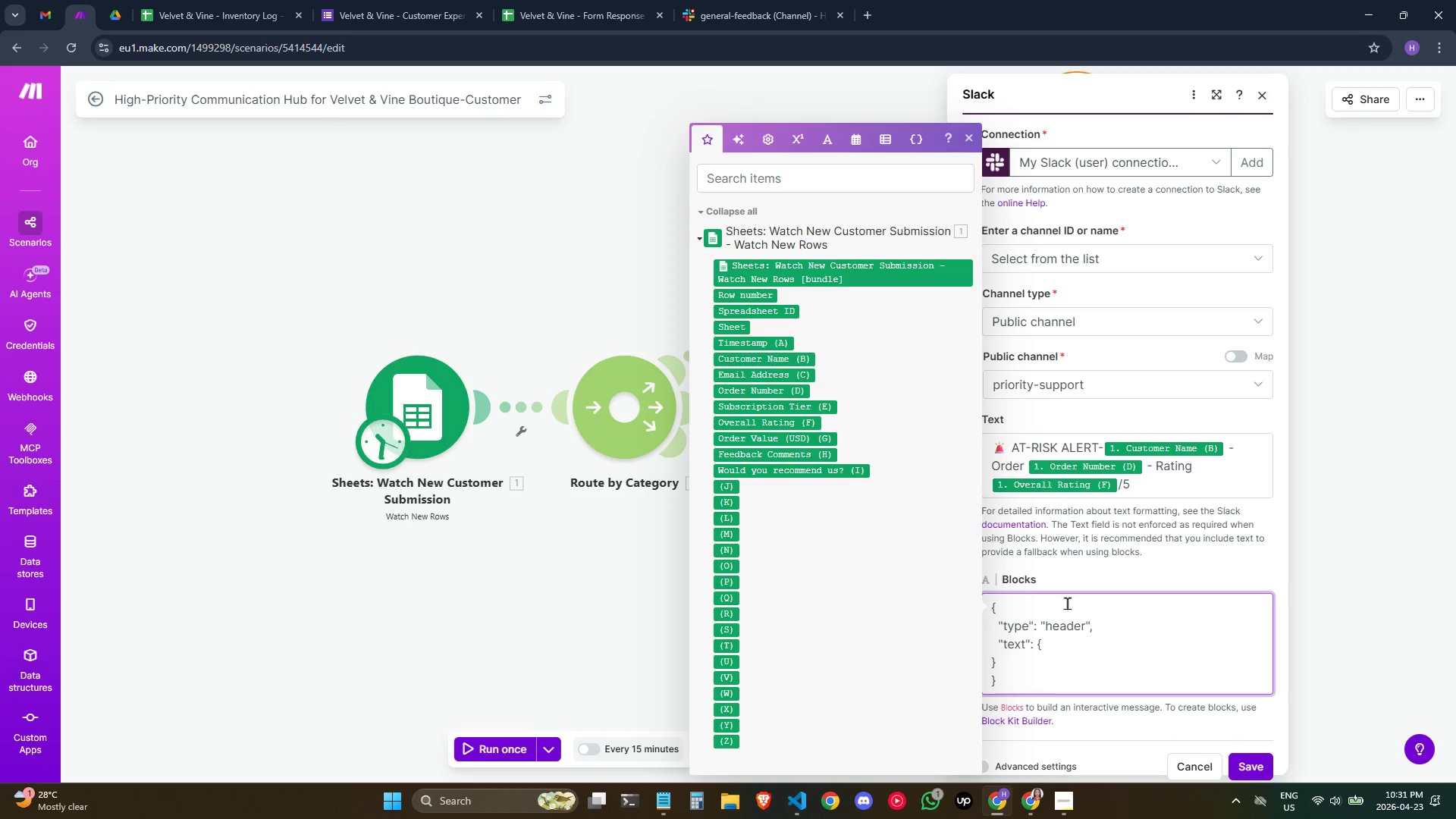 
key(Space)
 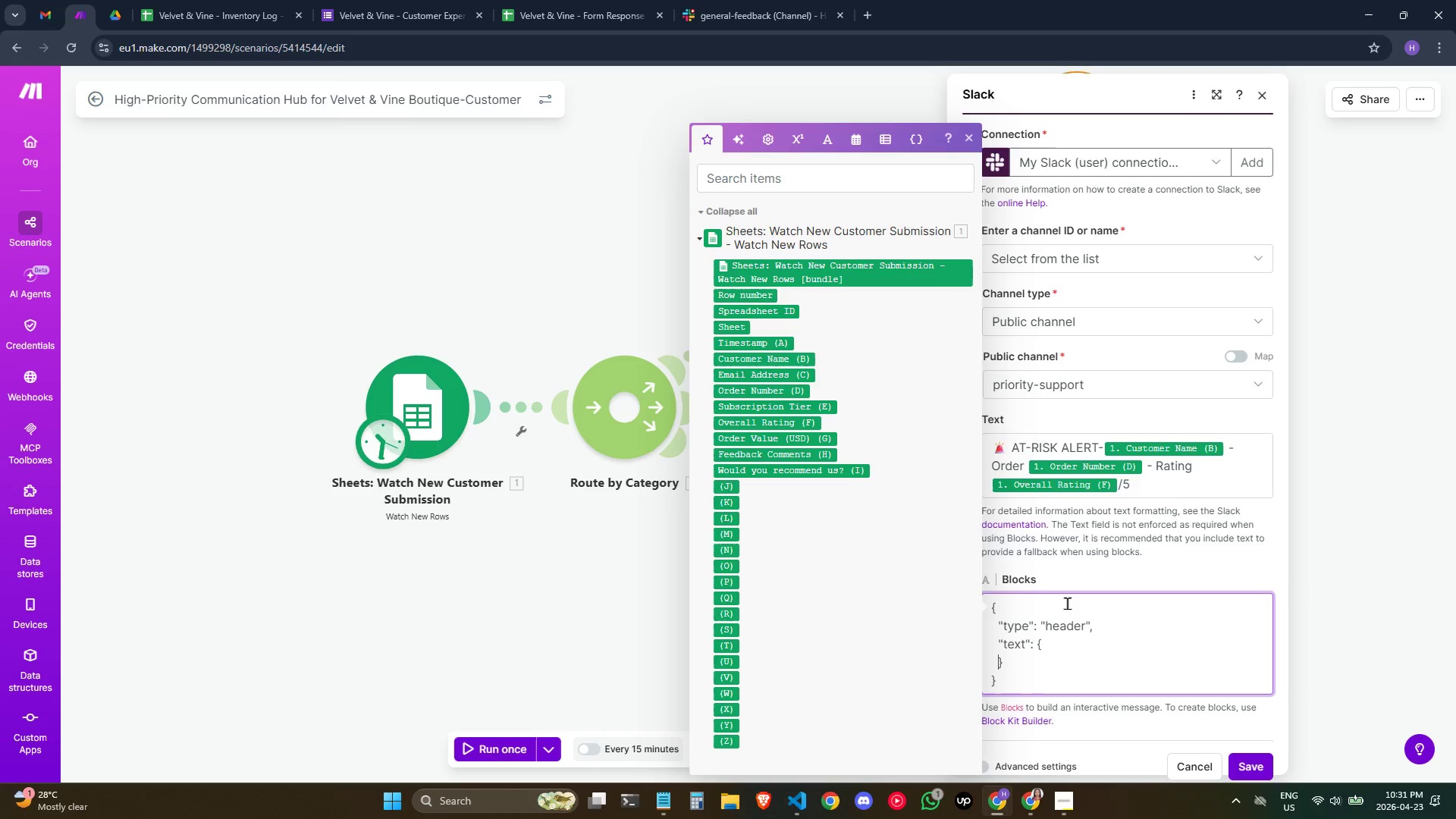 
key(Space)
 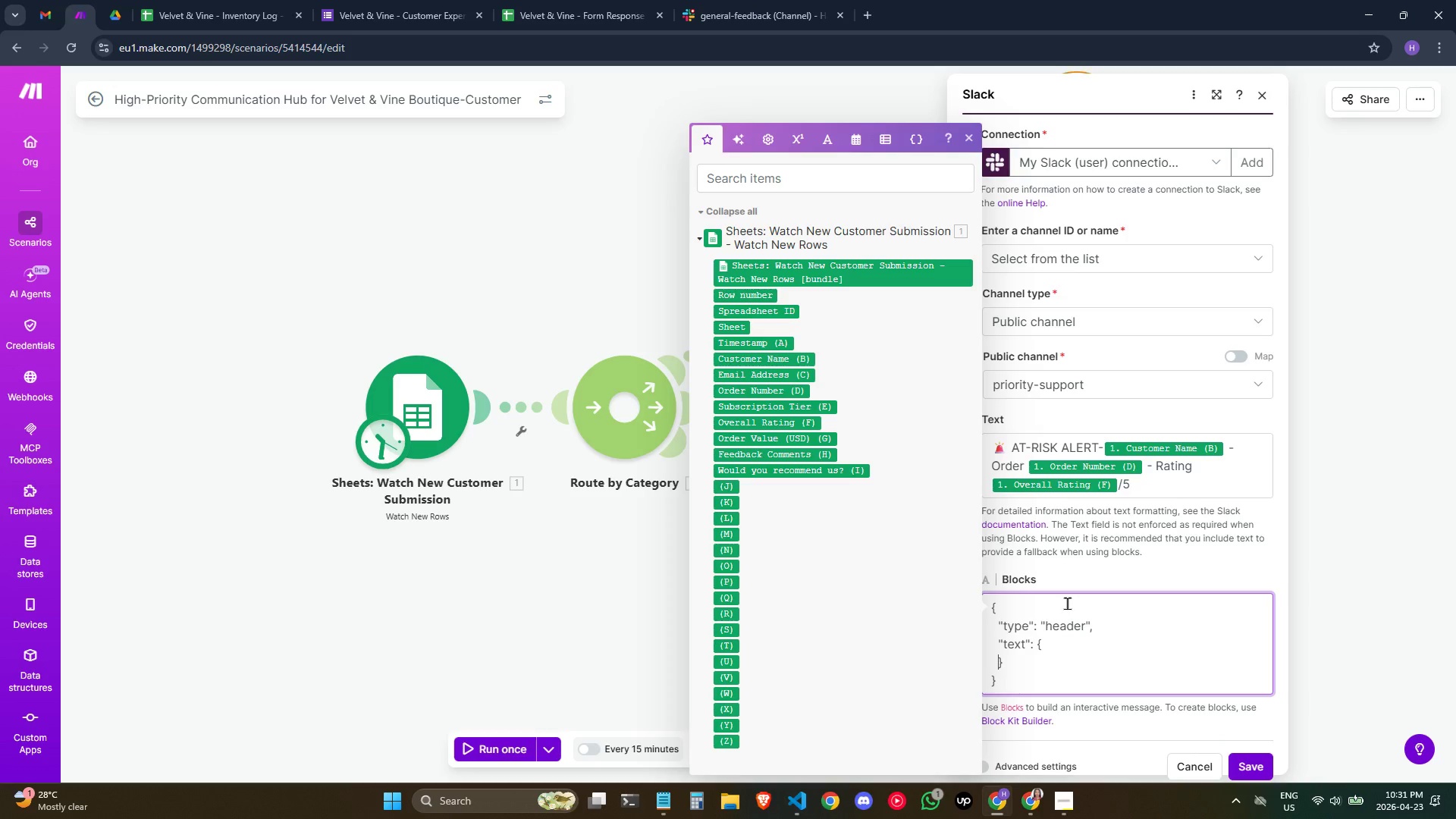 
key(ArrowLeft)
 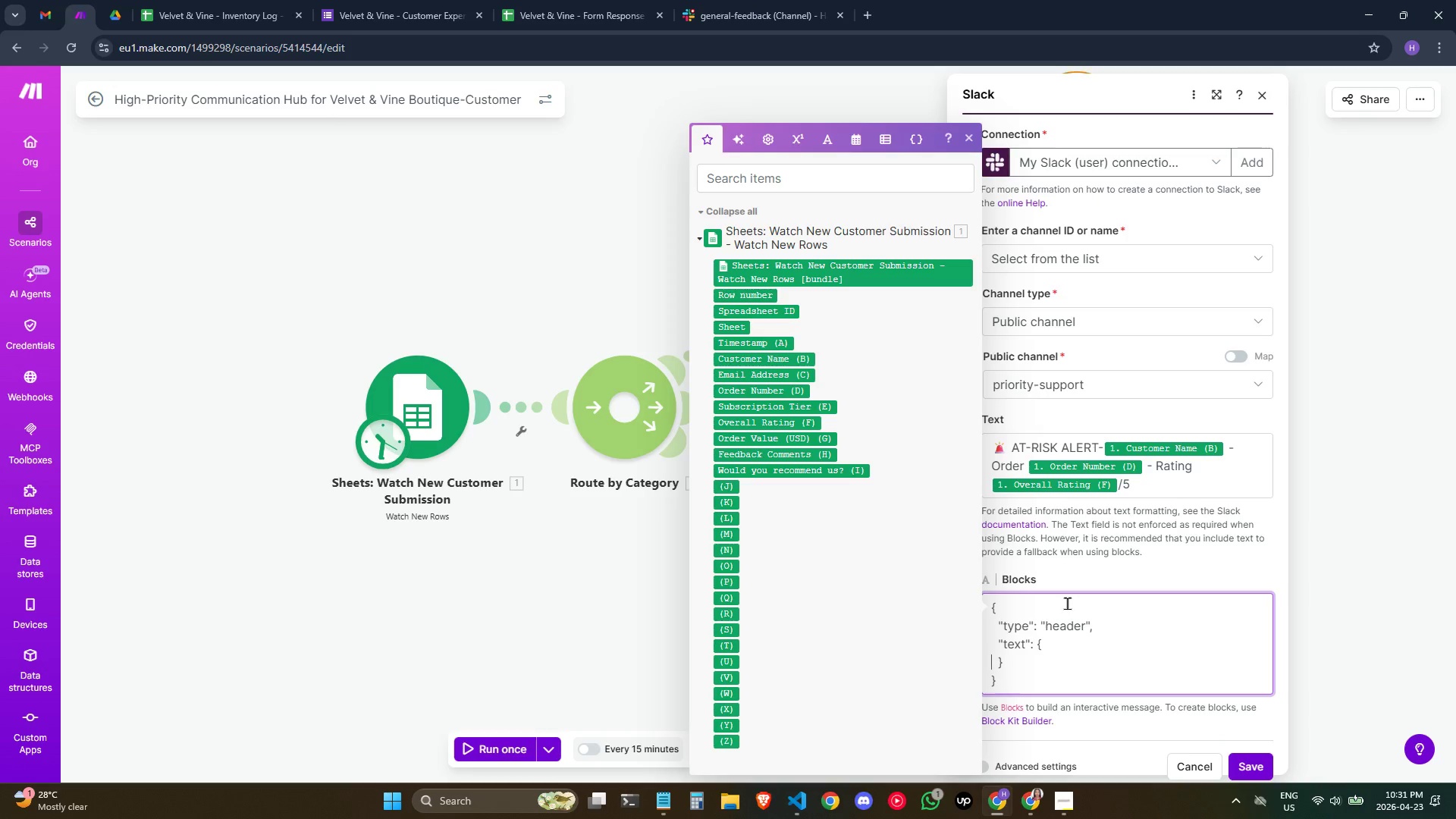 
key(ArrowLeft)
 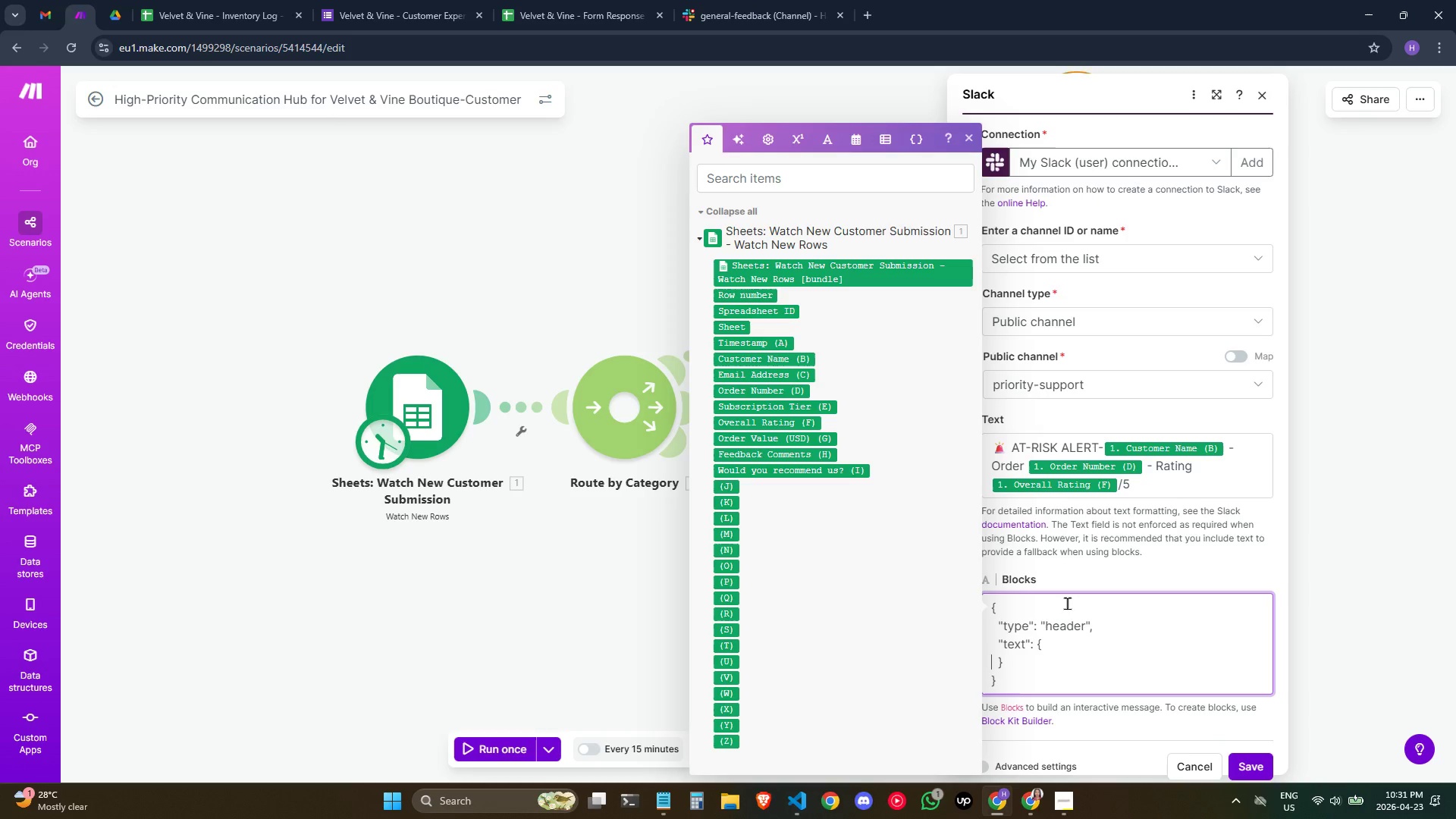 
key(ArrowLeft)
 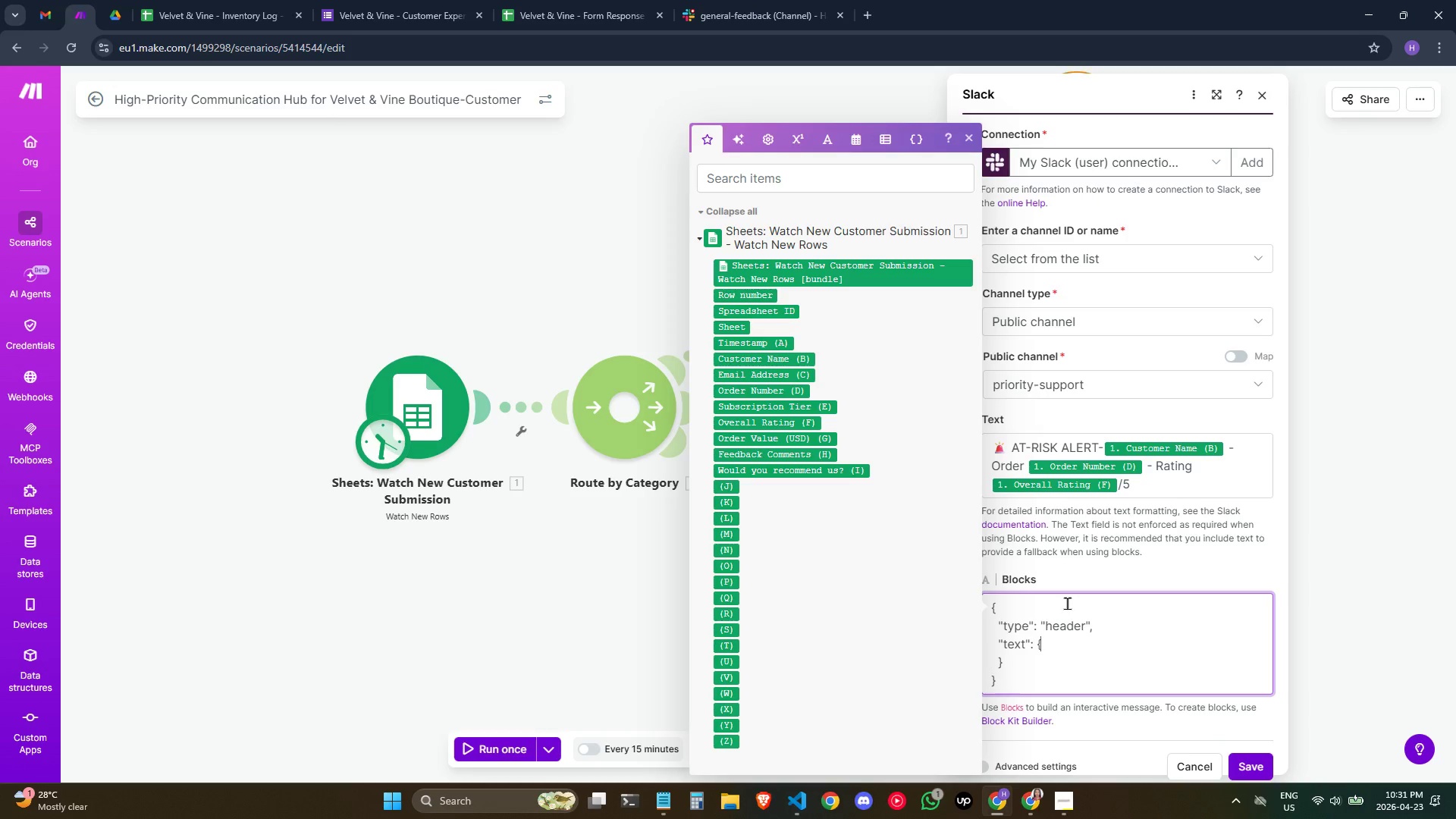 
key(ArrowLeft)
 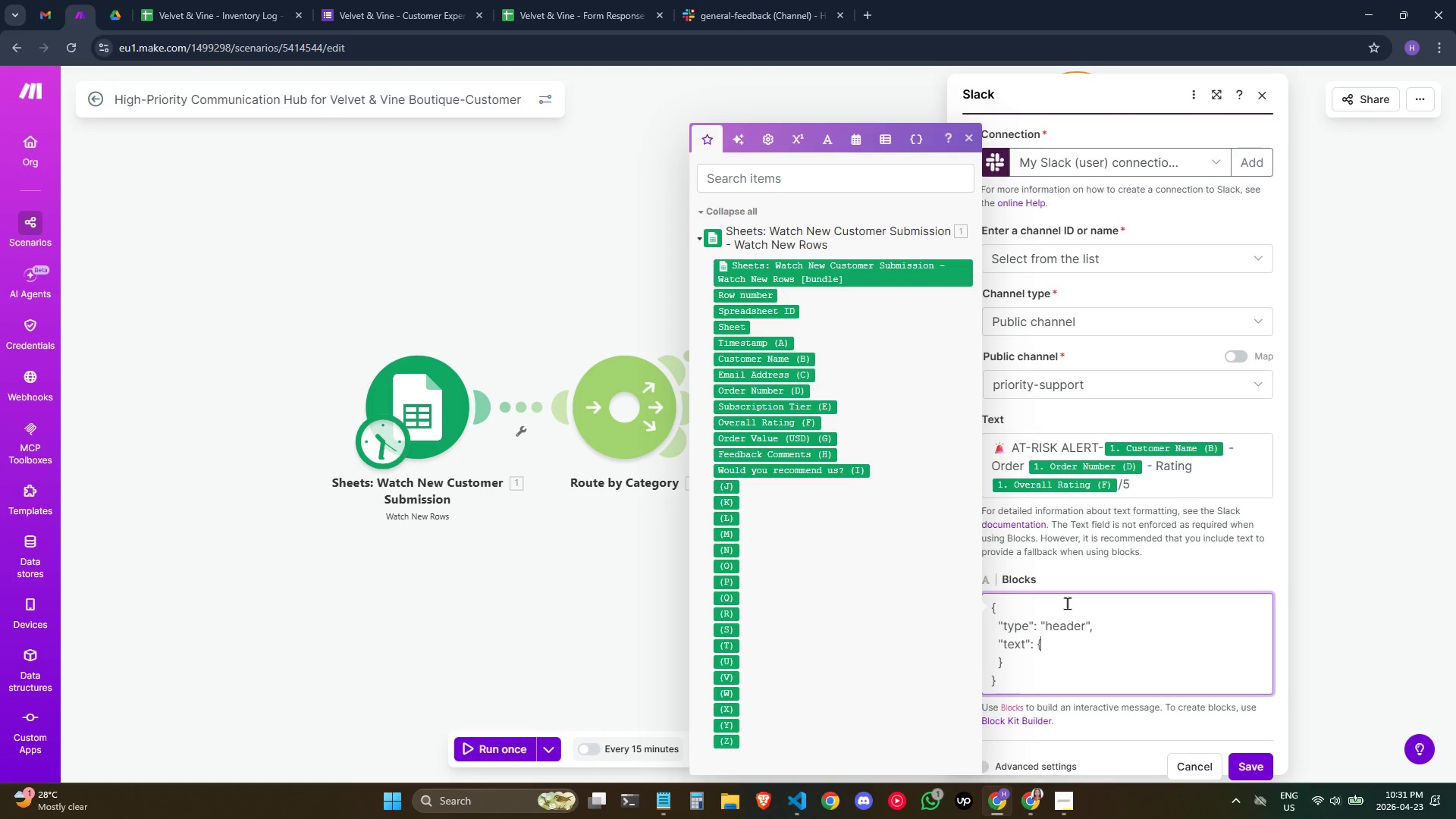 
key(ArrowRight)
 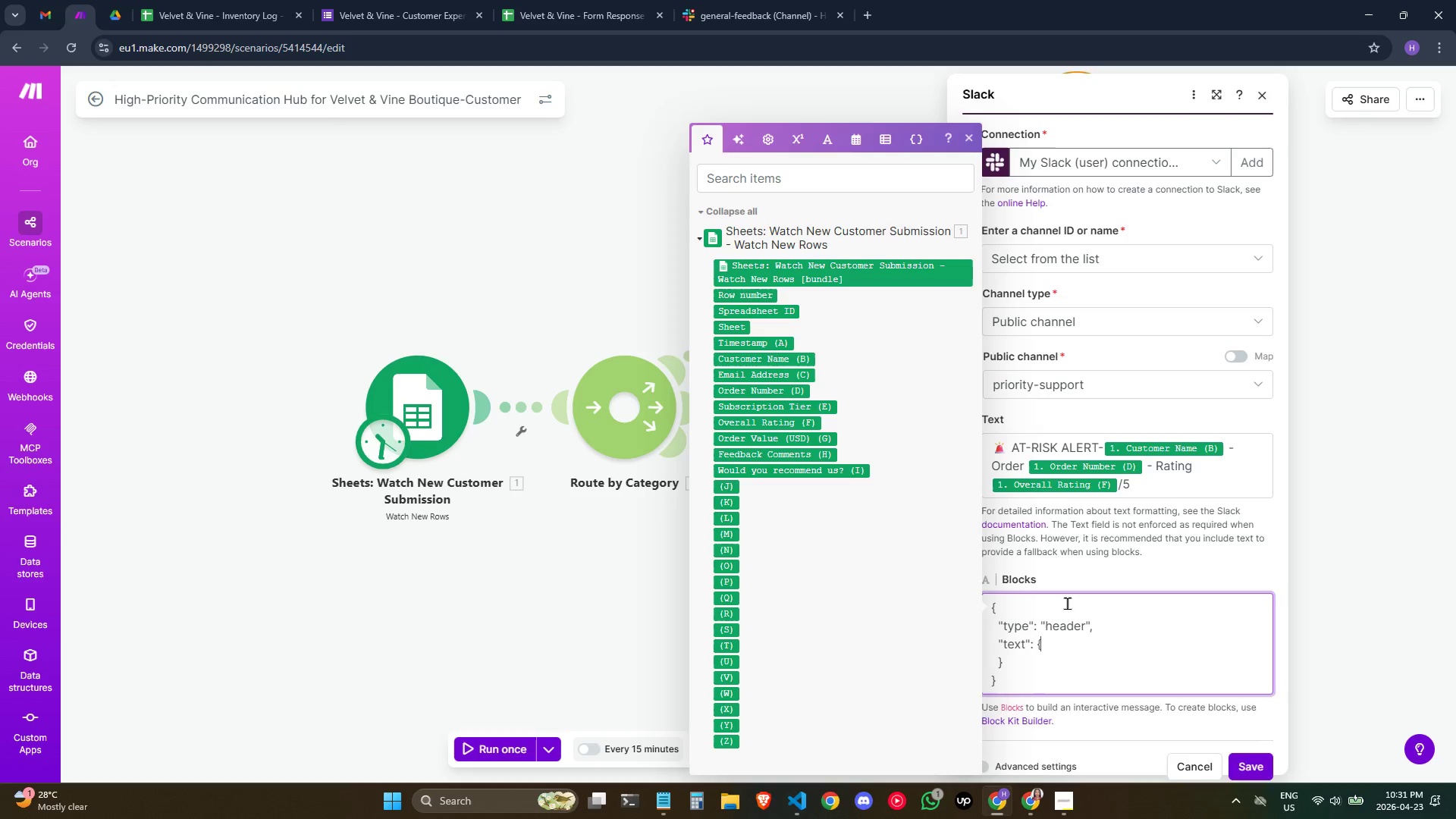 
key(Enter)
 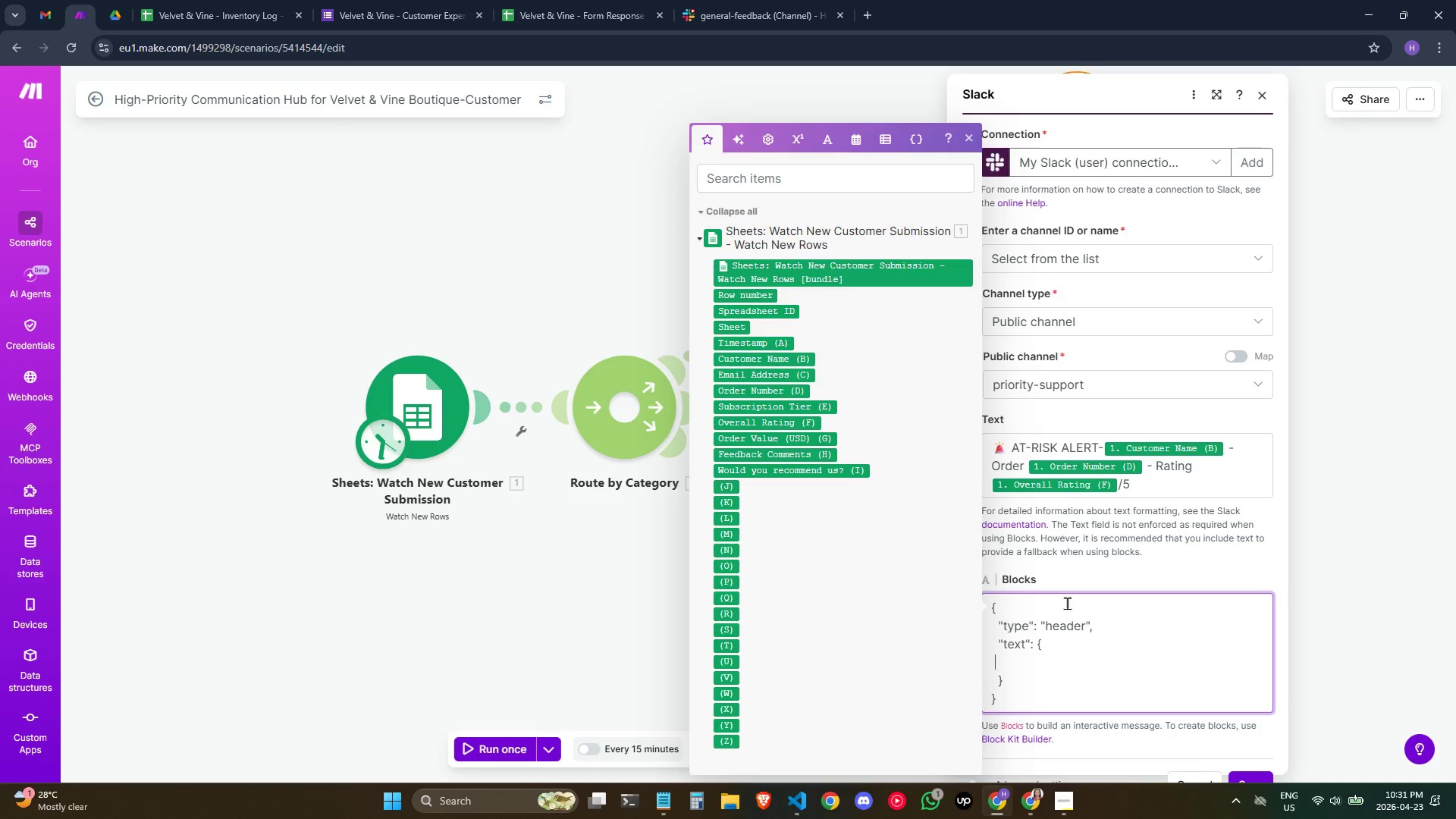 
type(    "type')
key(Backspace)
type(": "plain_text",)
 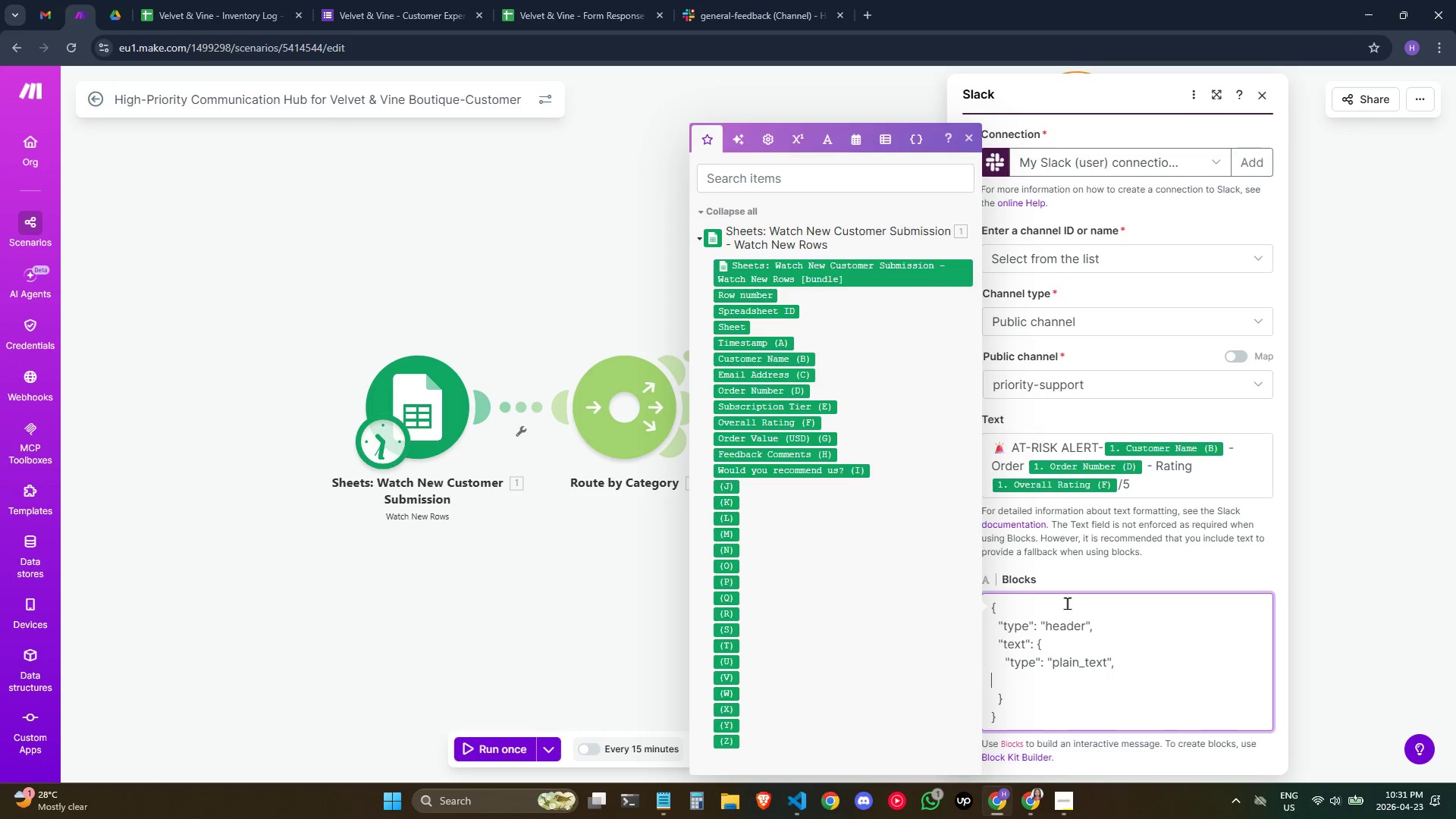 
 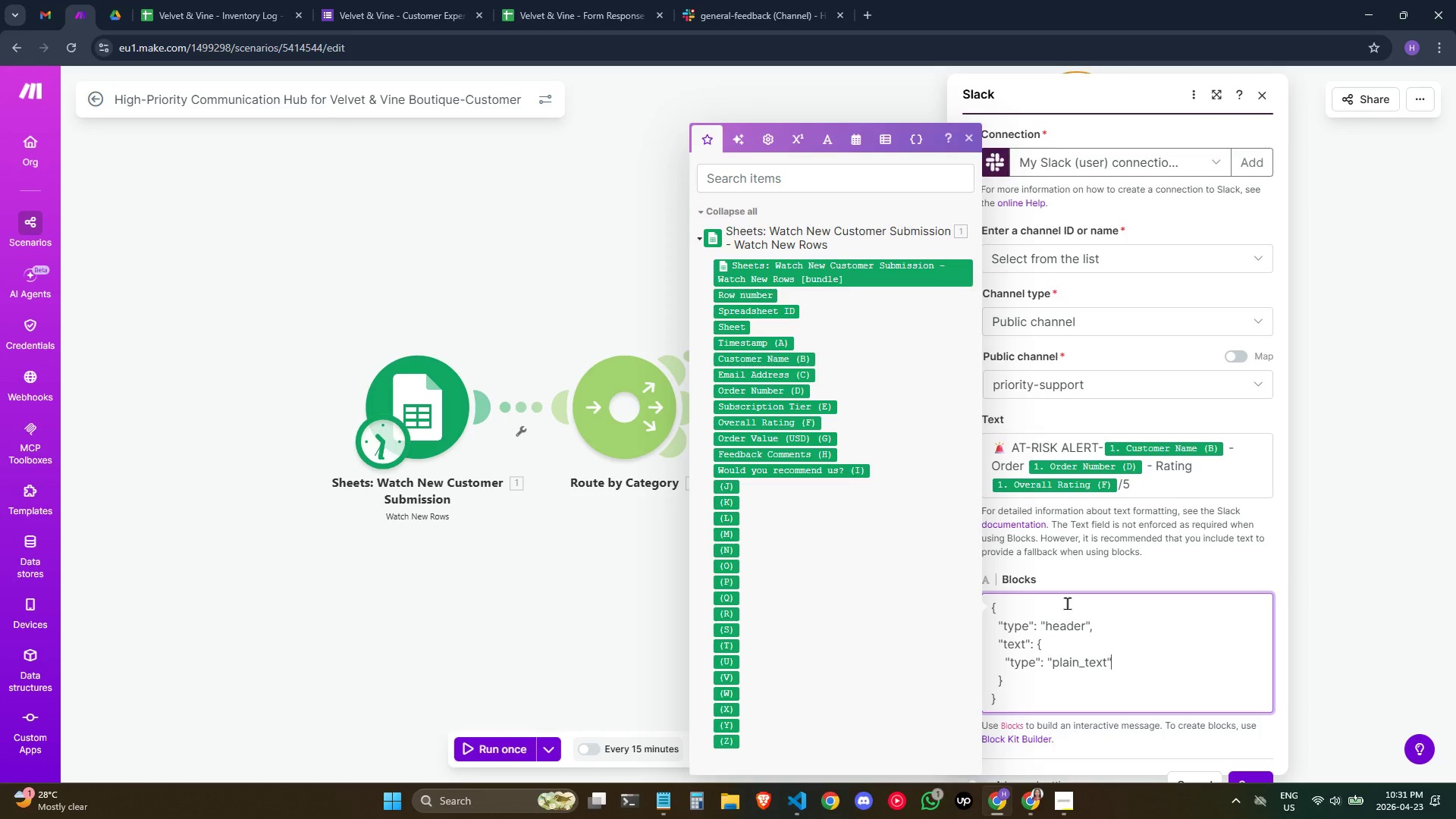 
key(Enter)
 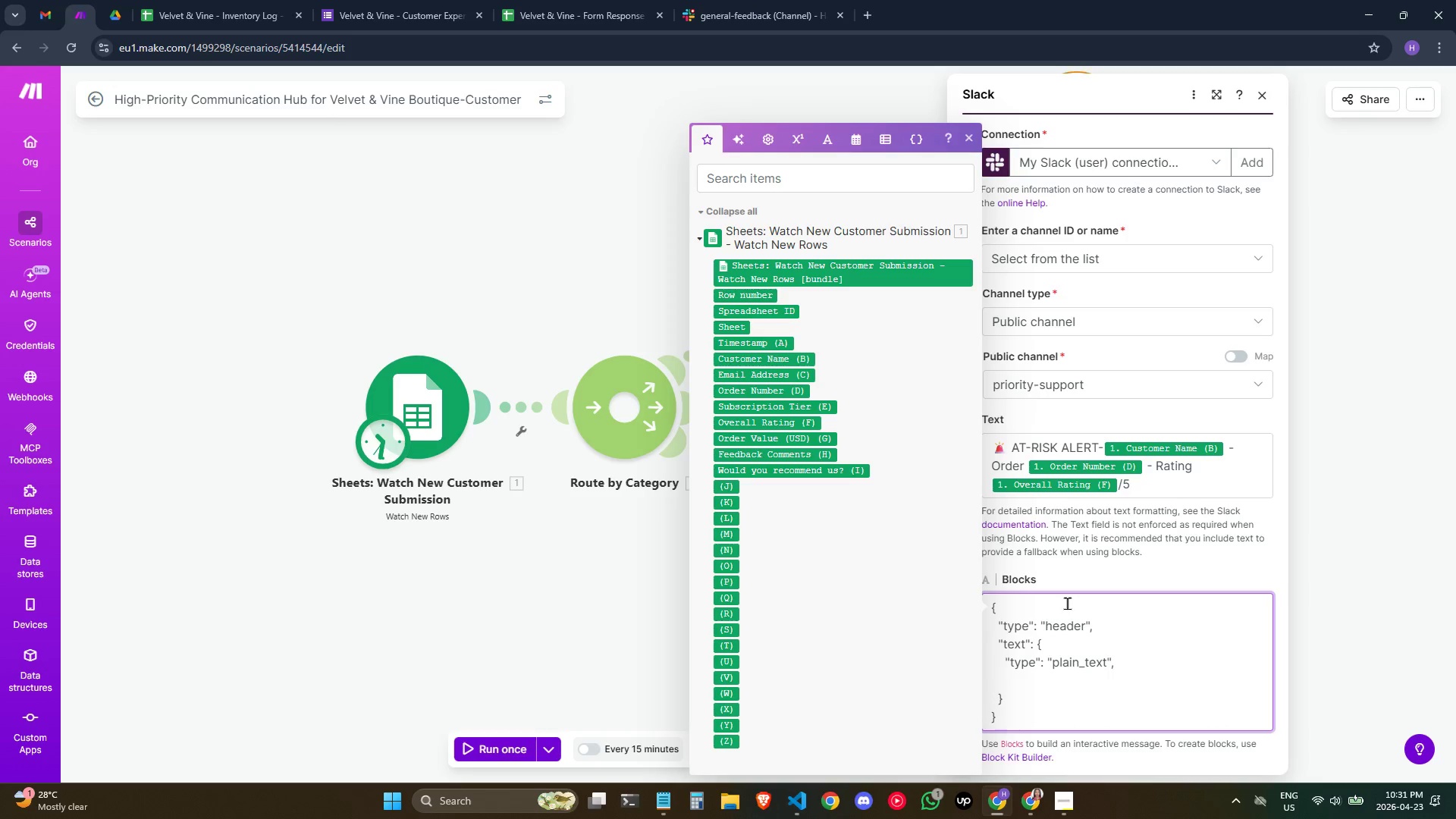 
type(    "text": ")
 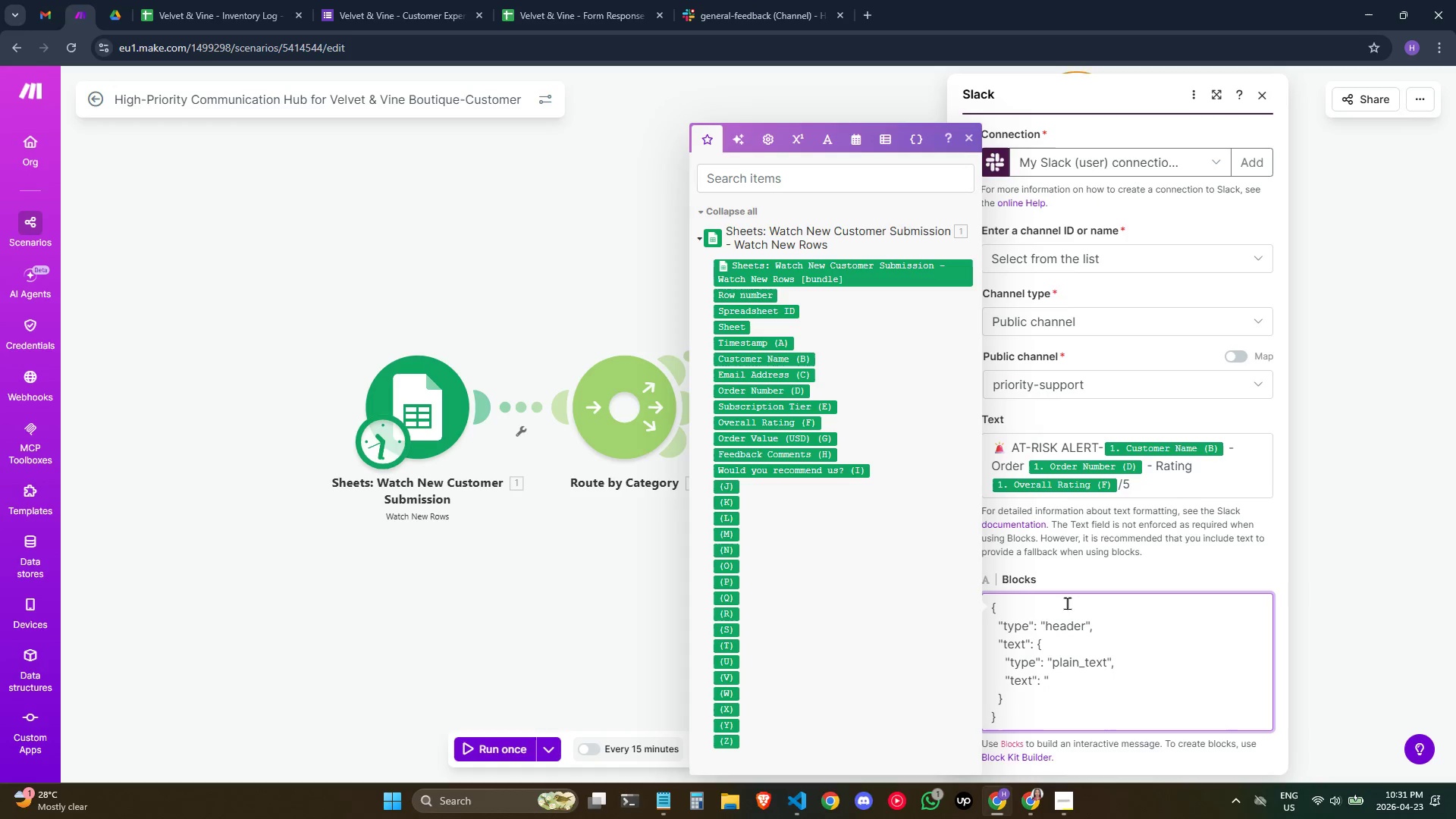 
key(Meta+Period)
 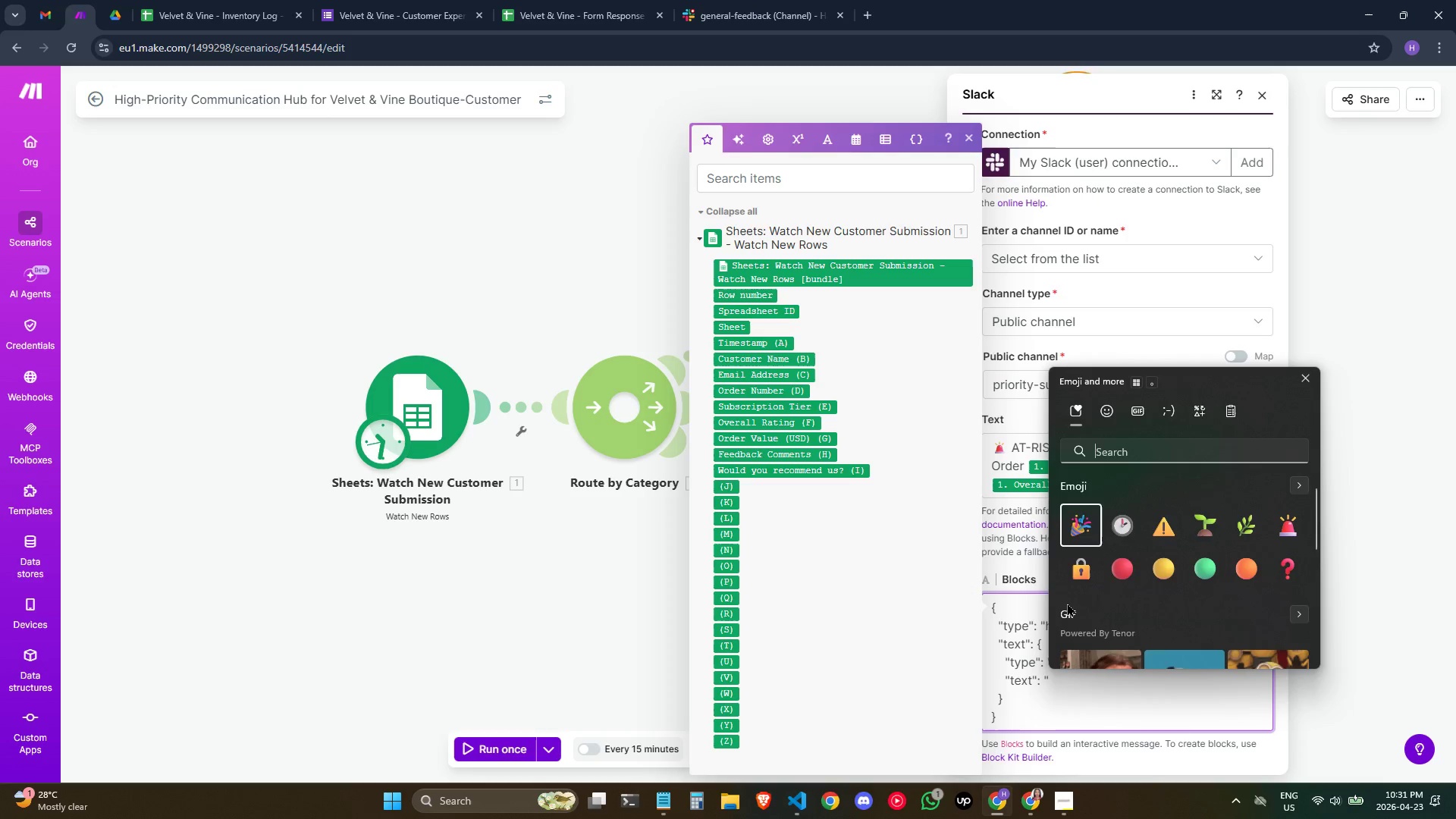 
type(red)
 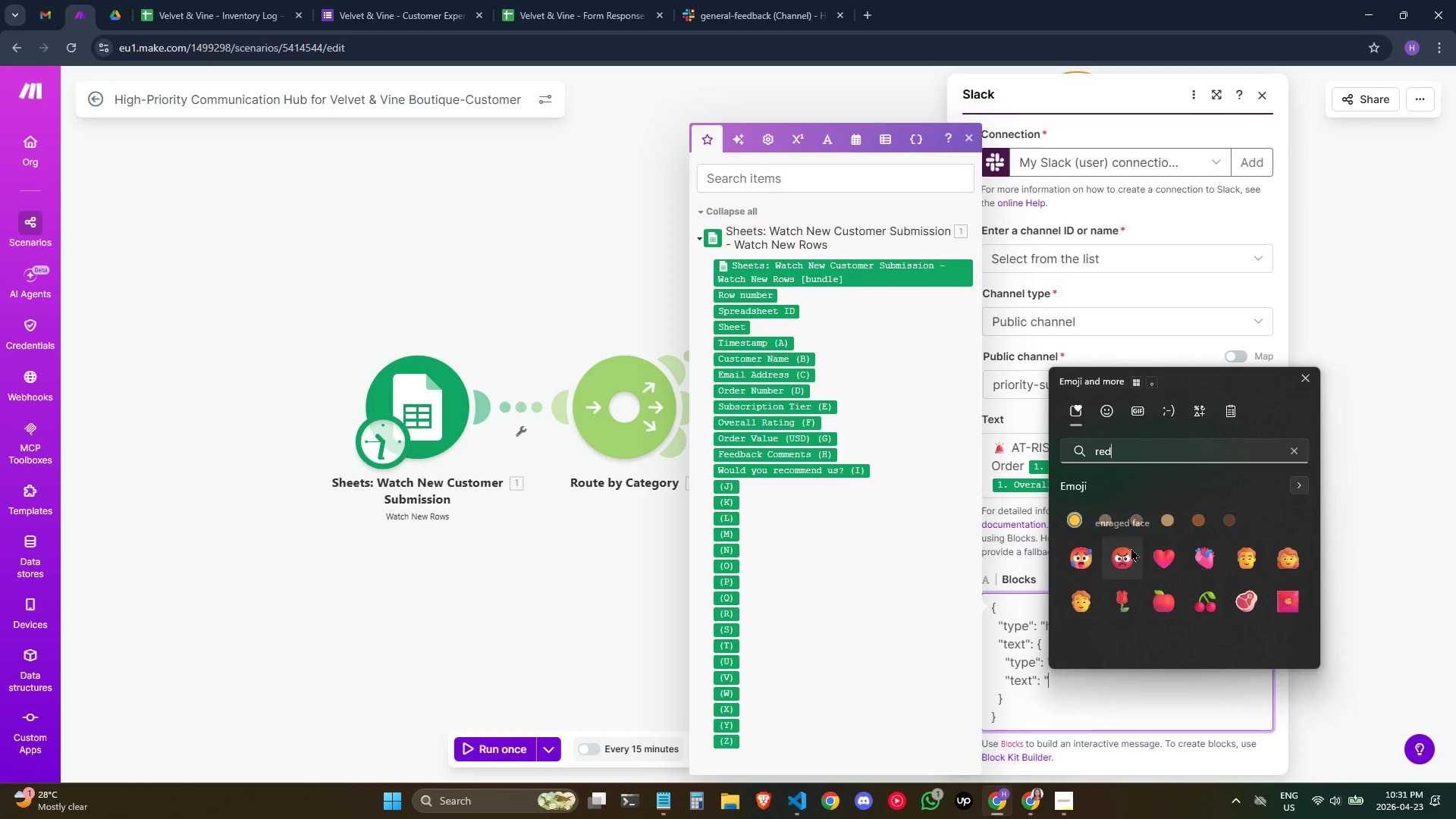 
key(Backspace)
key(Backspace)
key(Backspace)
key(Backspace)
type(emer)
 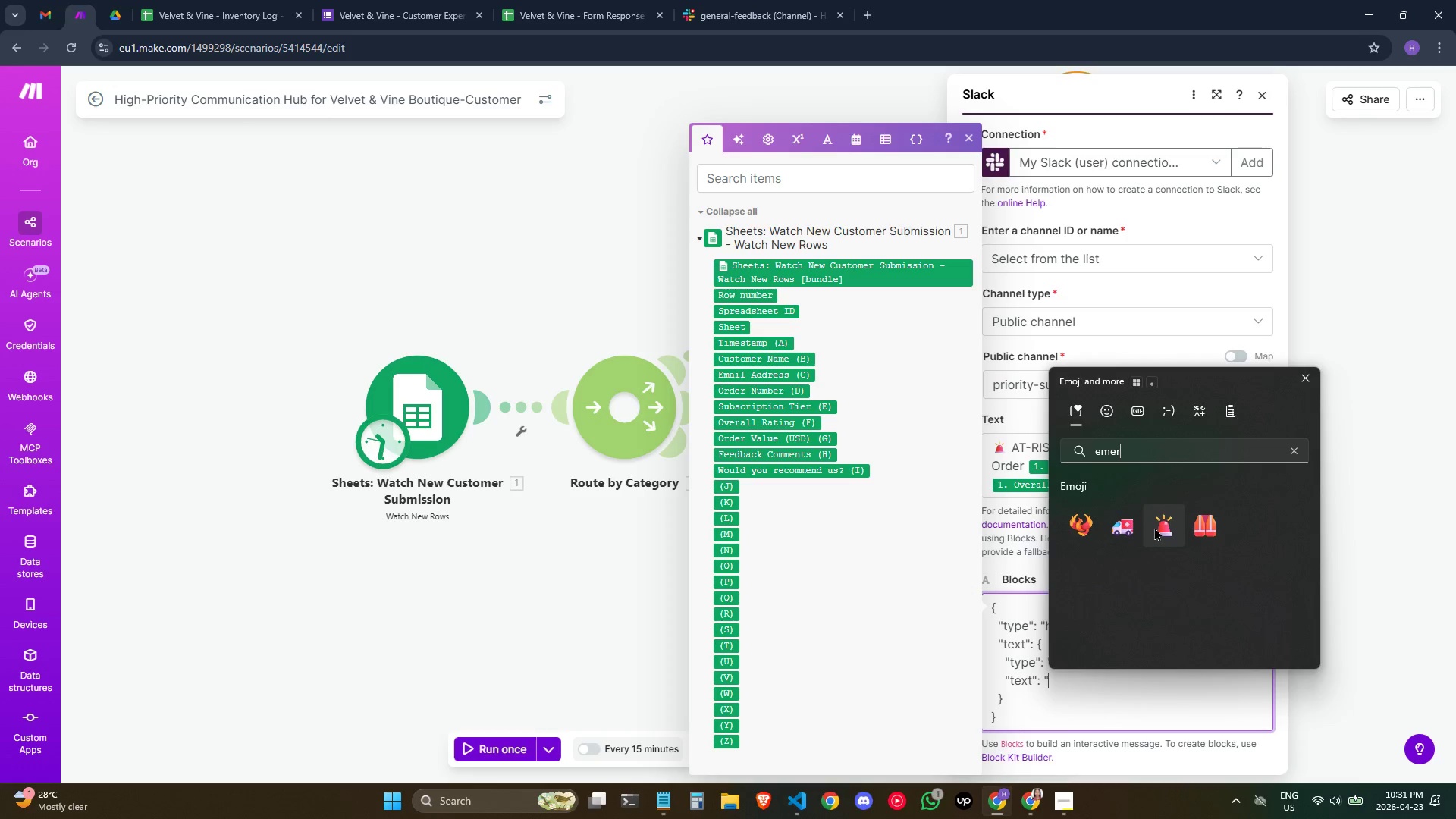 
left_click([1154, 527])
 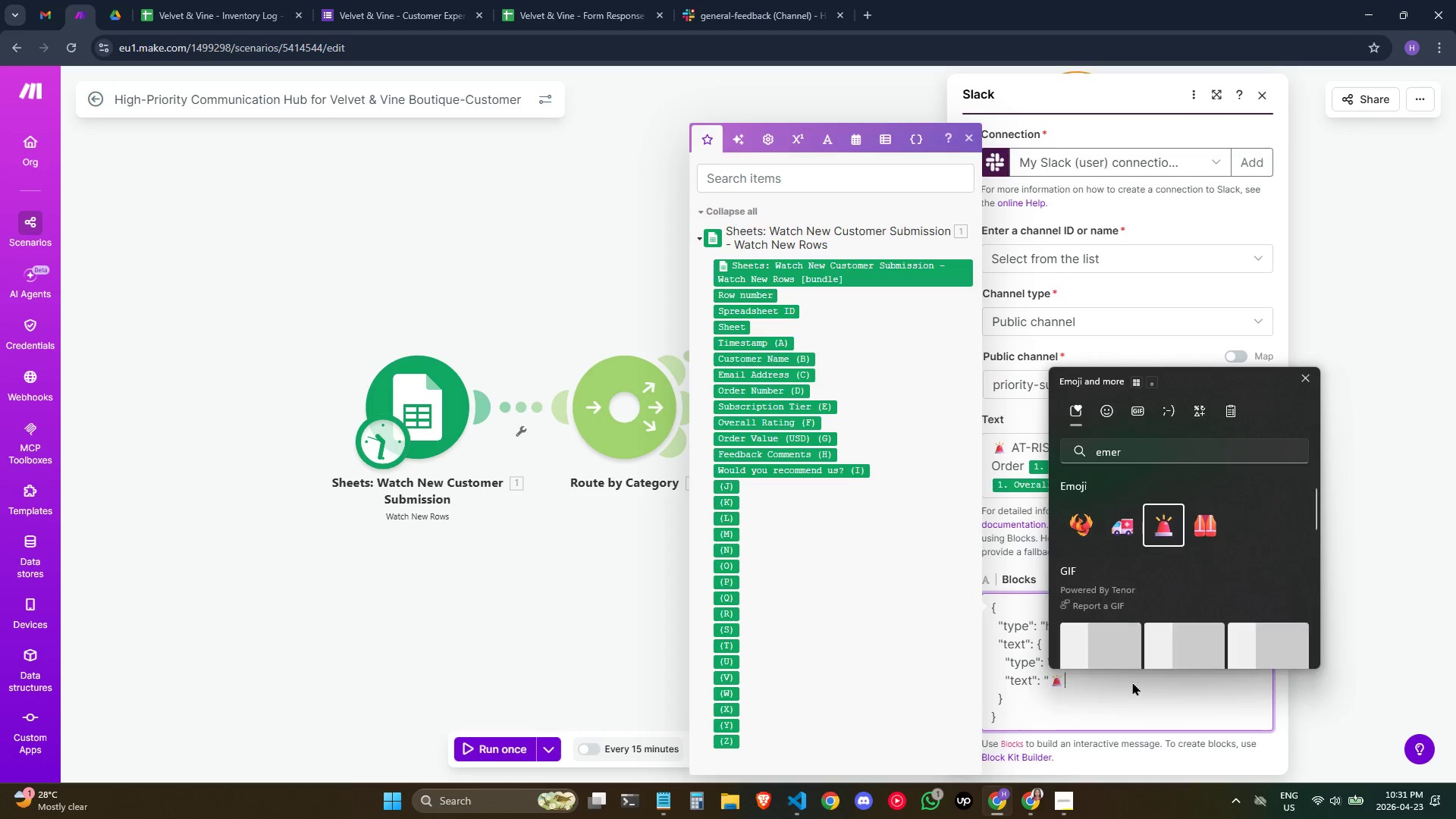 
type( AT-RISK CUSTOMER ALERT")
 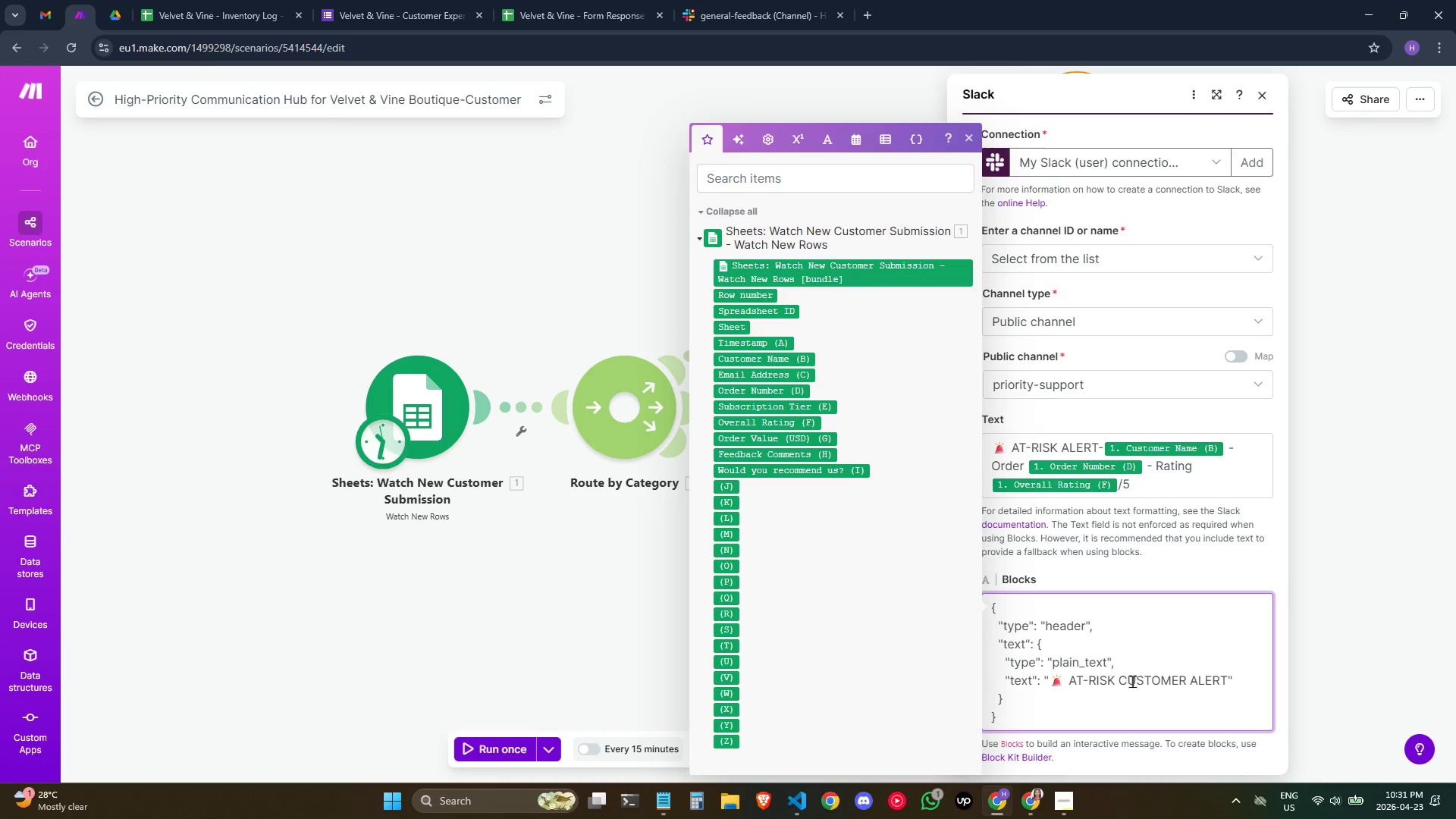 
key(Comma)
 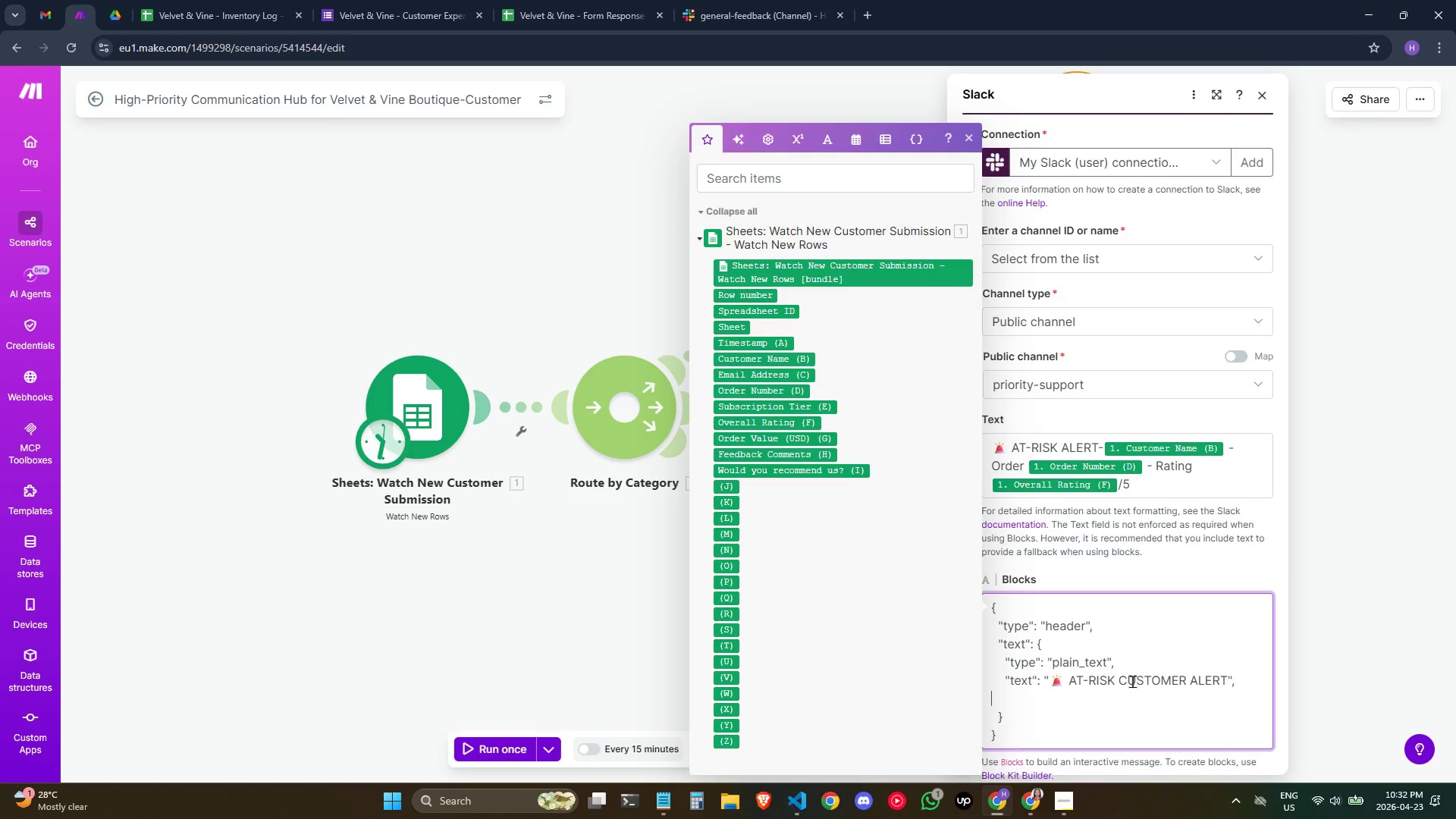 
key(Enter)
 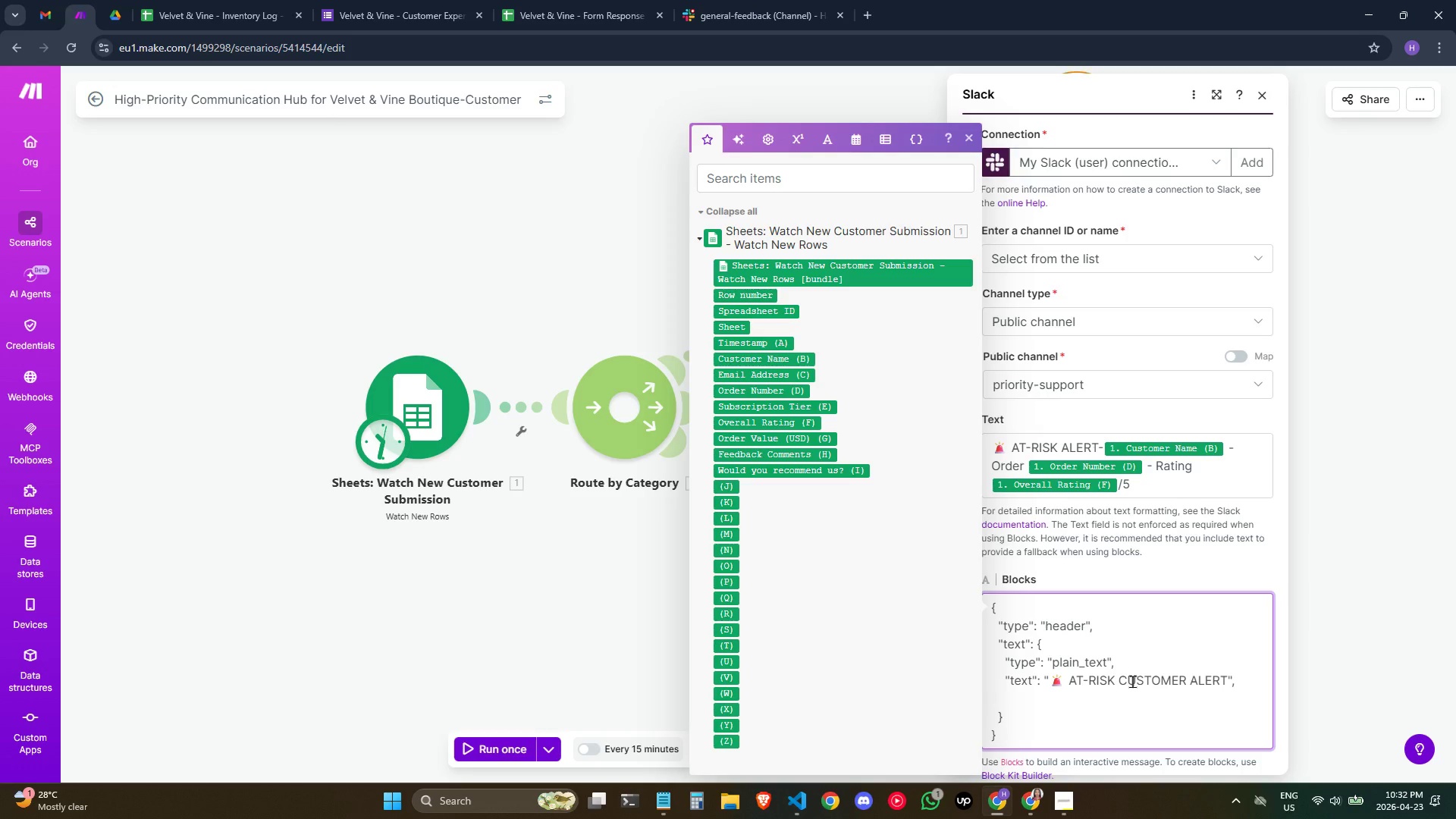 
type(    "emoji": true)
 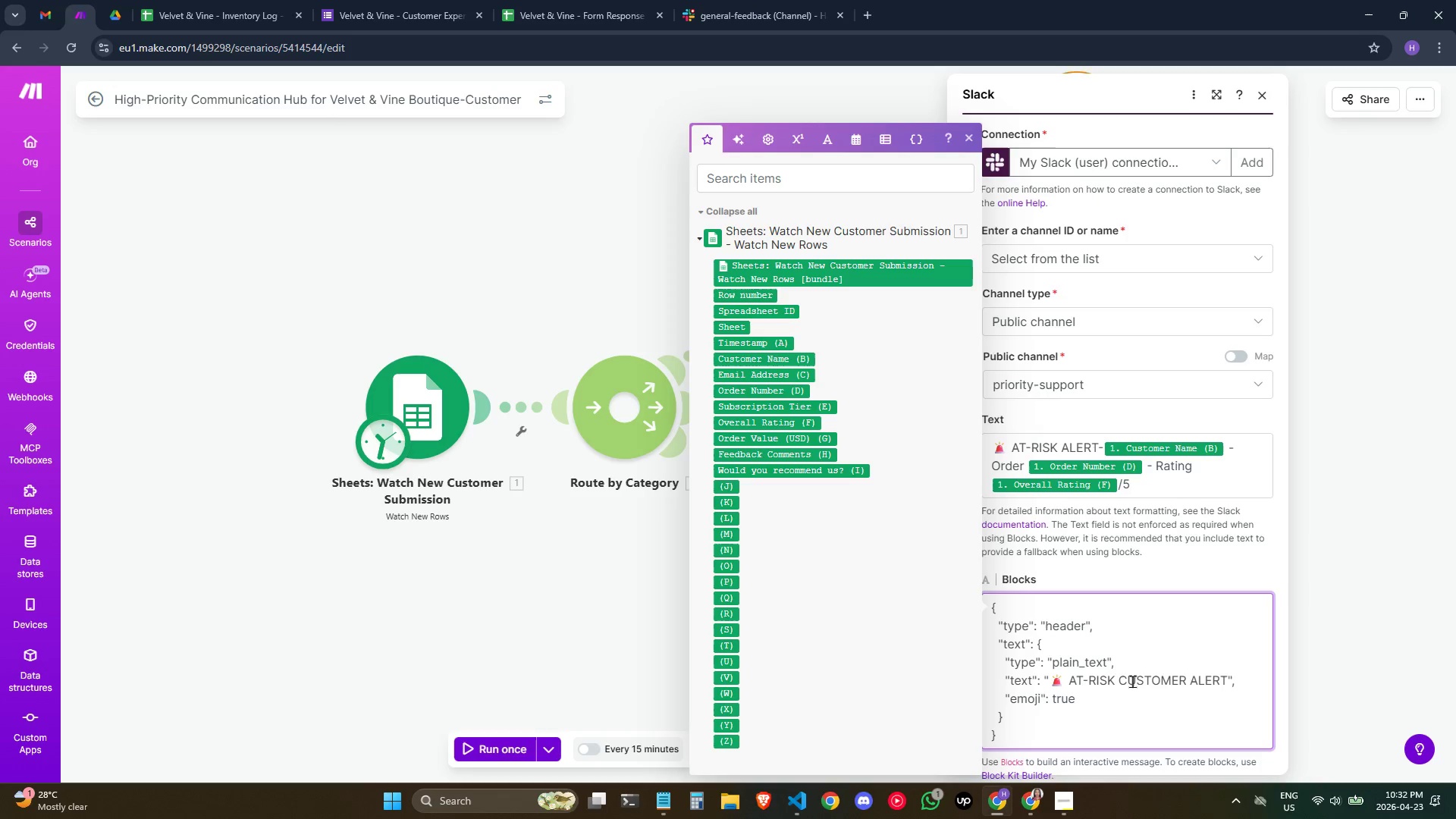 
wait(5.5)
 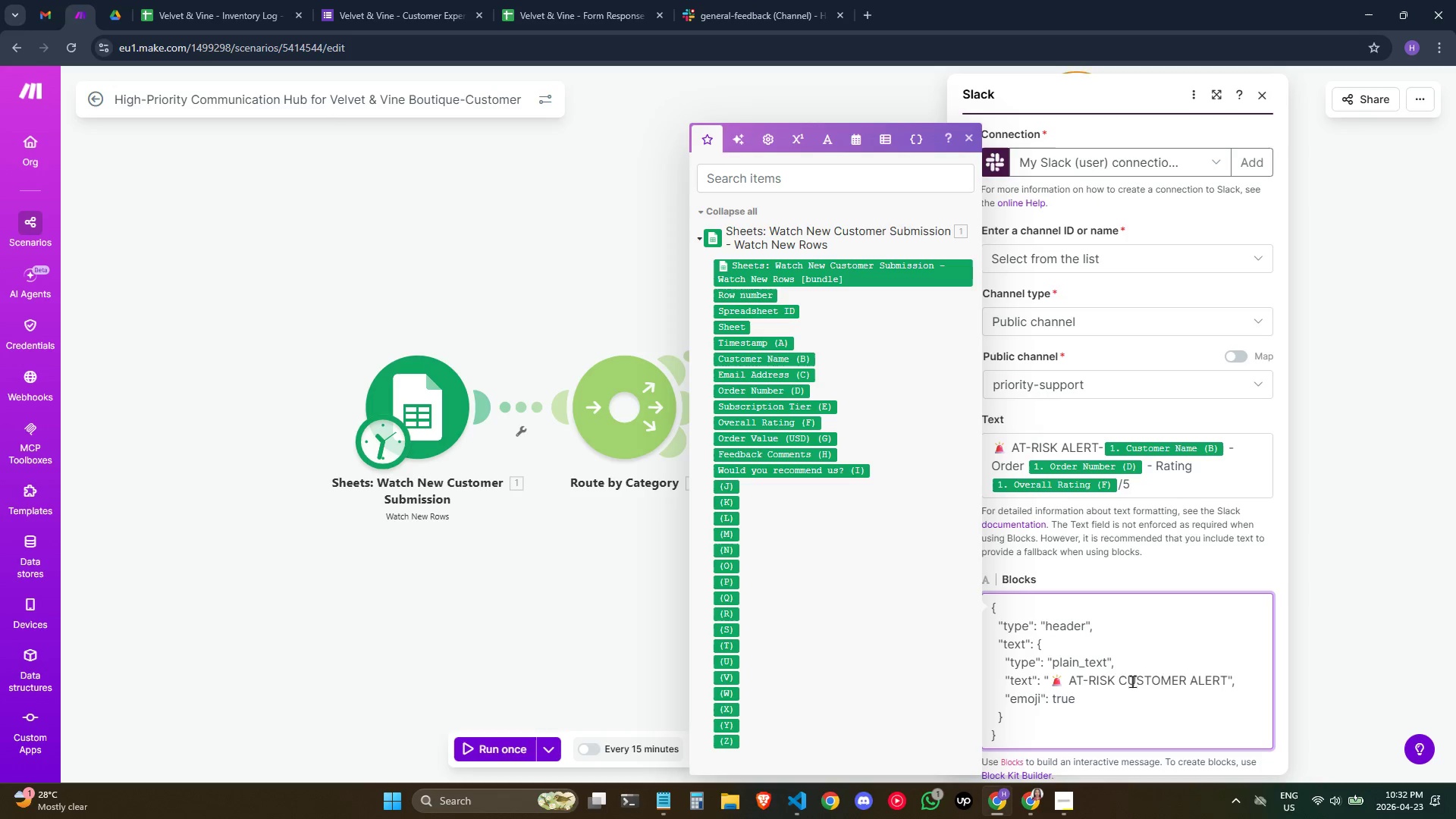 
left_click([1015, 732])
 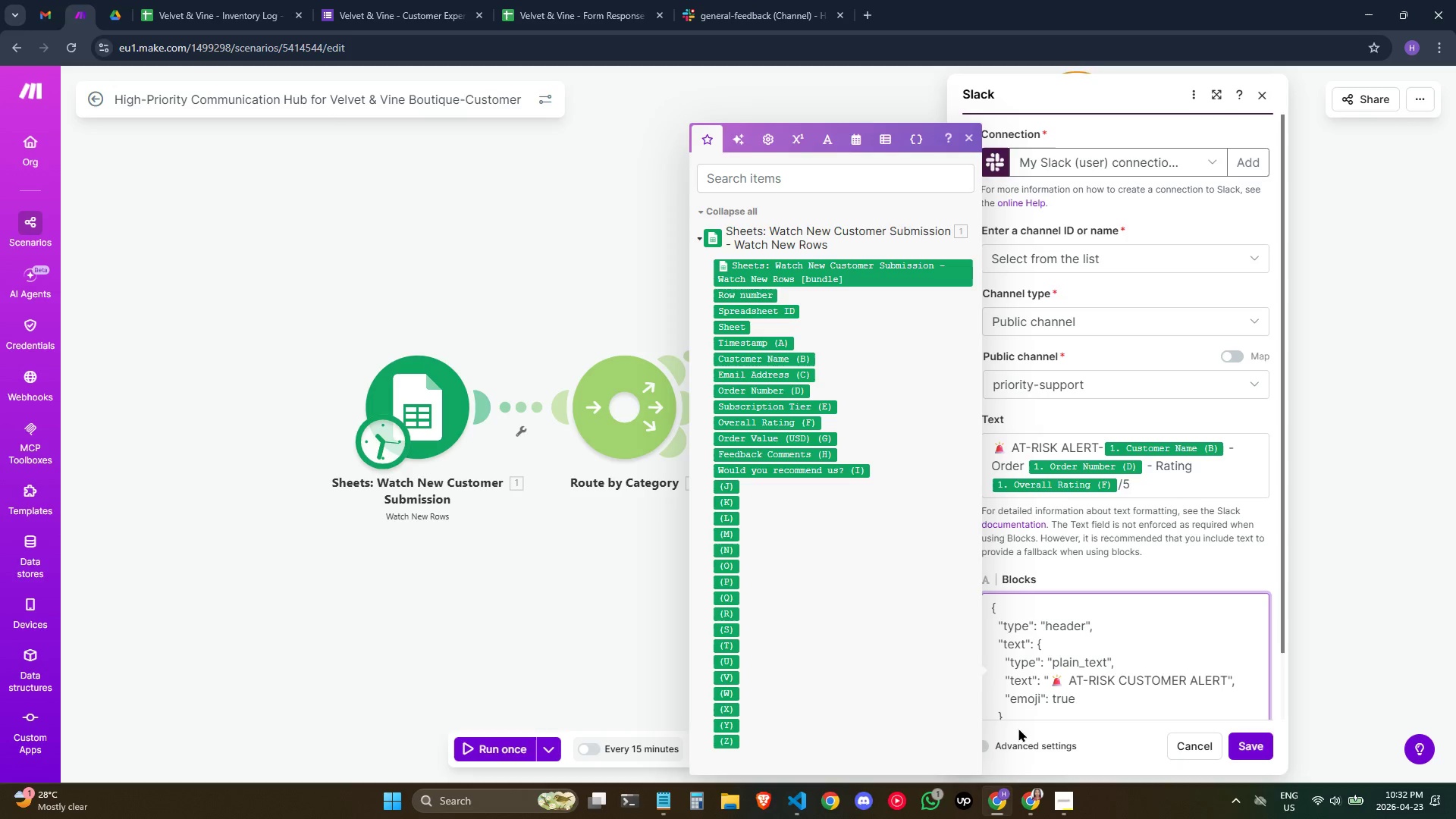 
scroll: coordinate [1054, 676], scroll_direction: down, amount: 3.0
 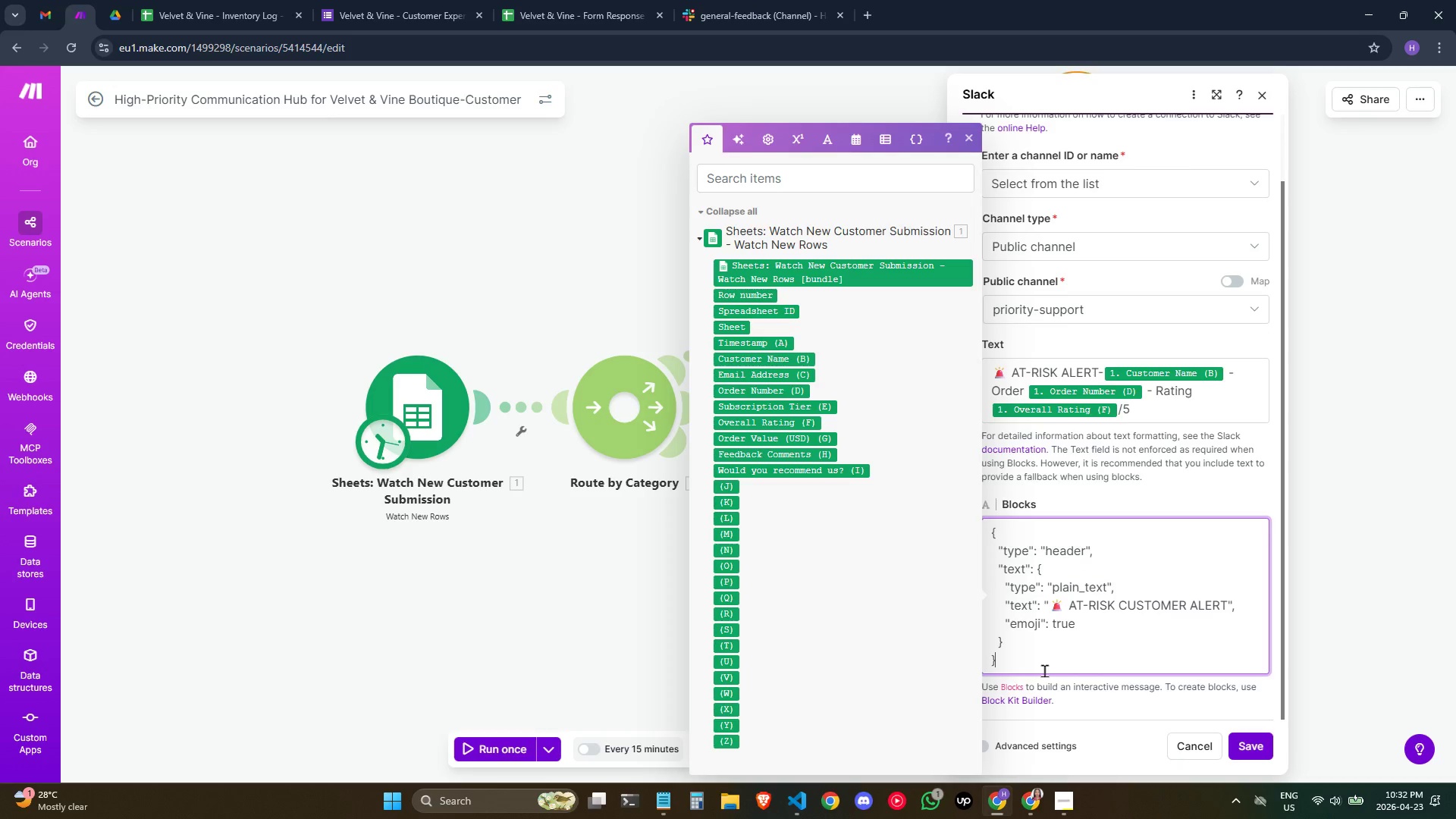 
key(Comma)
 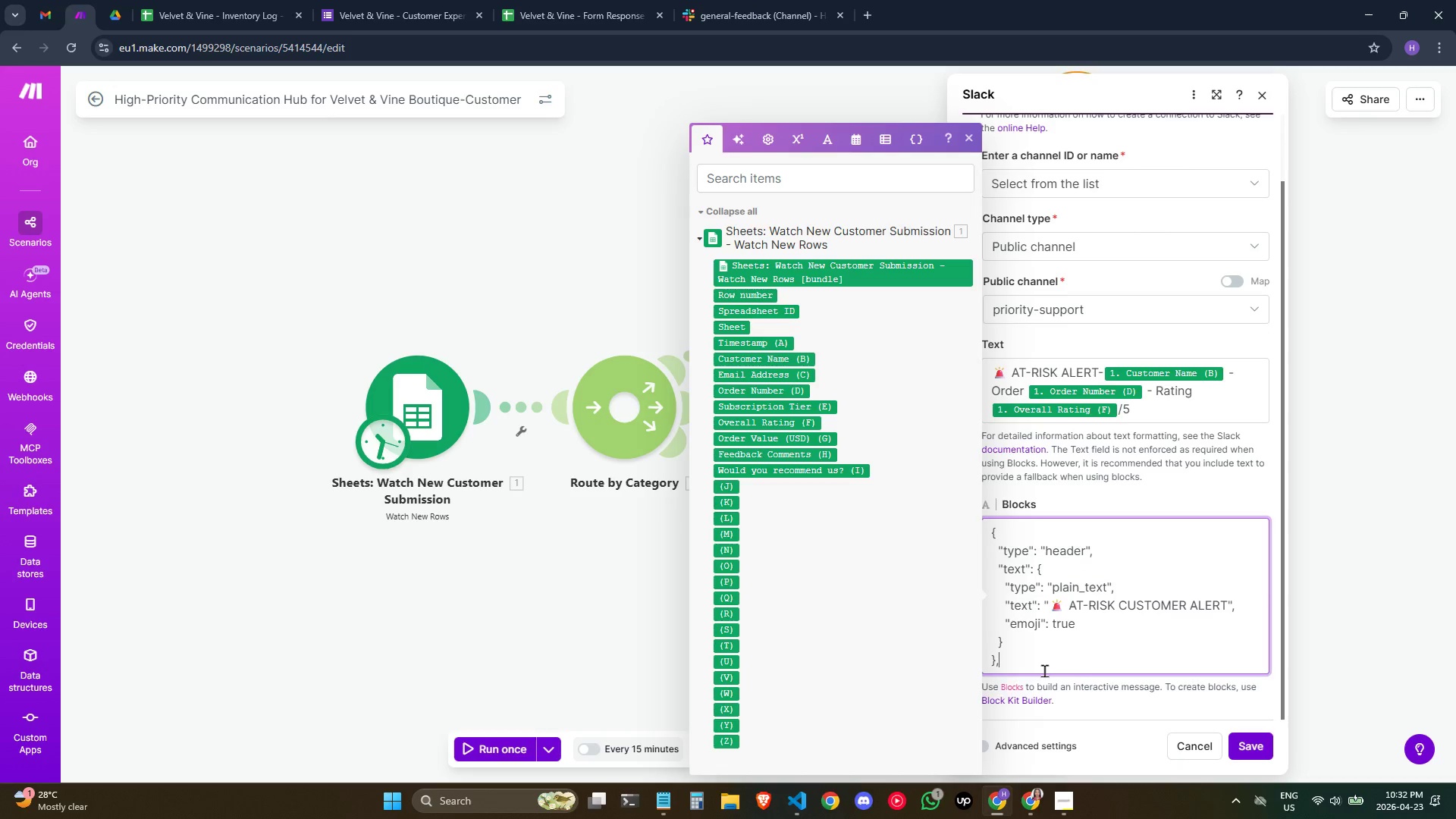 
key(Enter)
 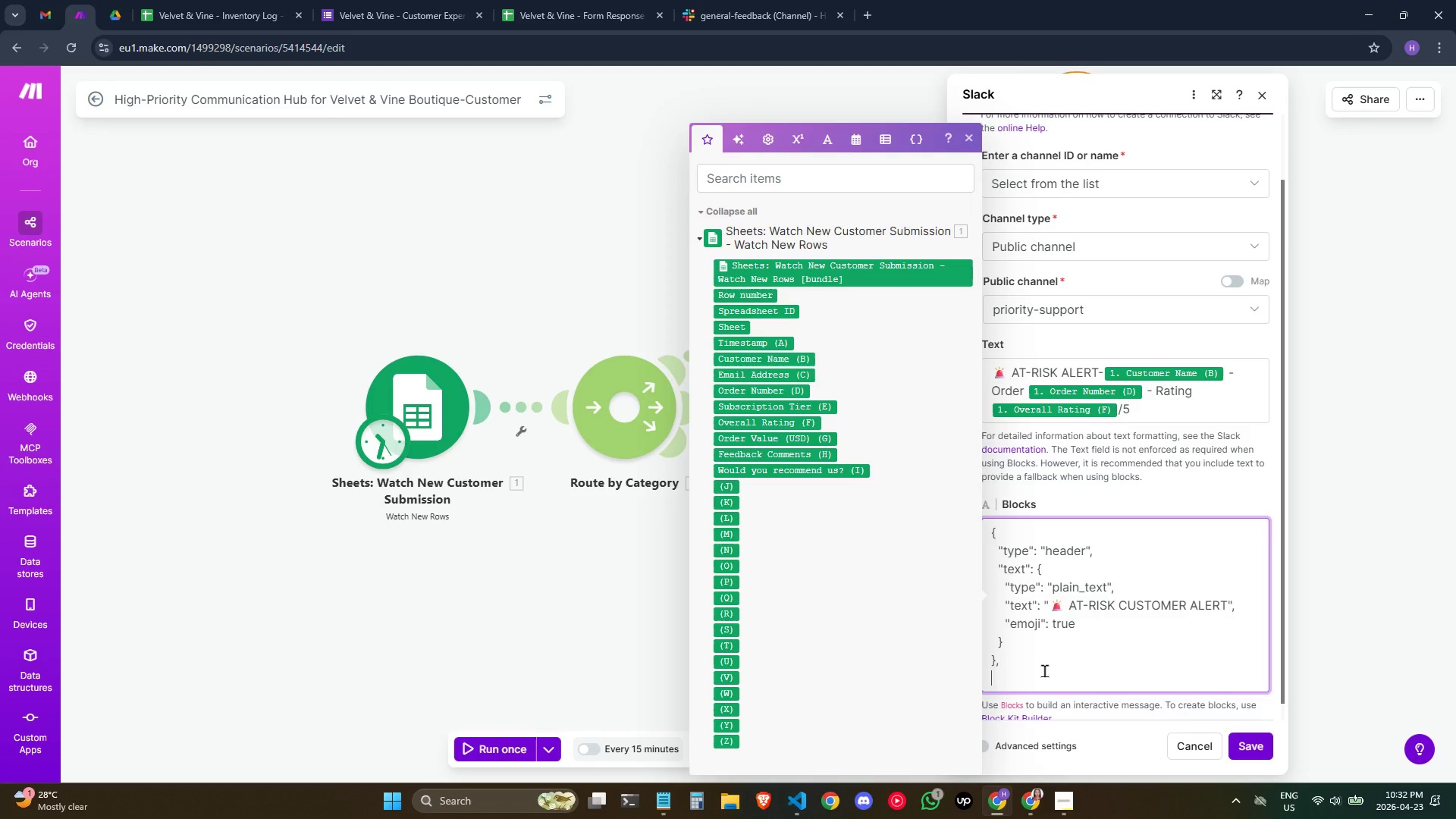 
wait(11.94)
 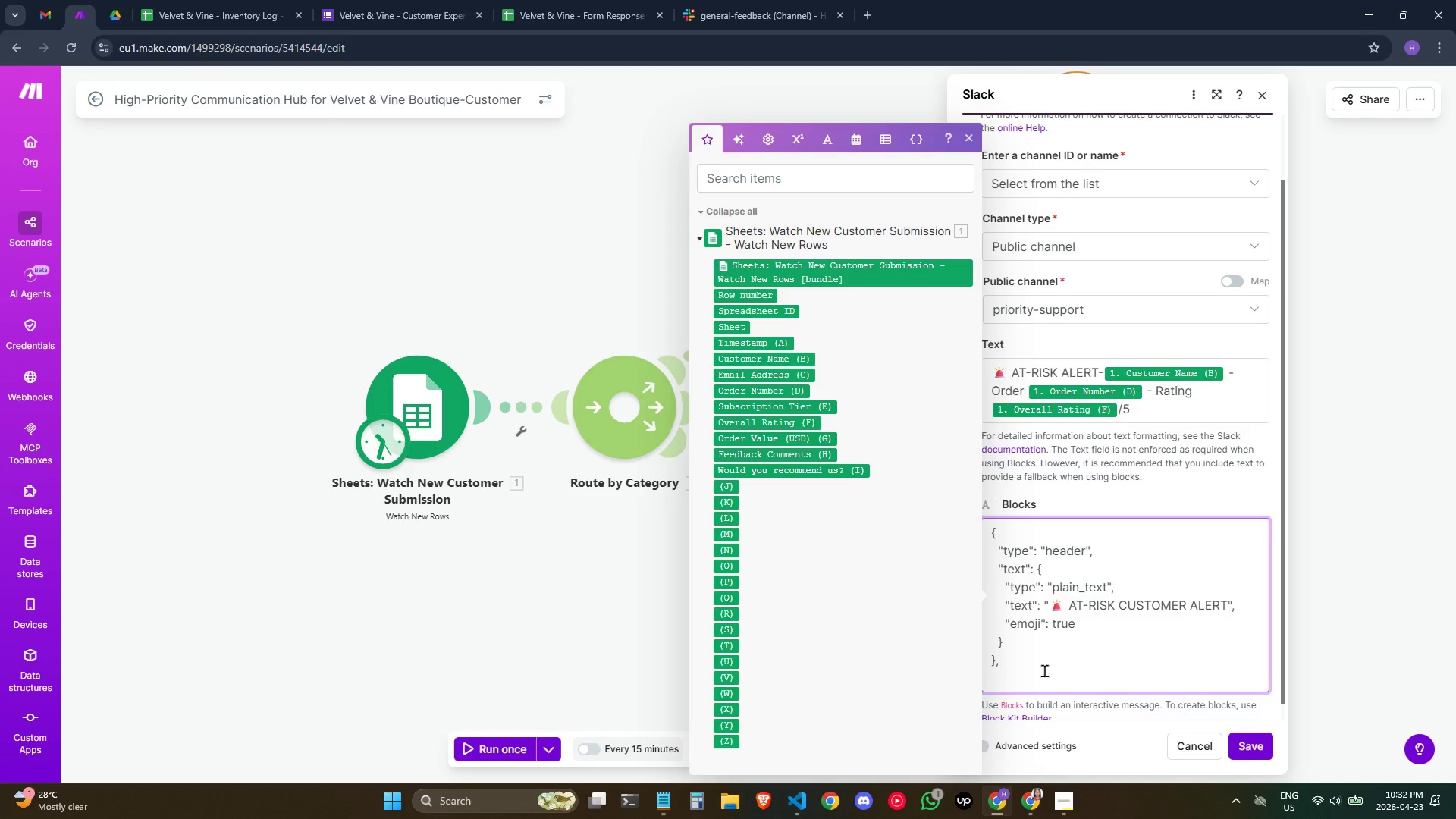 
key(Shift+BracketLeft)
 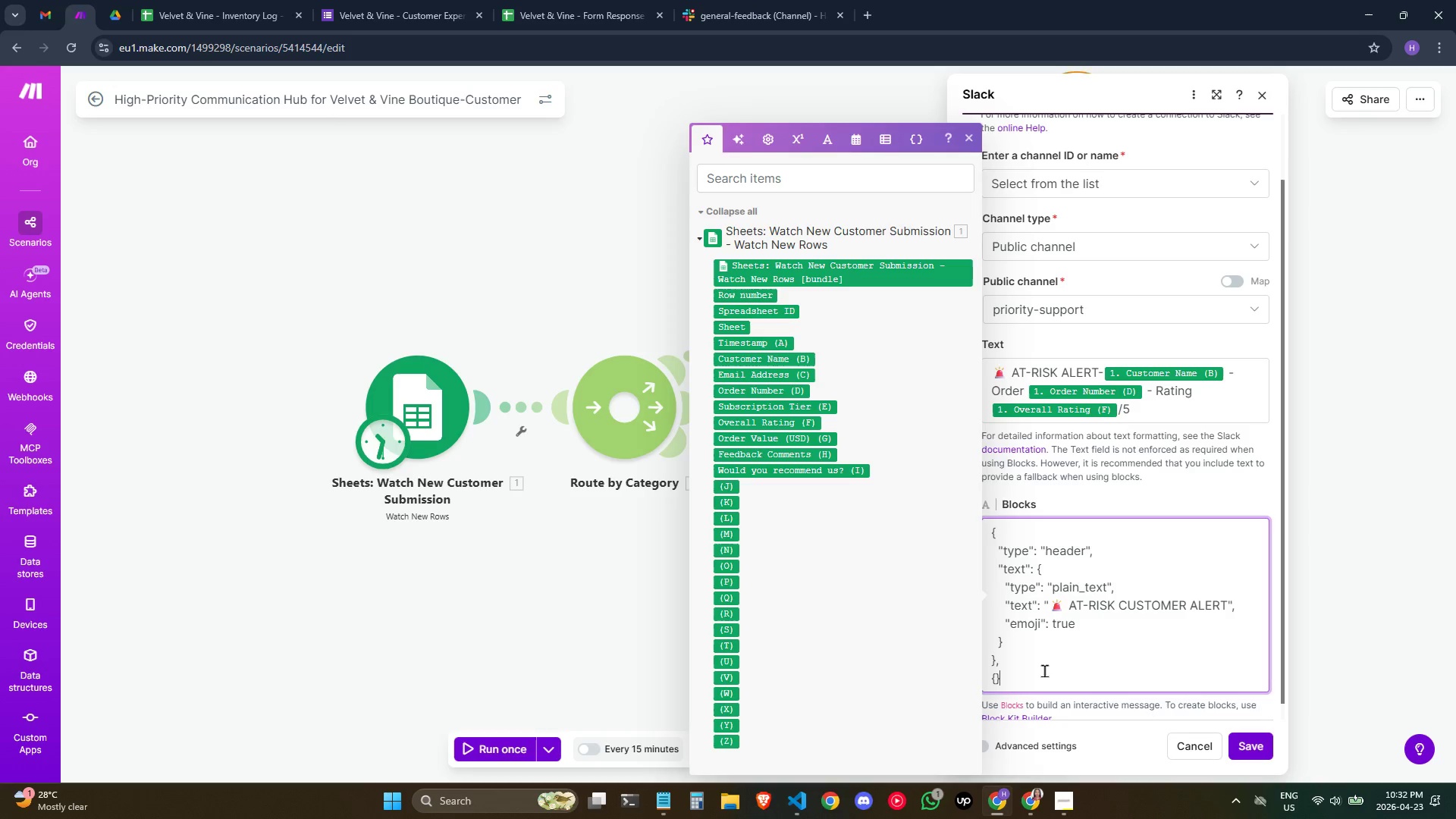 
key(Shift+BracketRight)
 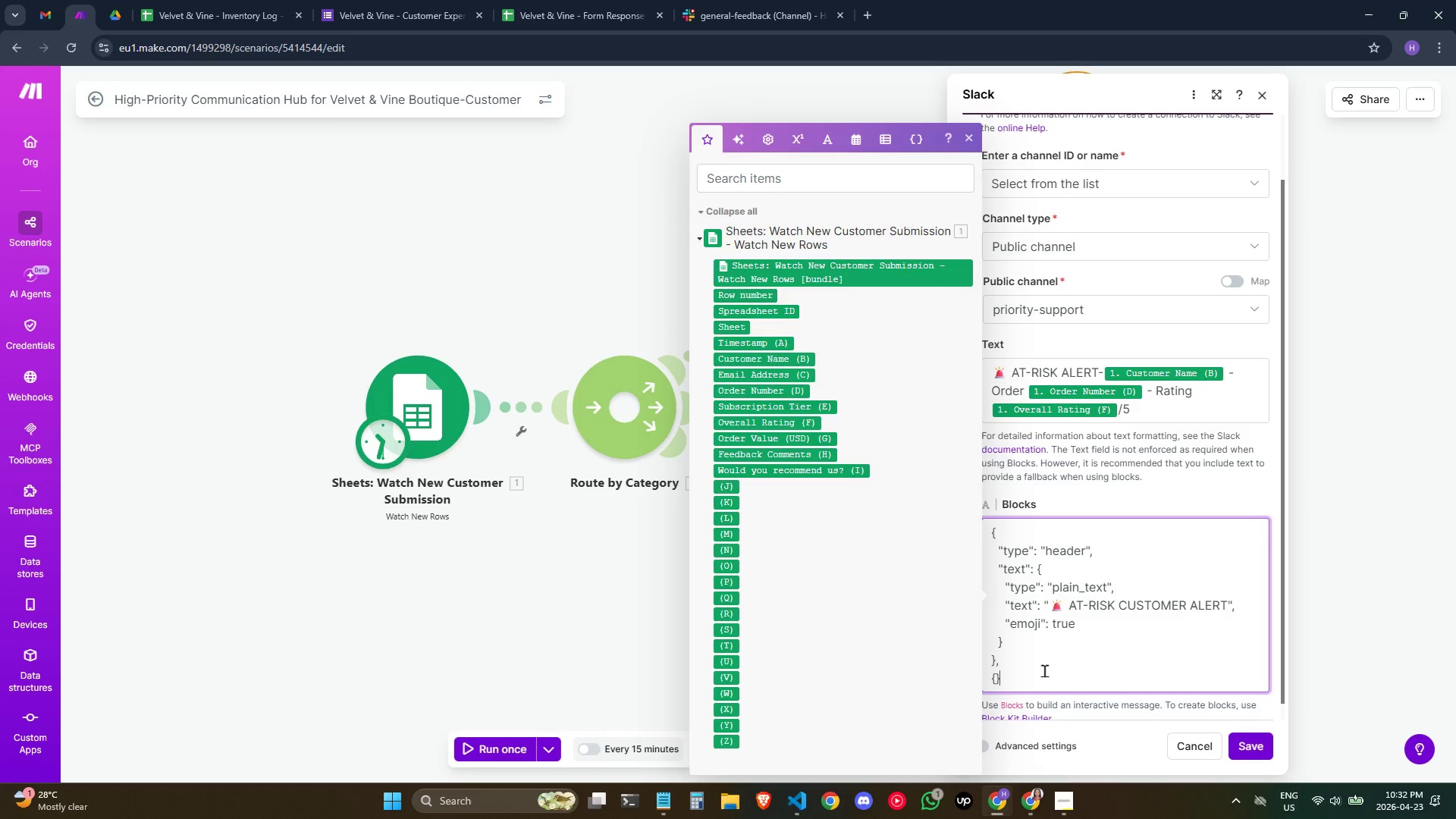 
key(ArrowLeft)
 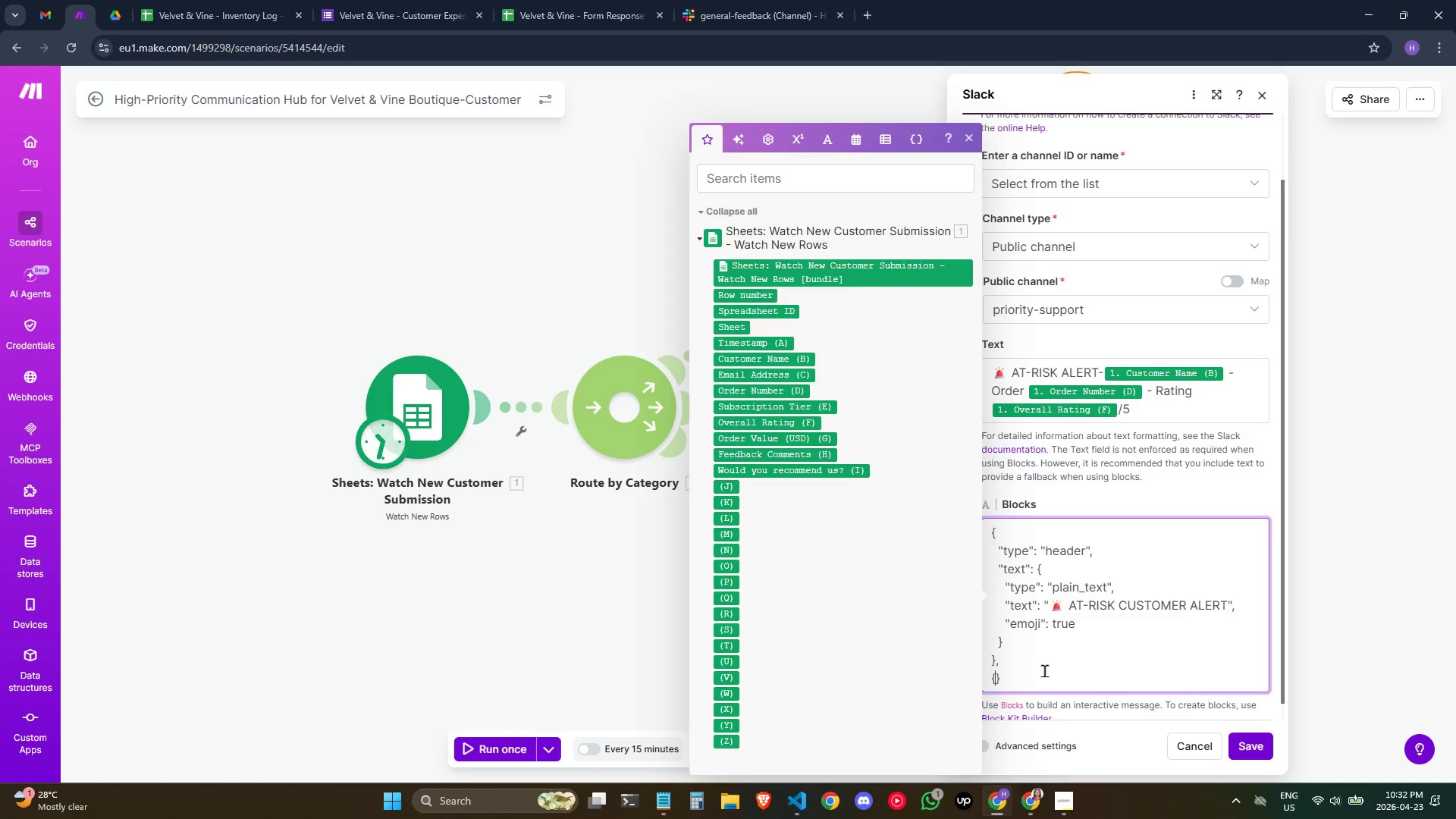 
key(Enter)
 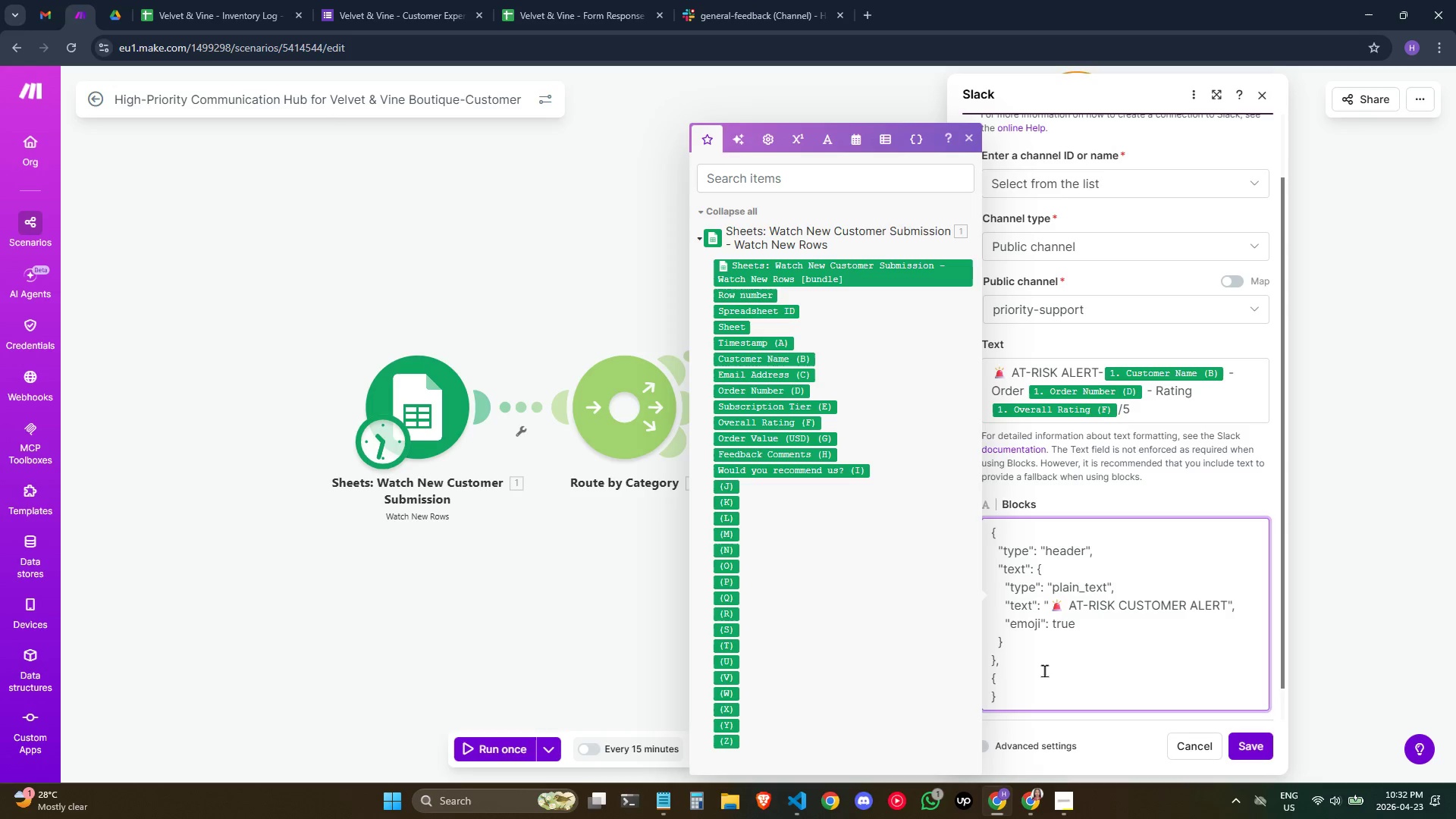 
key(ArrowLeft)
 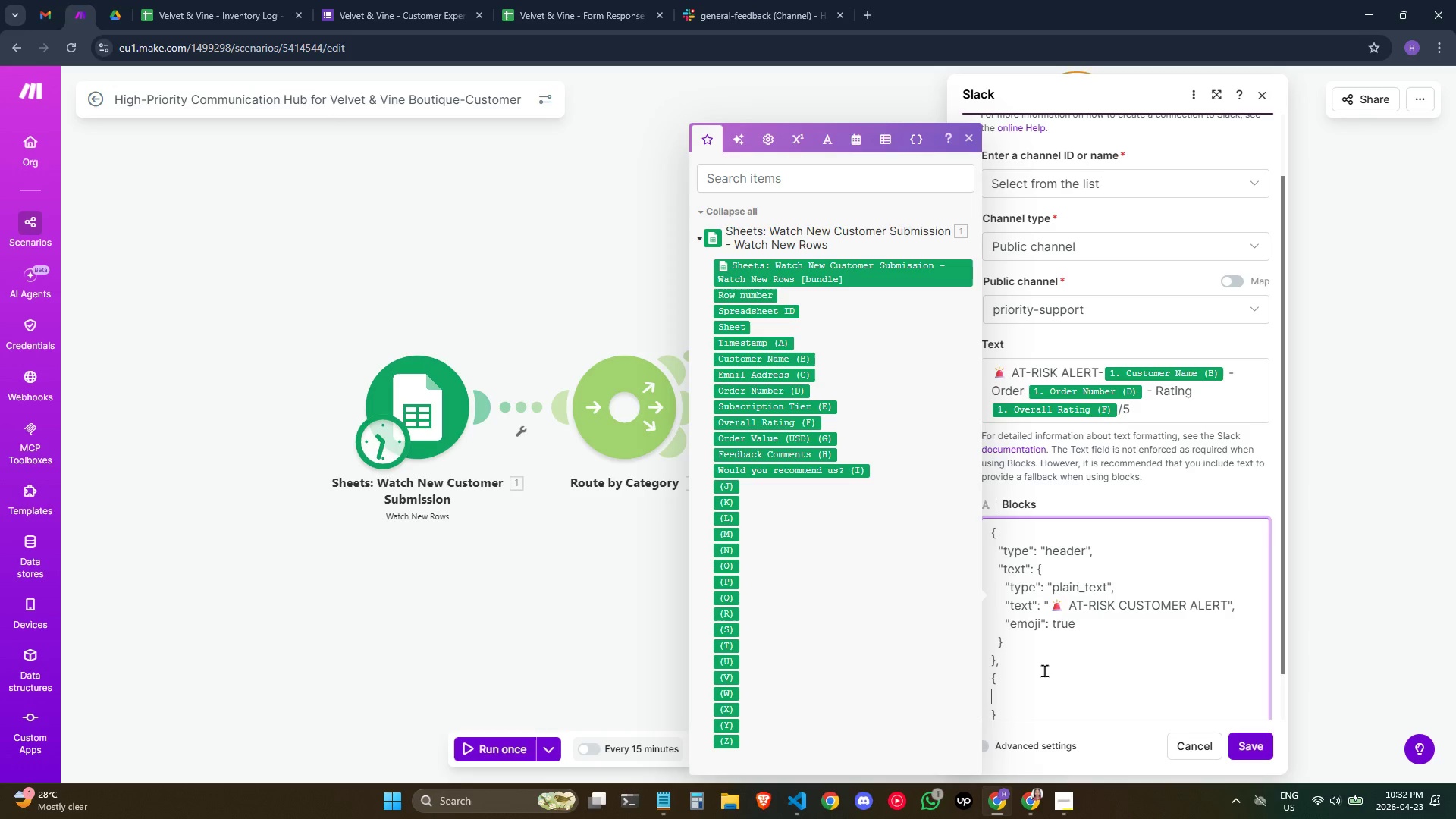 
key(Enter)
 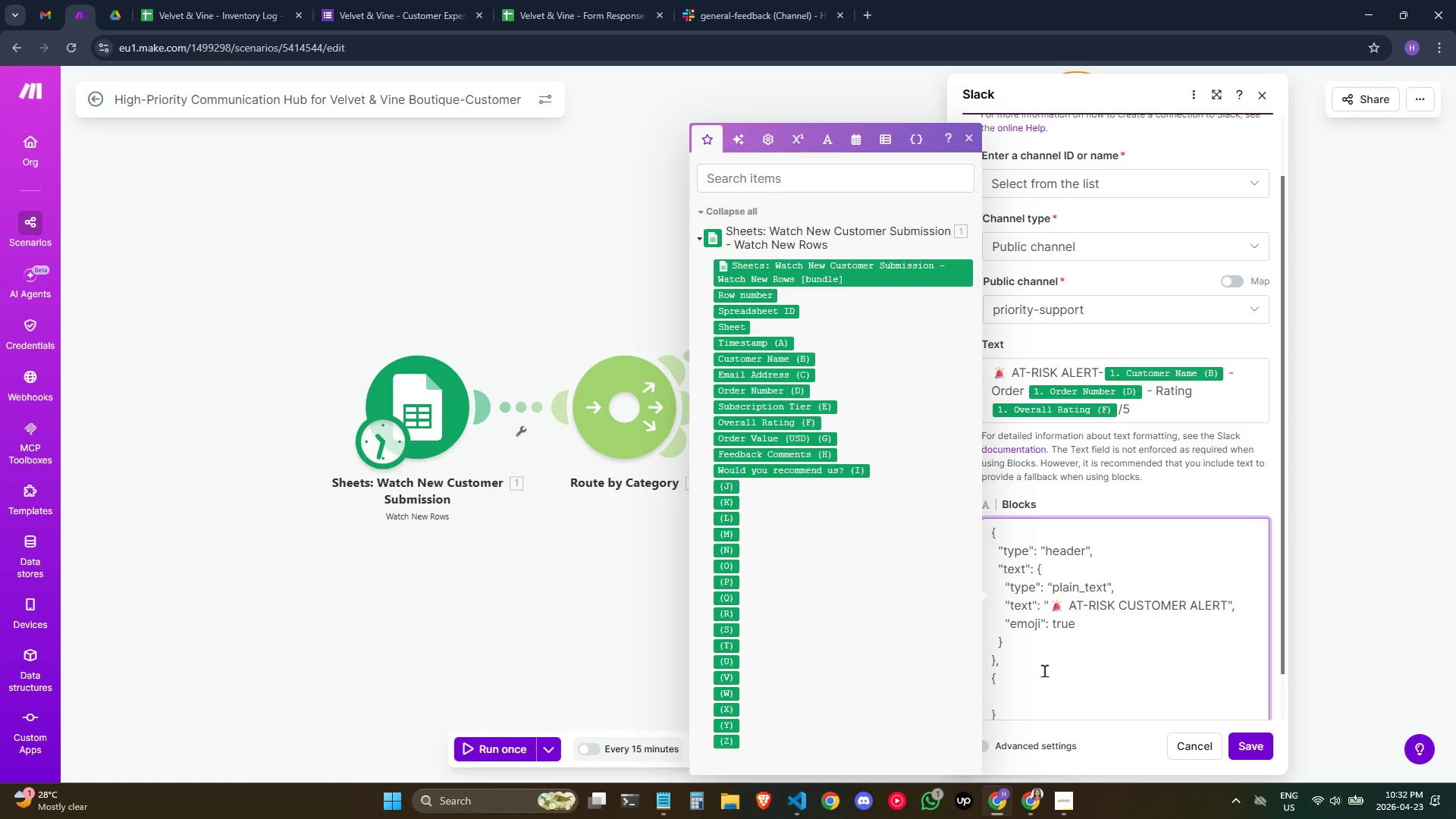 
type(  "type": "section":)
key(Backspace)
type(,)
 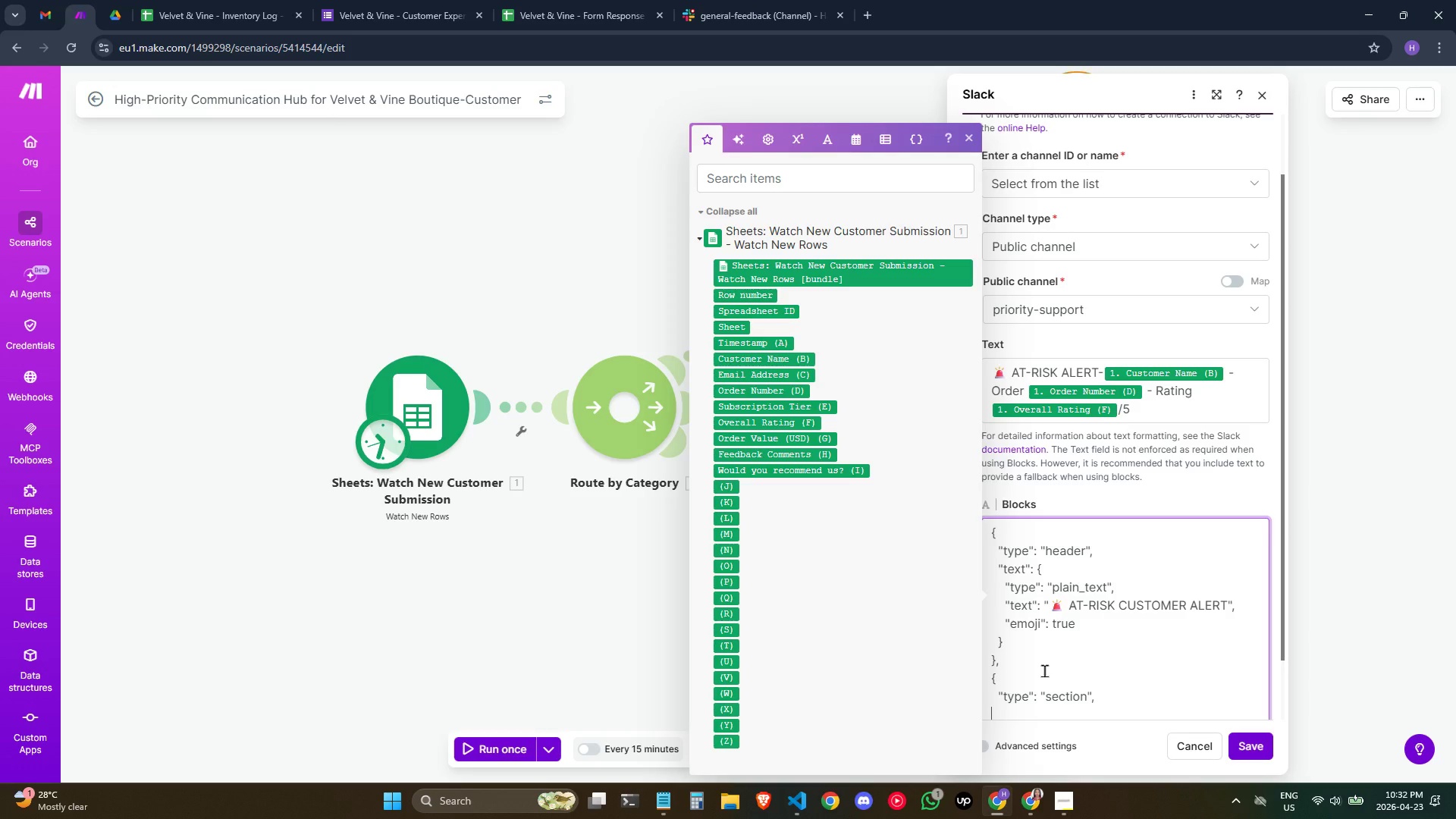 
 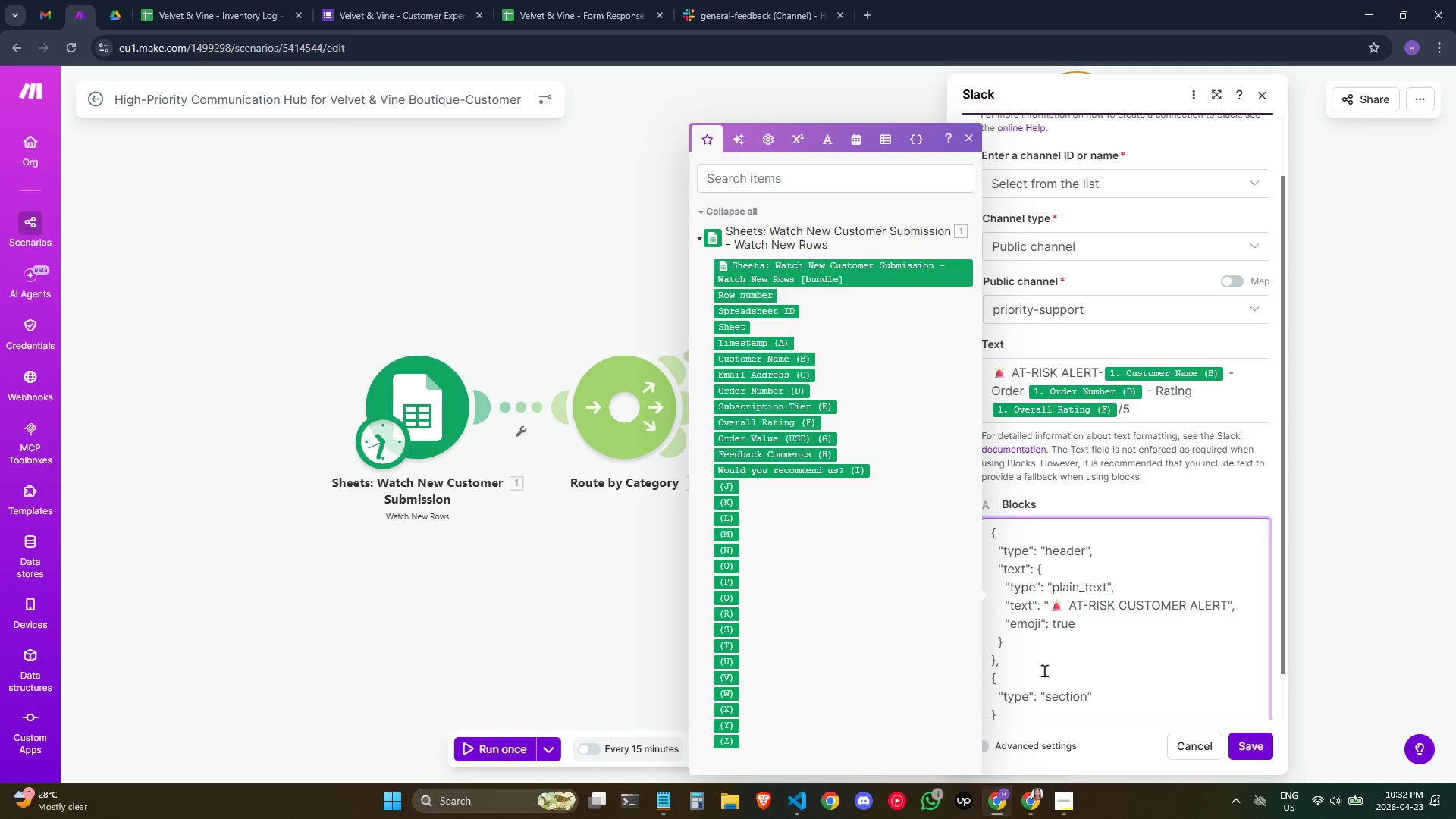 
key(Enter)
 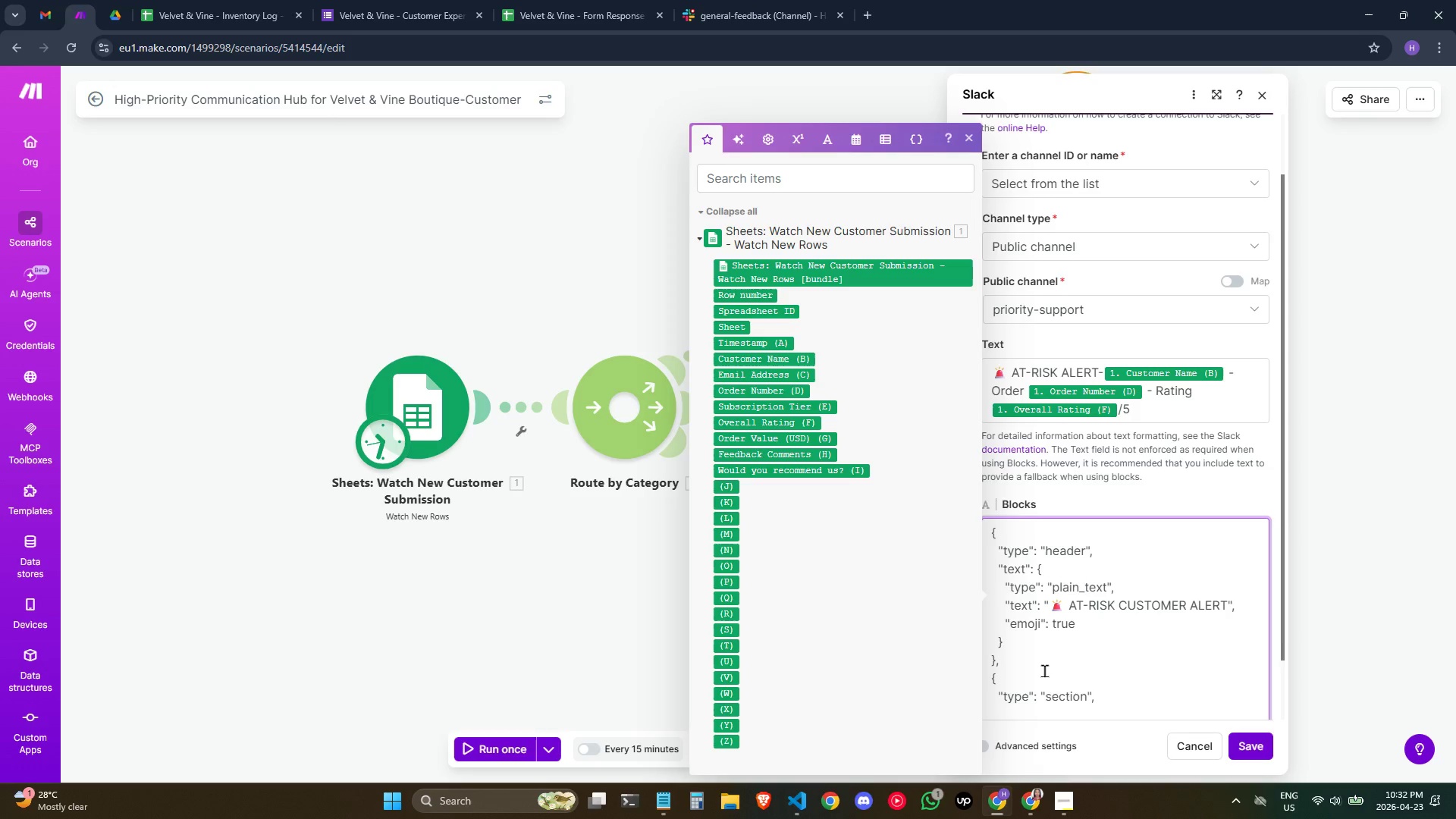 
scroll: coordinate [1044, 670], scroll_direction: down, amount: 1.0
 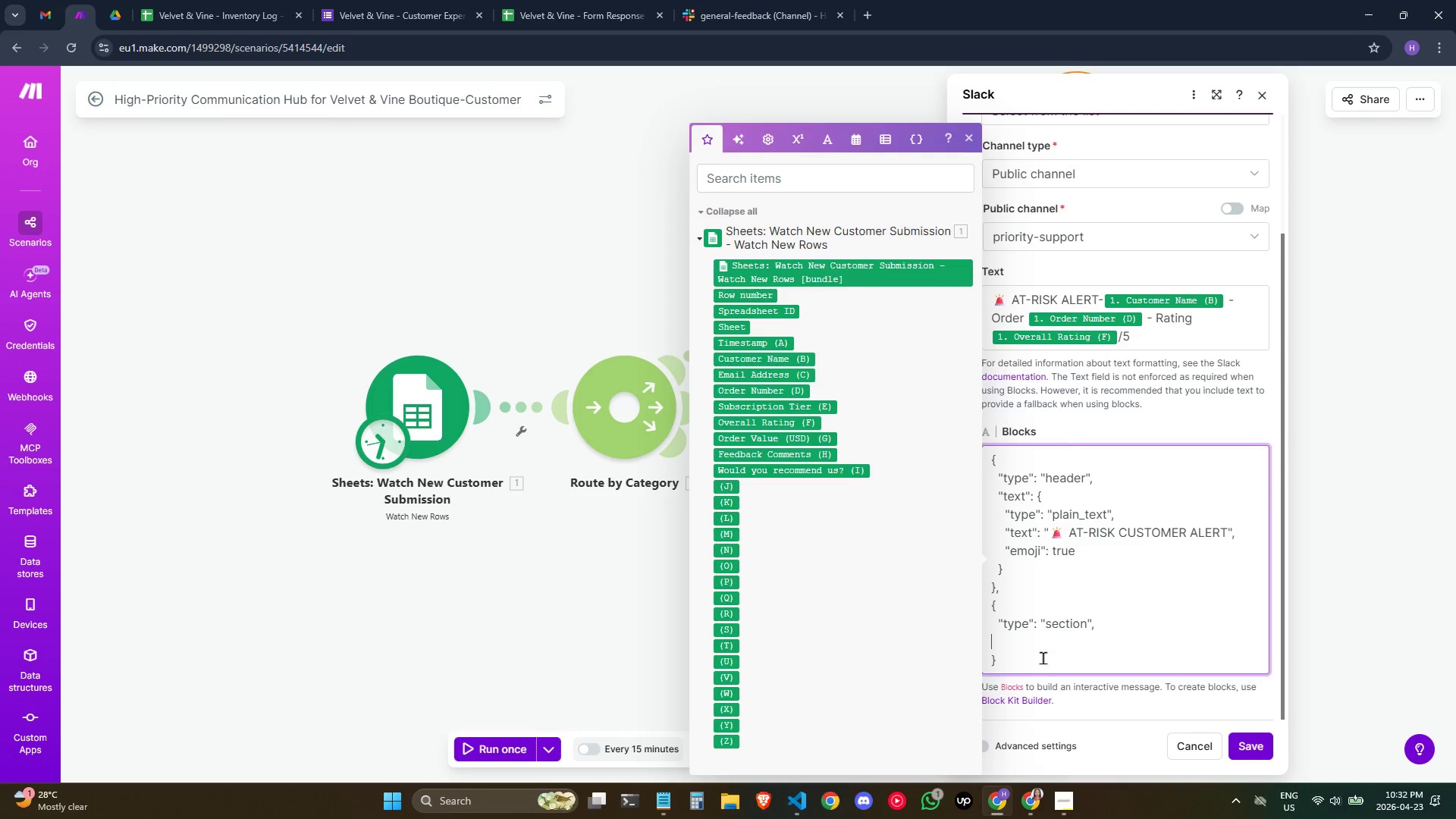 
type(   "fields": [])
 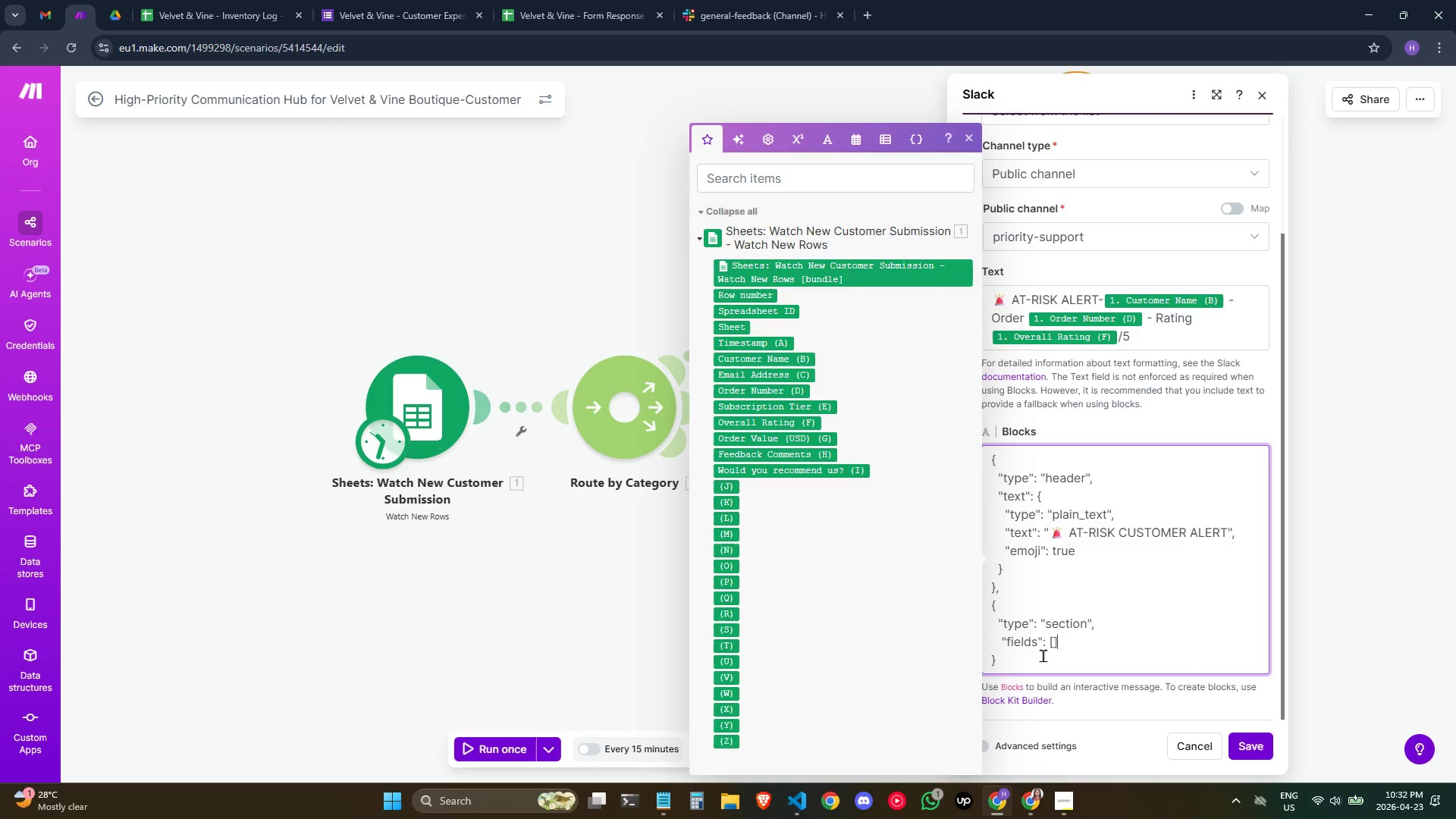 
key(ArrowLeft)
 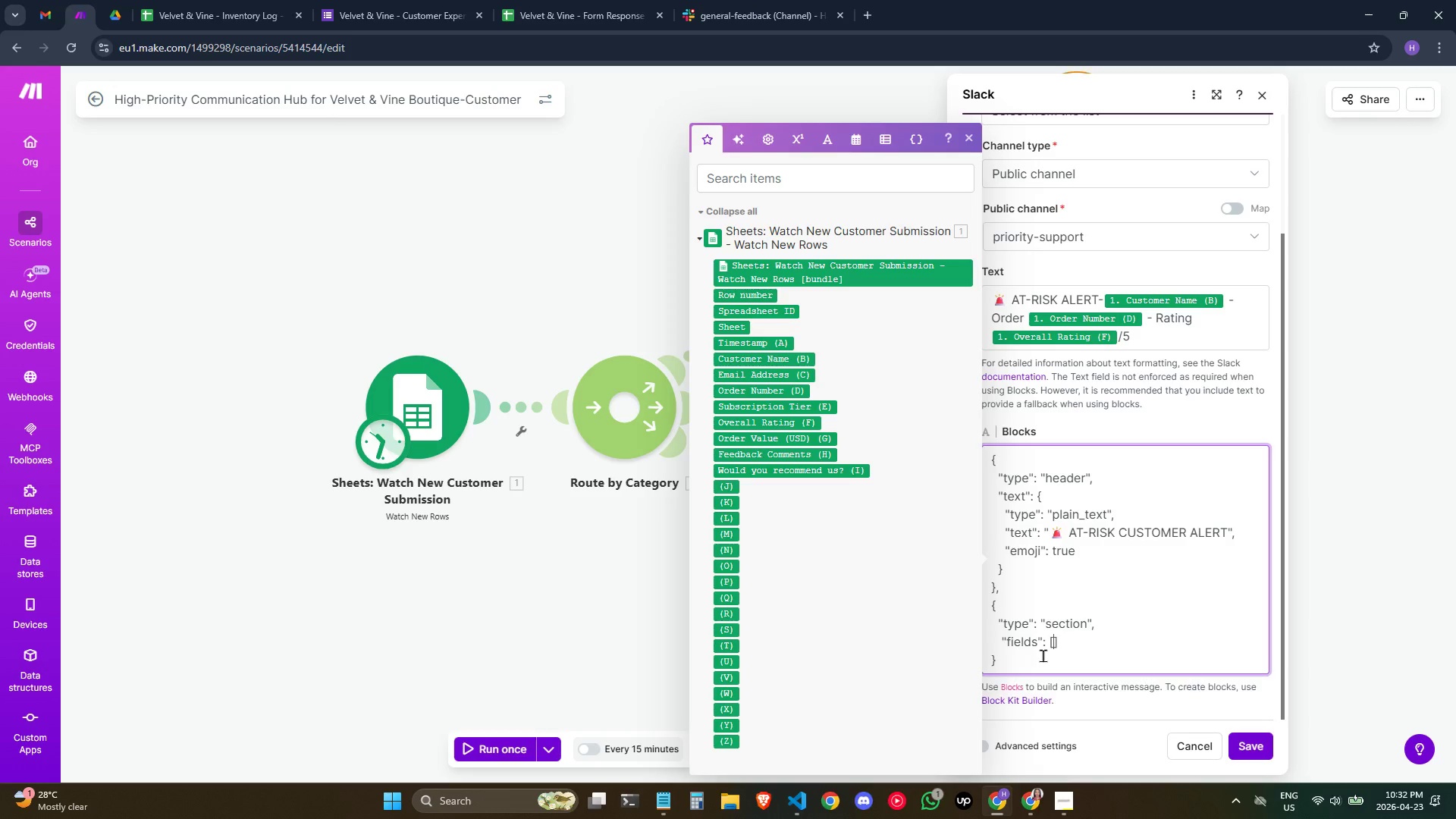 
key(Enter)
 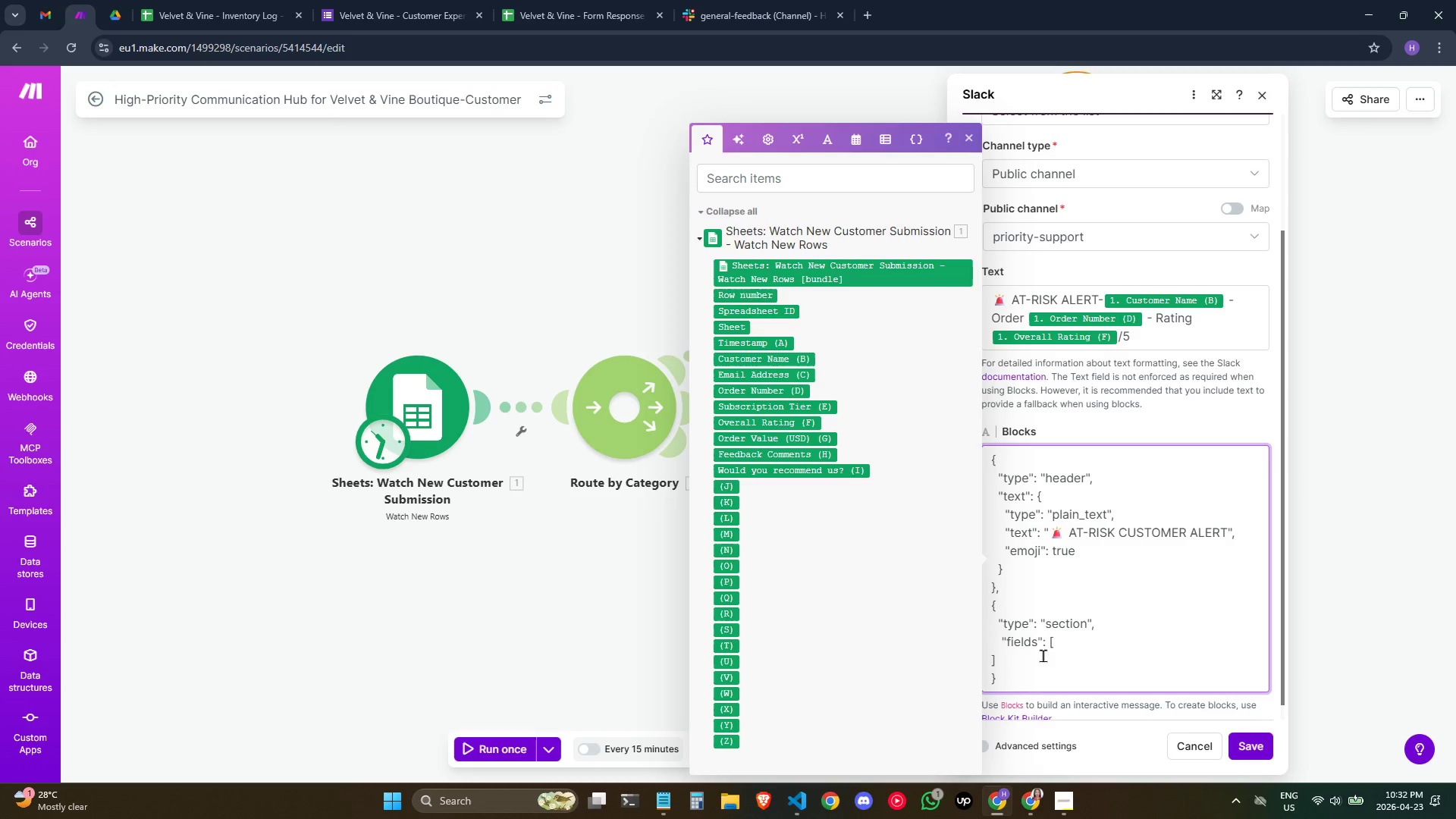 
key(Space)
 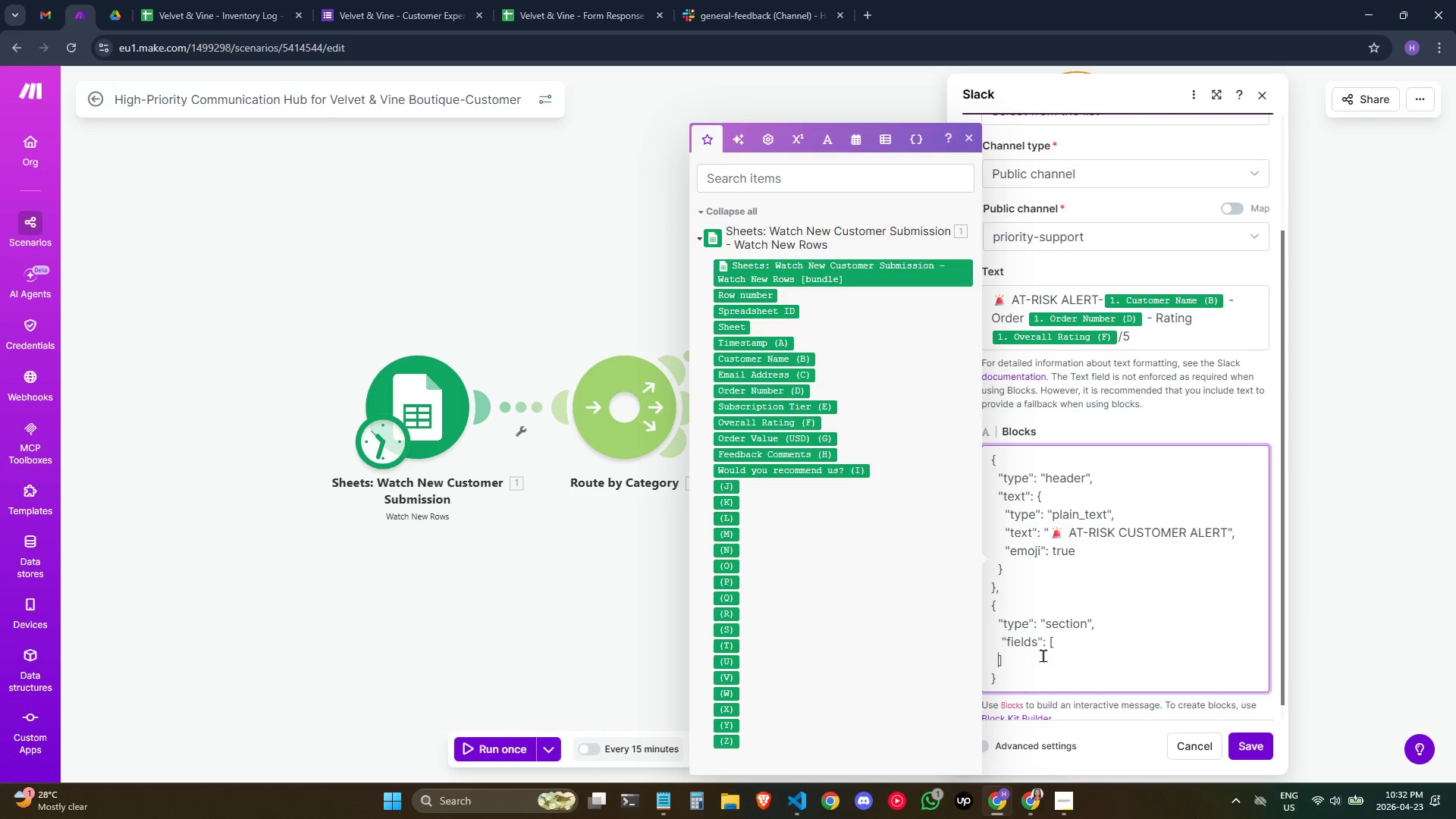 
key(Space)
 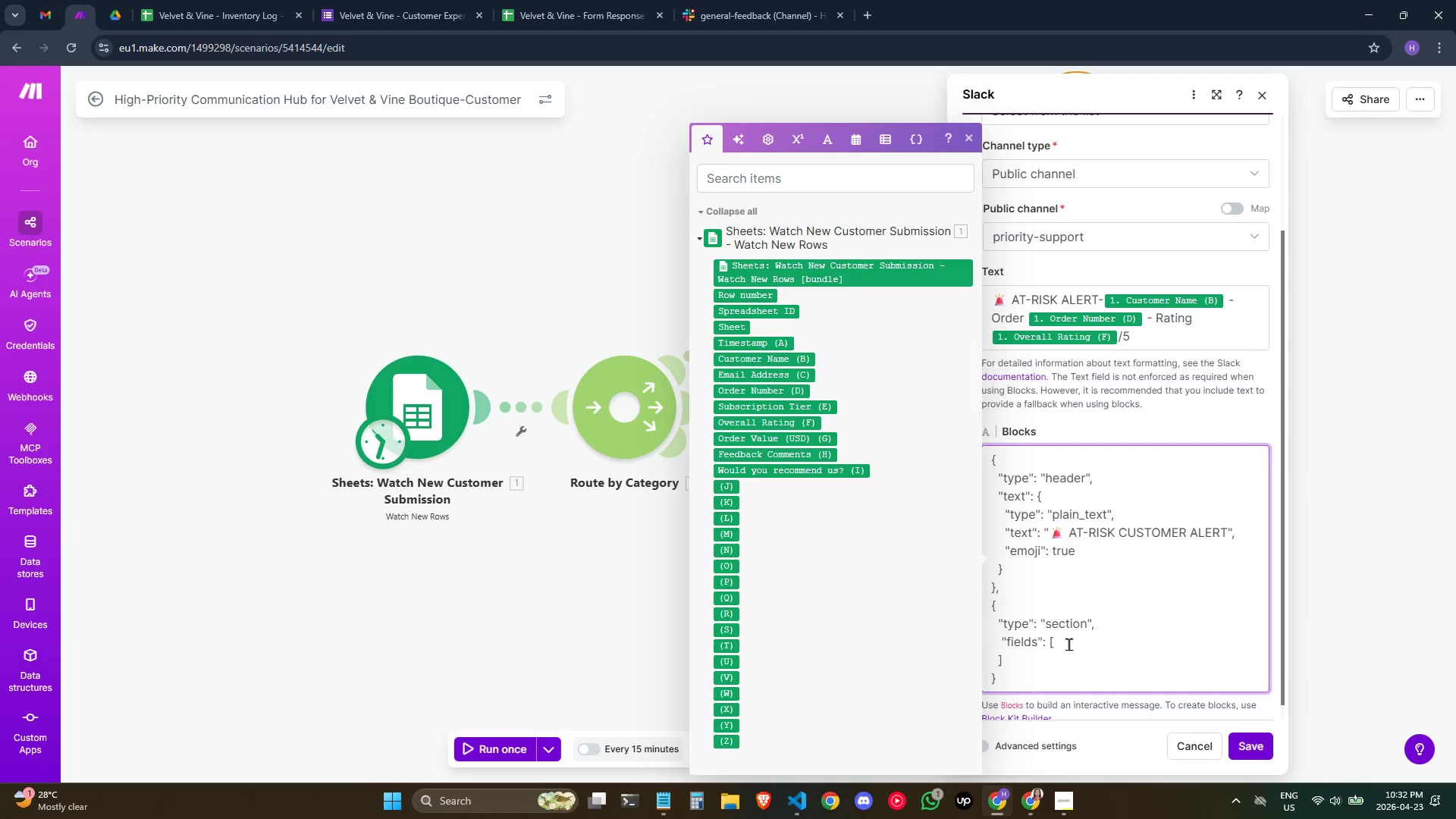 
left_click([1068, 644])
 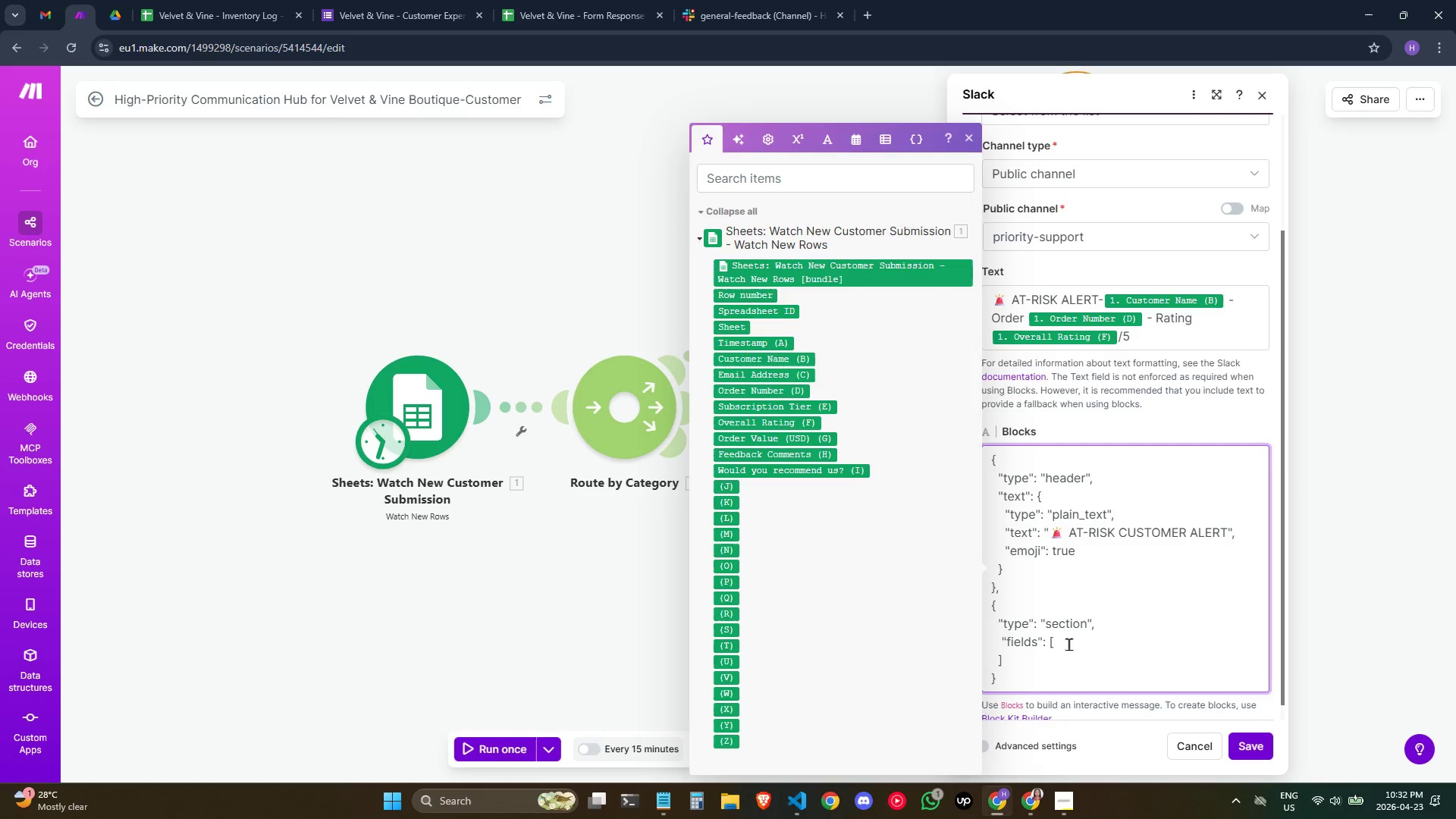 
key(Enter)
 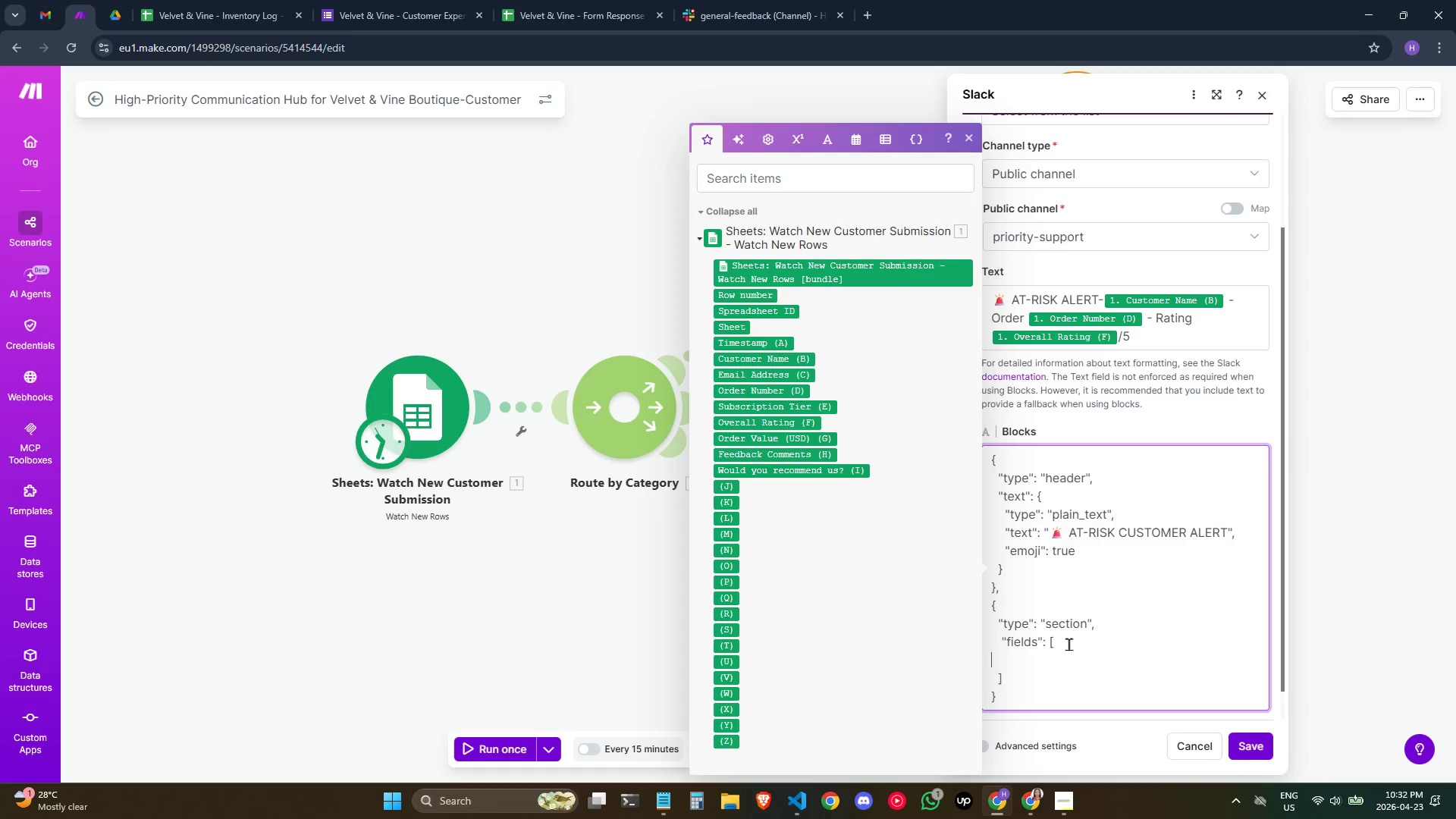 
key(Space)
 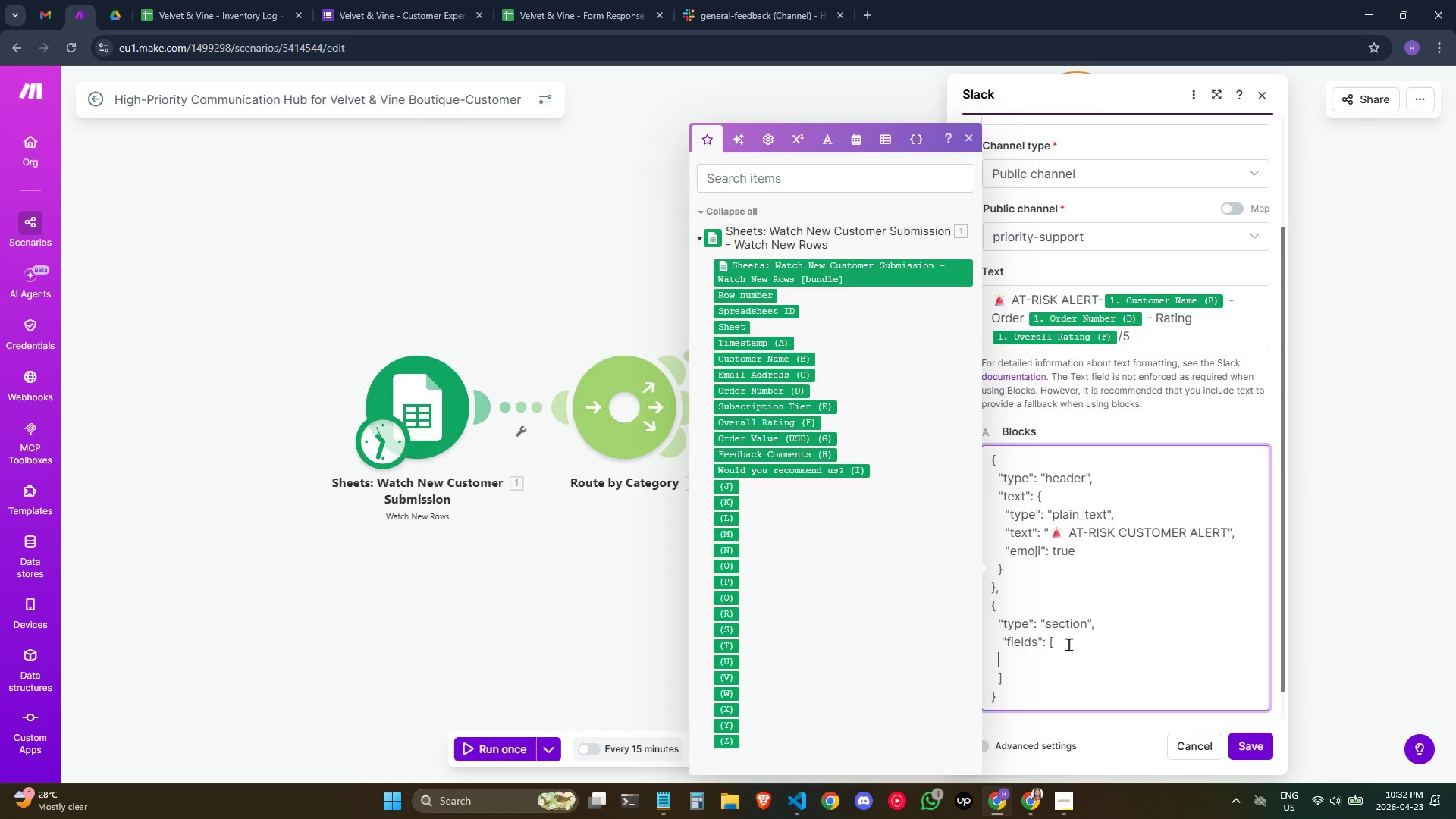 
key(Space)
 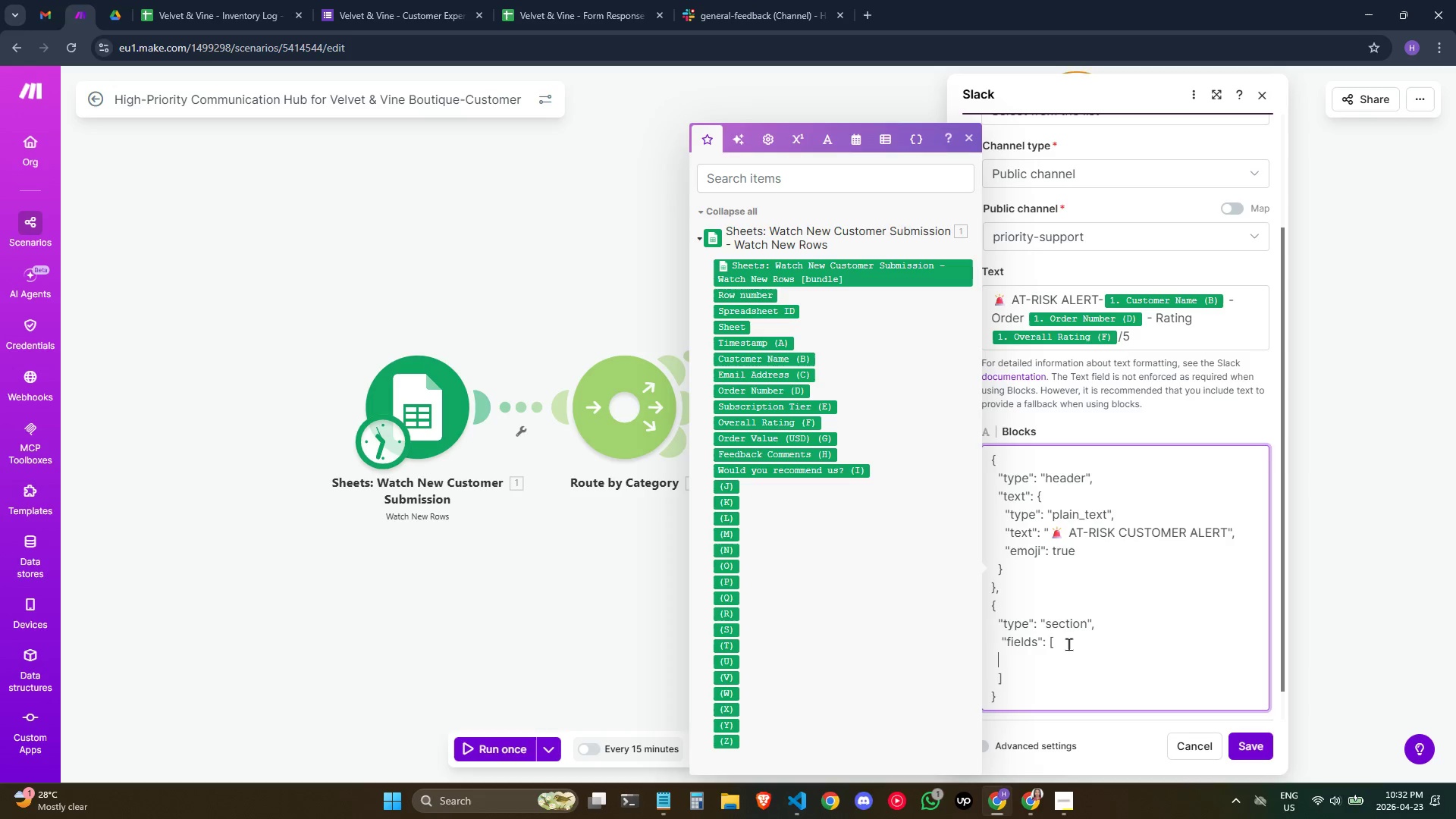 
key(Space)
 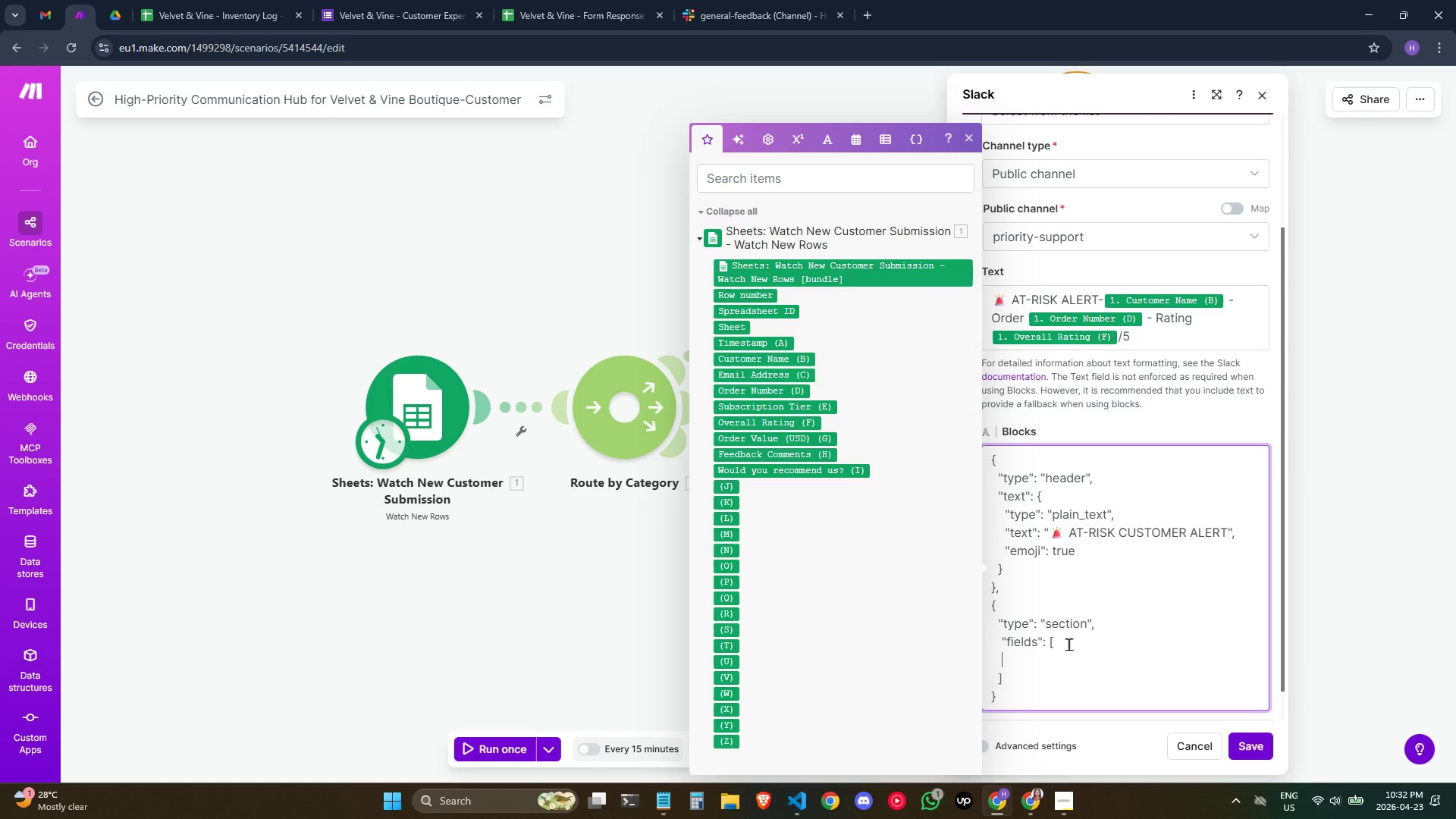 
key(Space)
 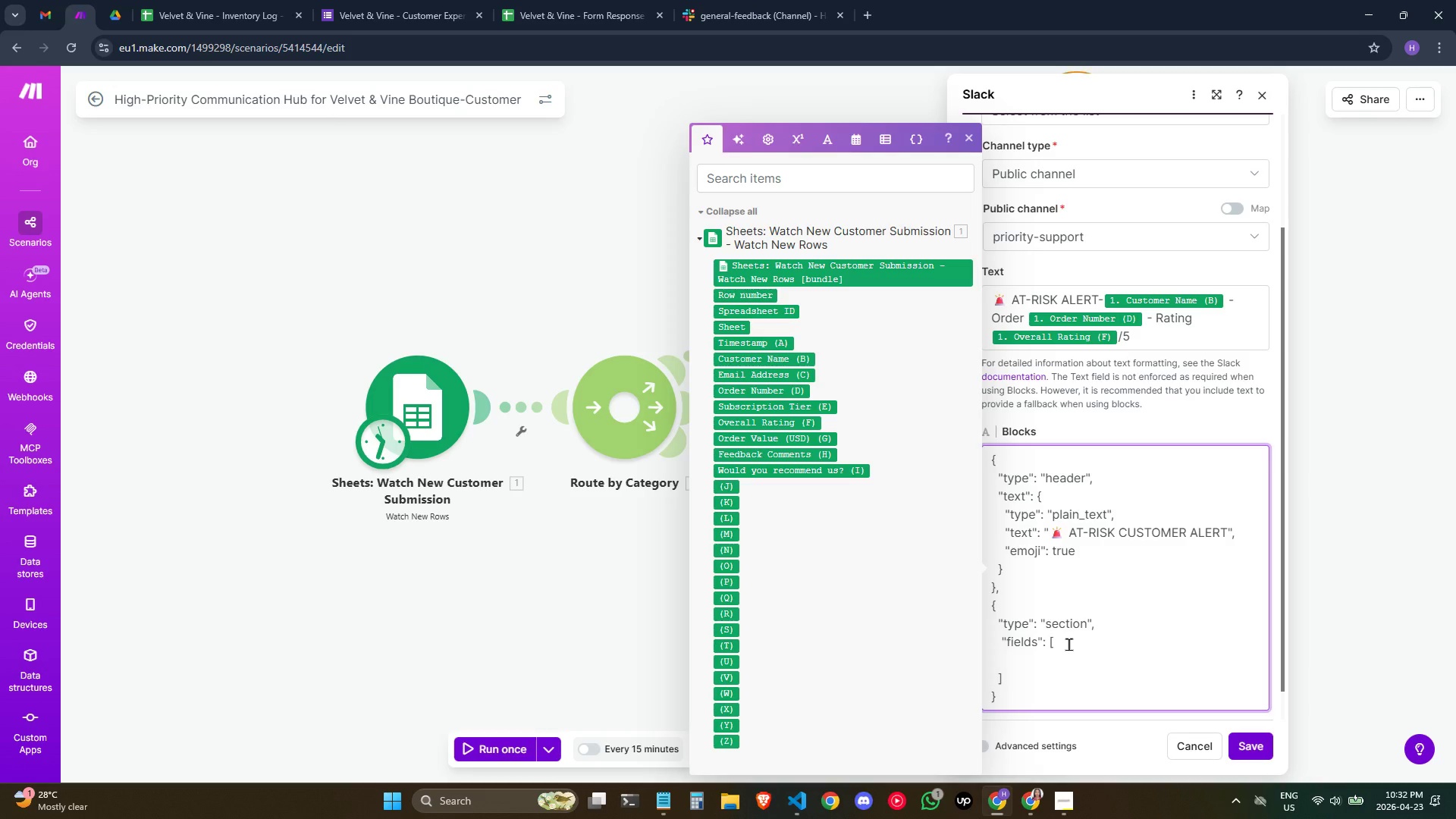 
key(Shift+BracketLeft)
 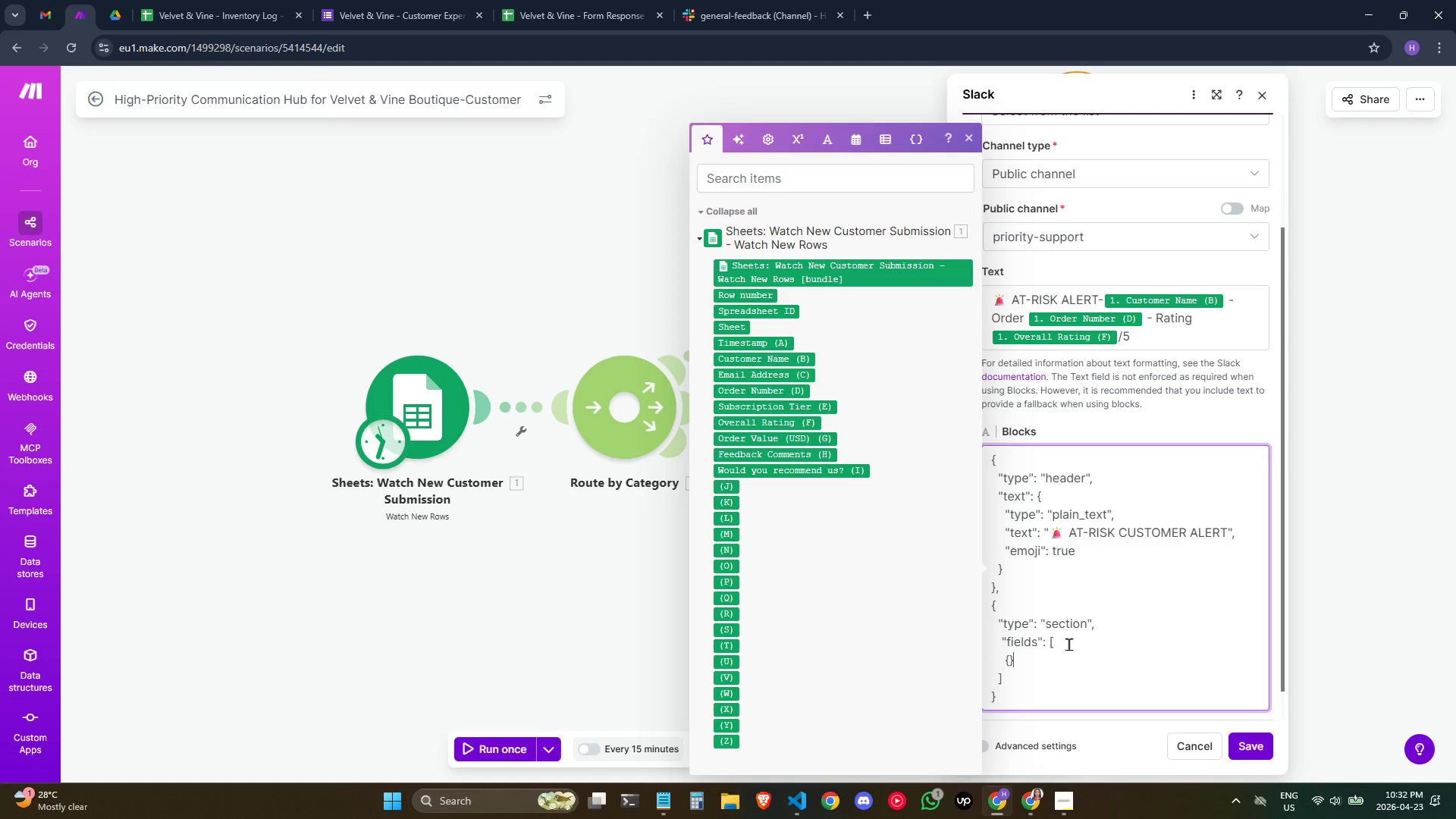 
key(Shift+BracketRight)
 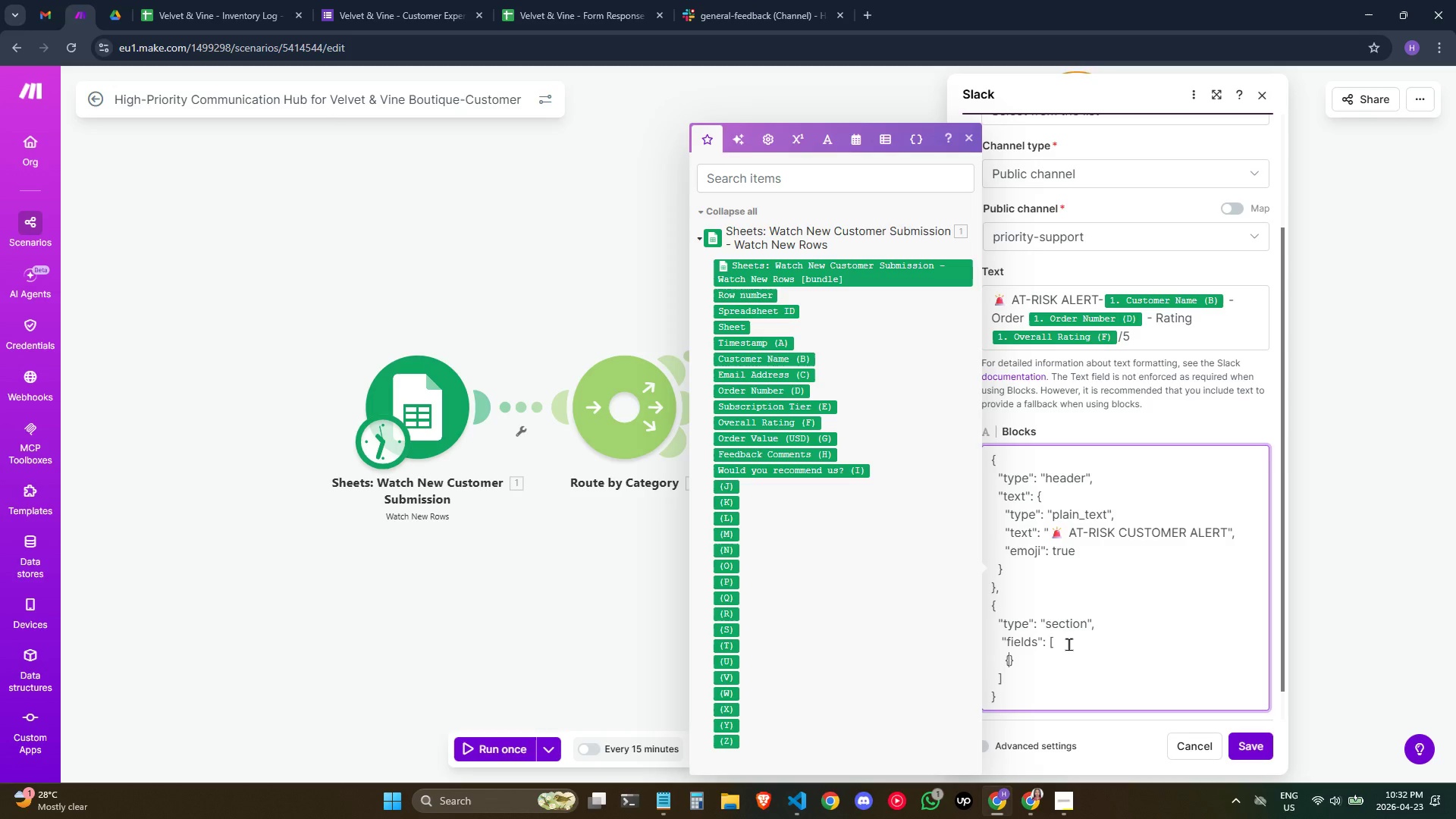 
key(ArrowLeft)
 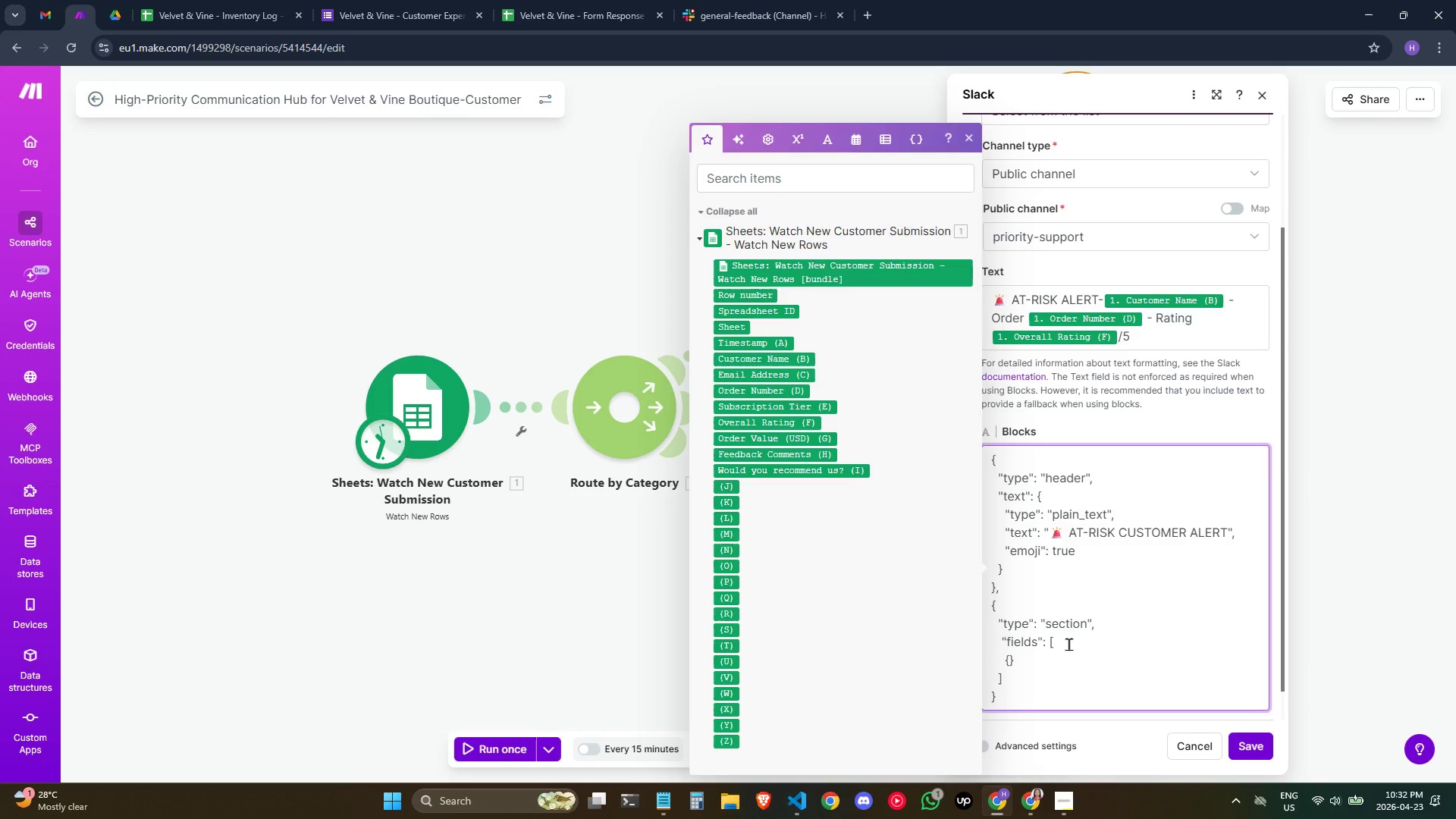 
key(Enter)
 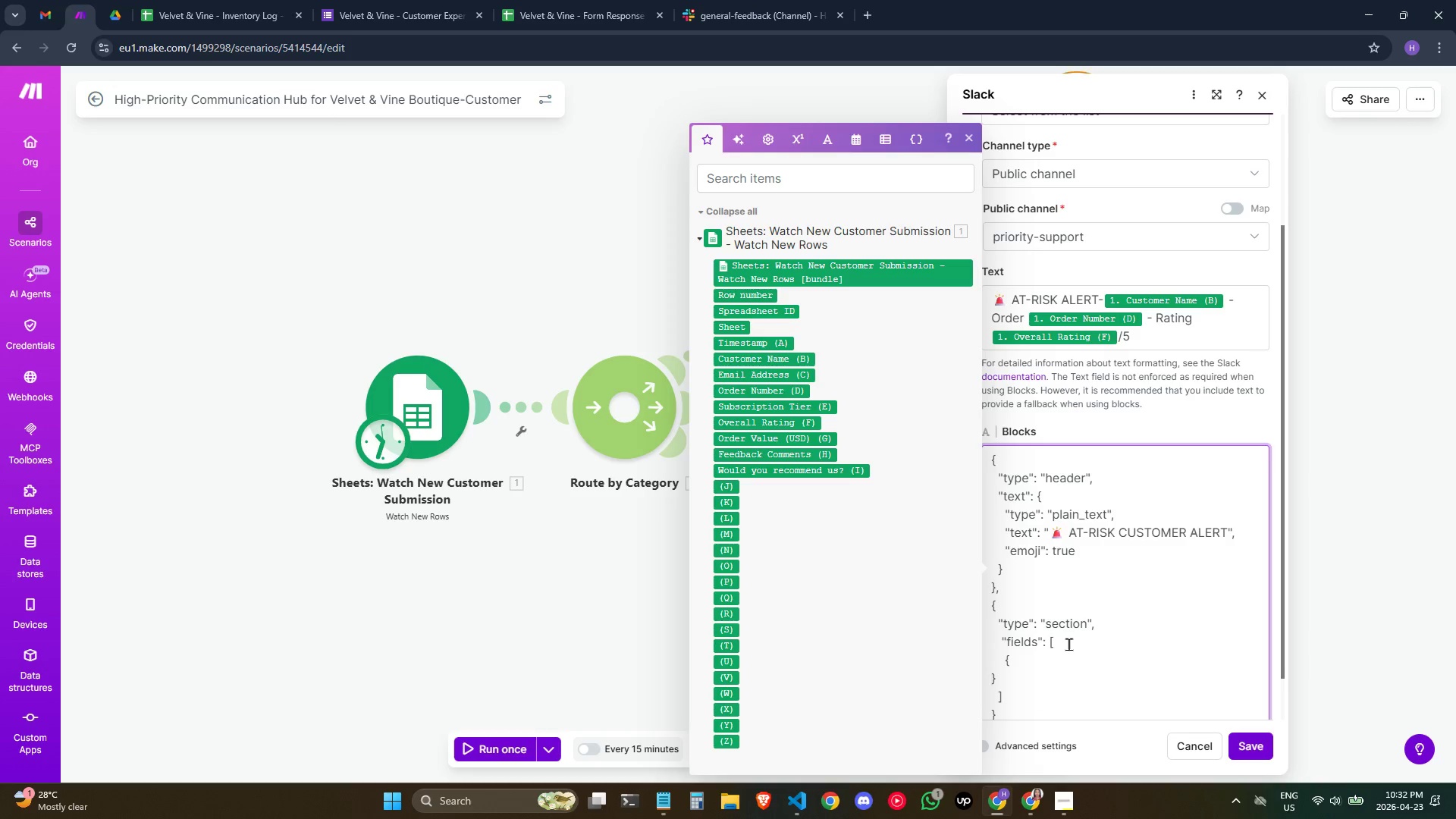 
key(Space)
 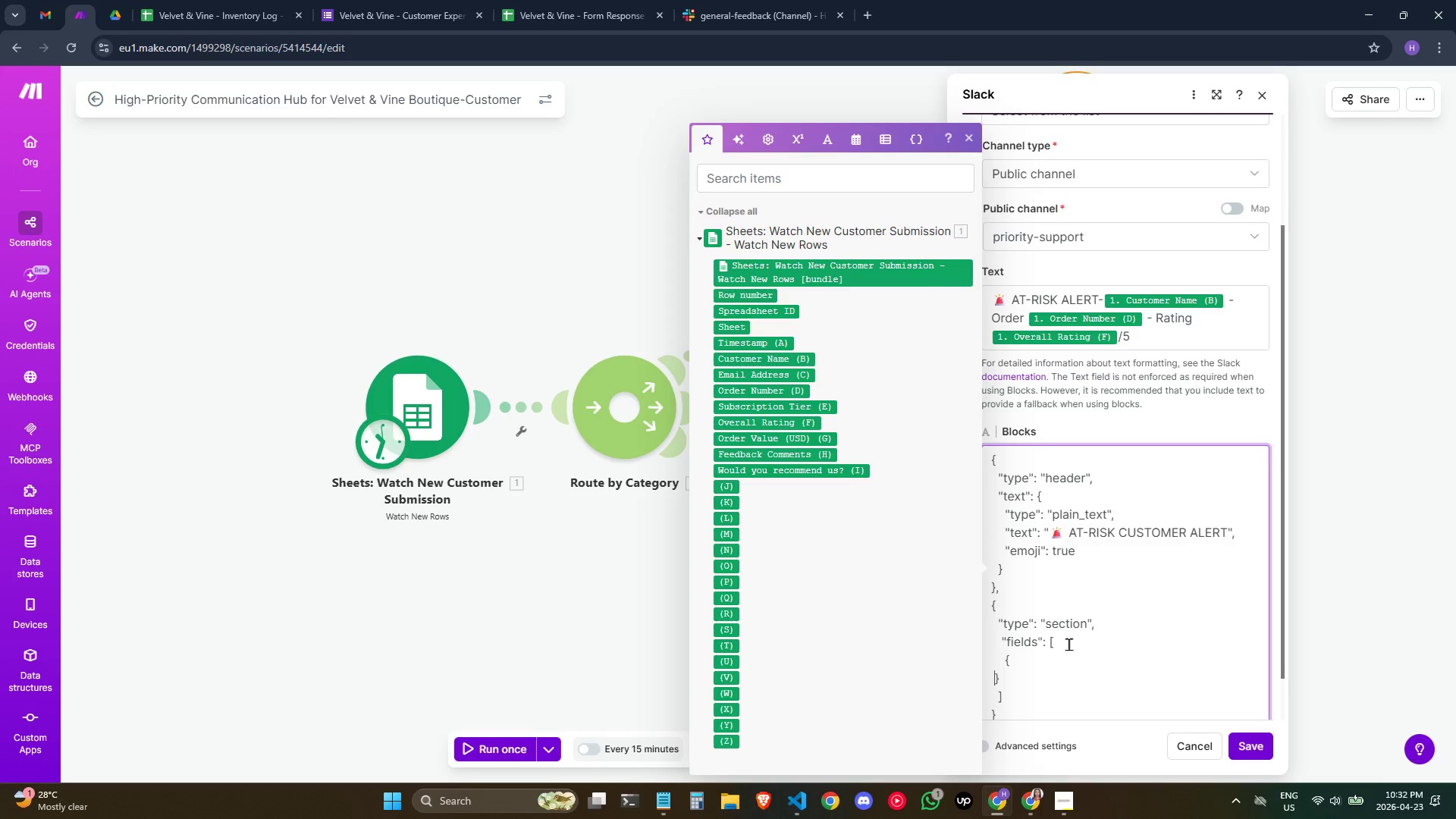 
key(Space)
 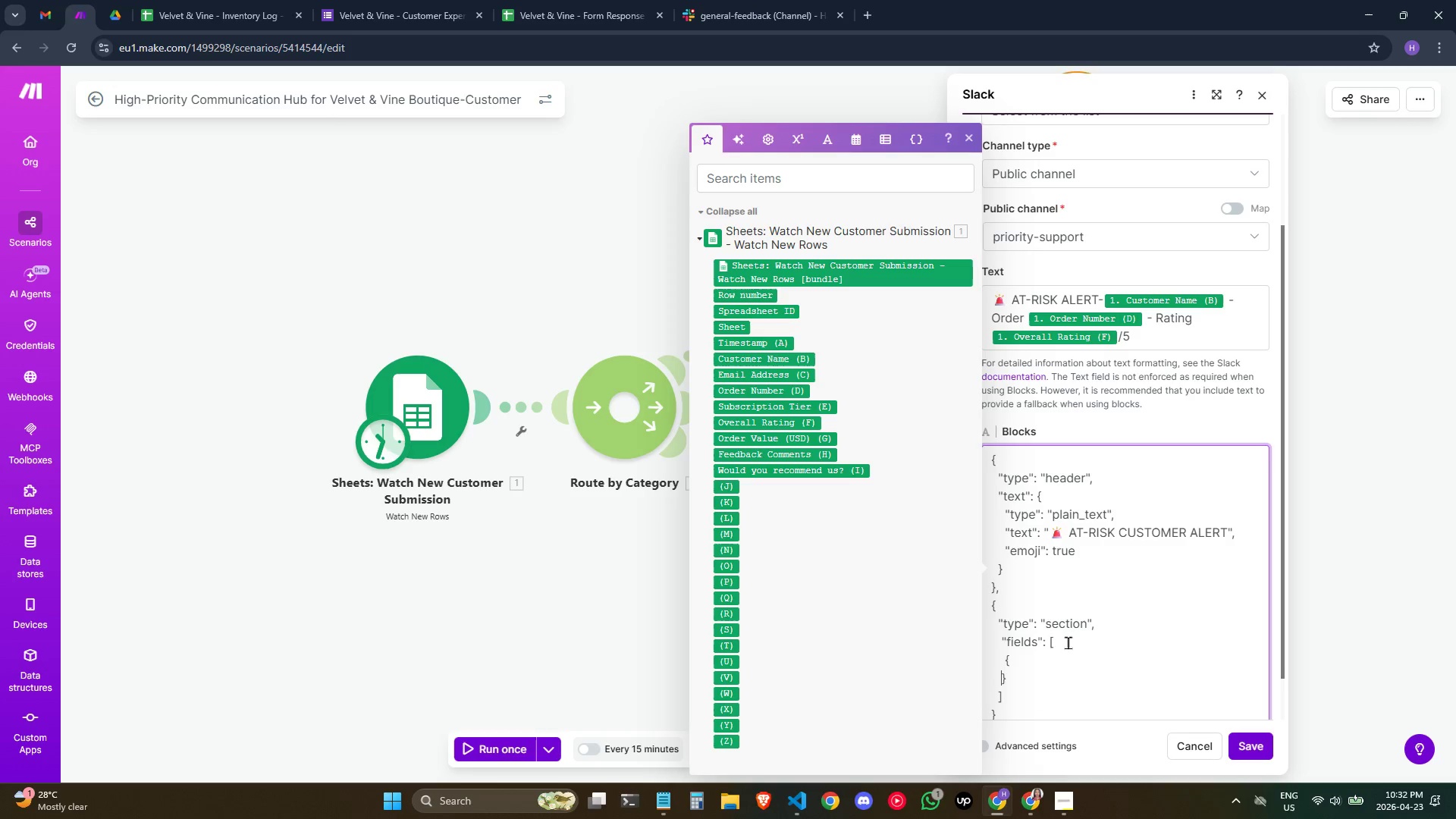 
key(Space)
 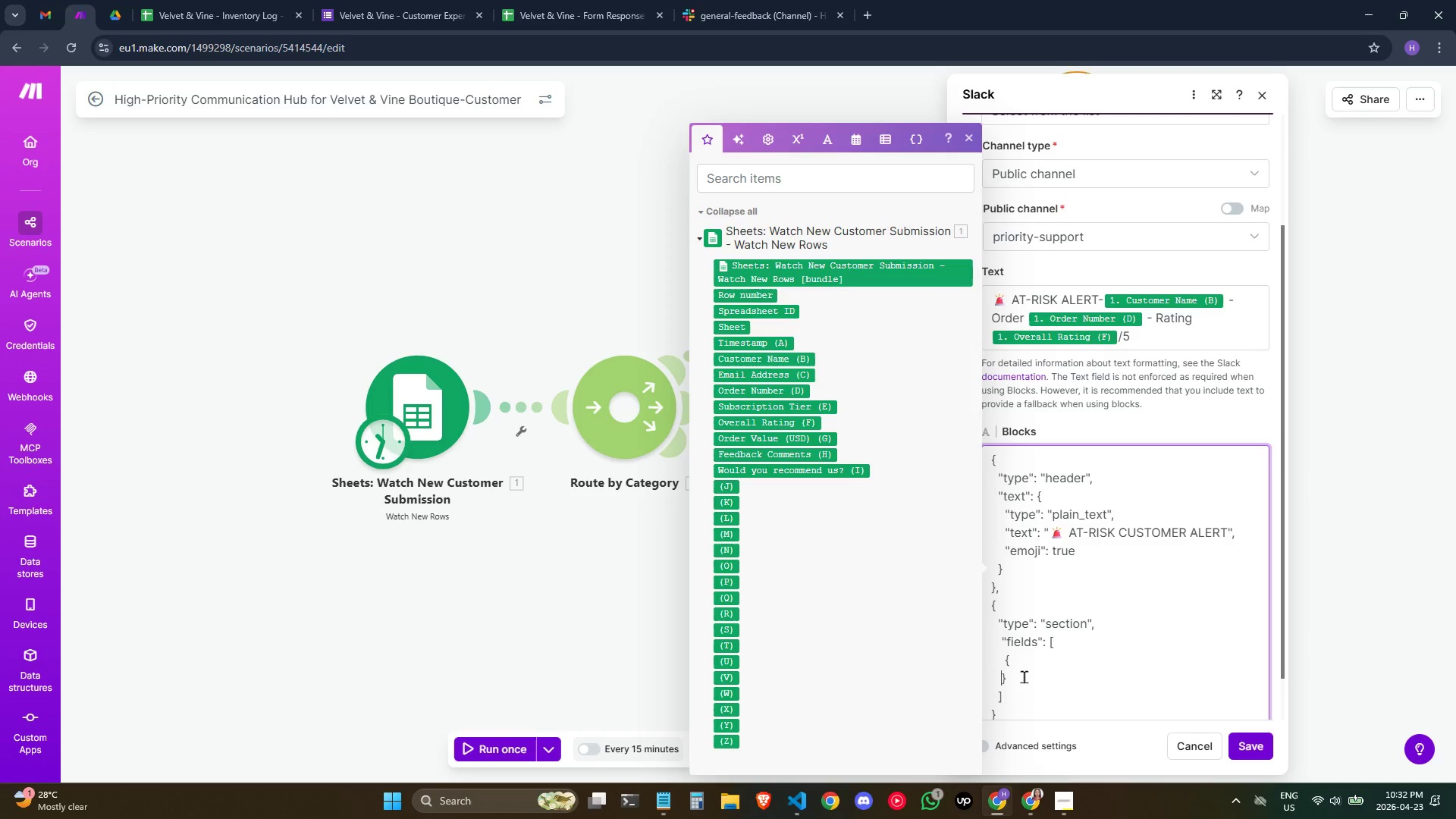 
key(Space)
 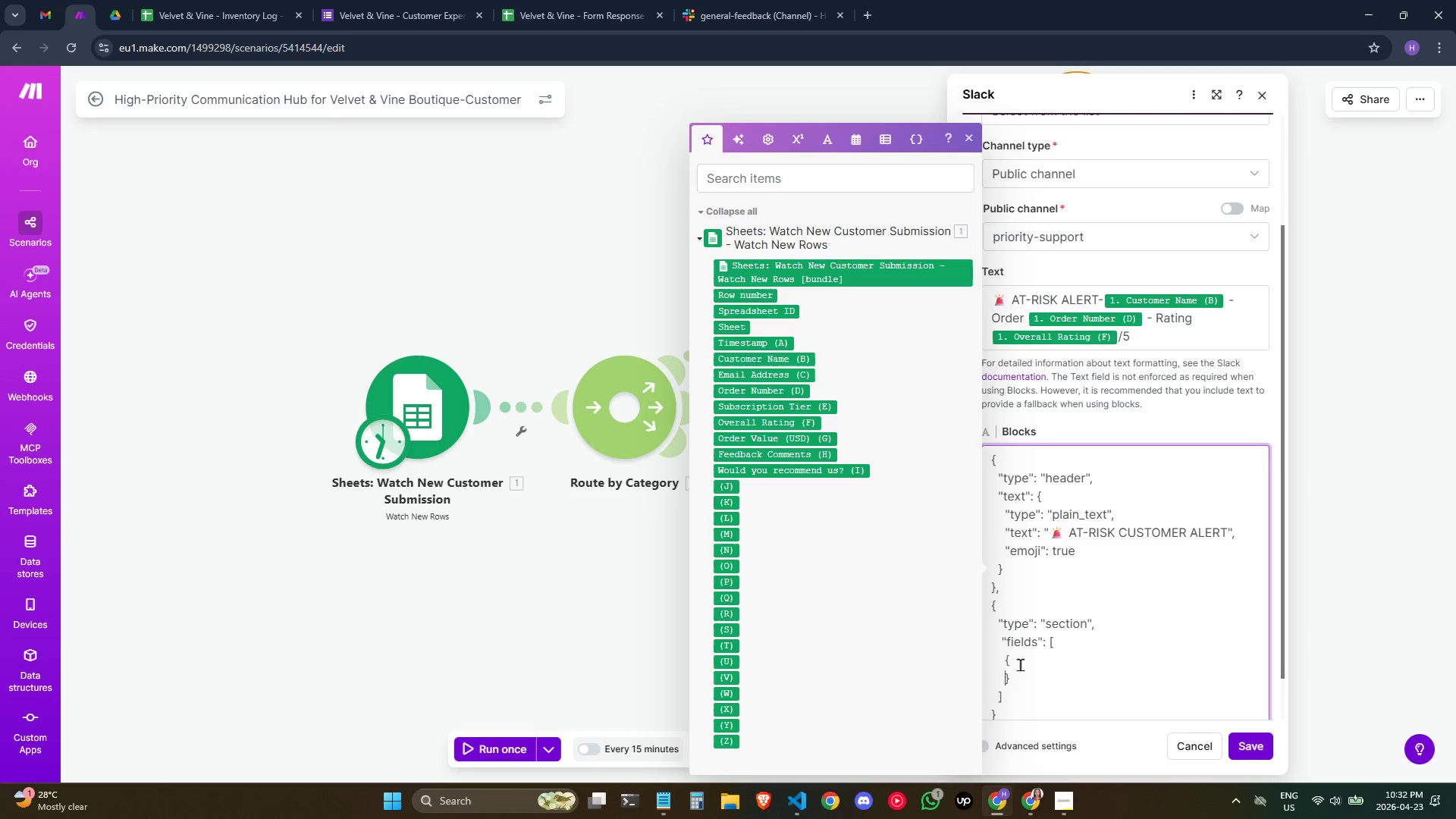 
left_click([1020, 664])
 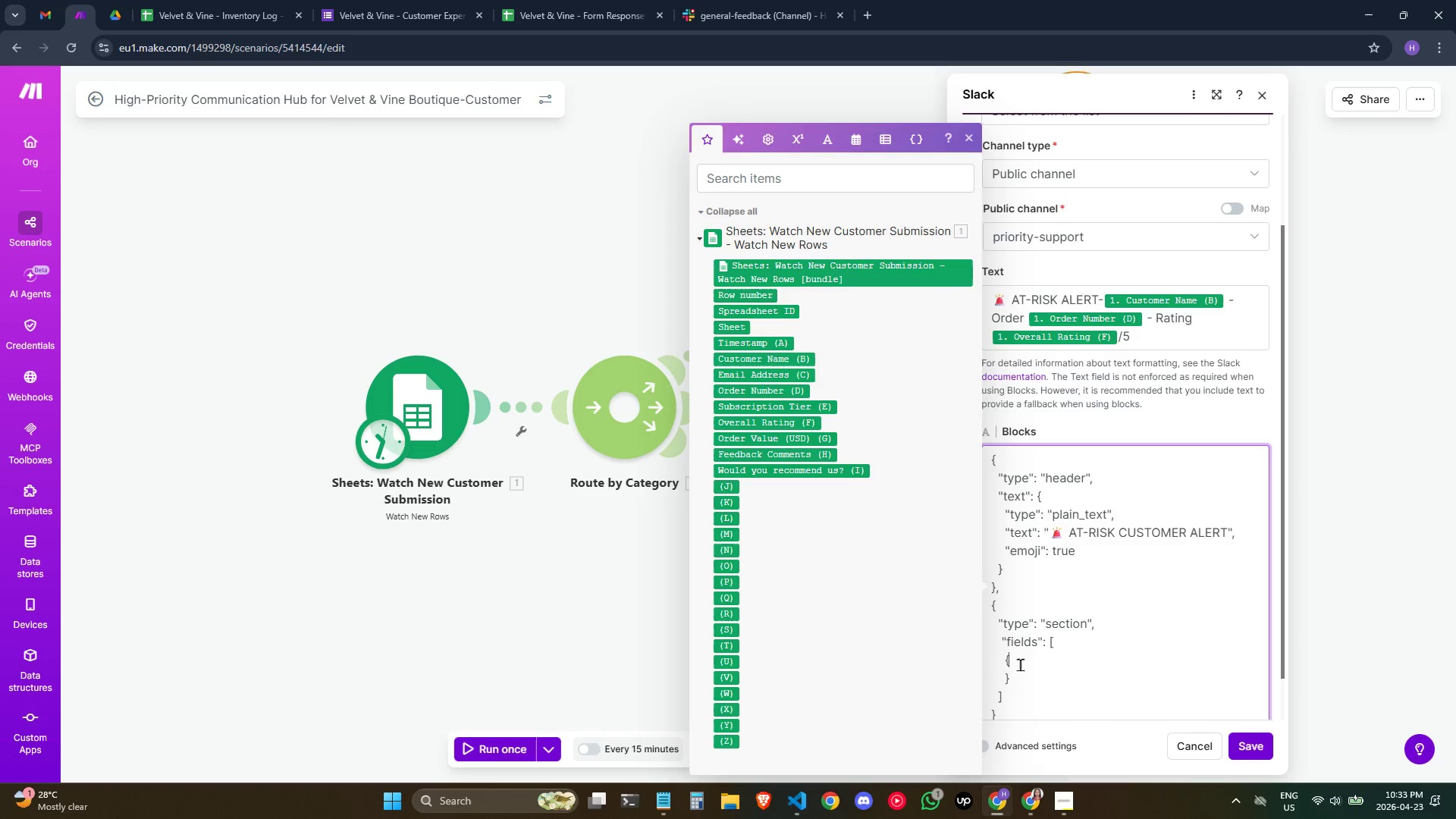 
key(Enter)
 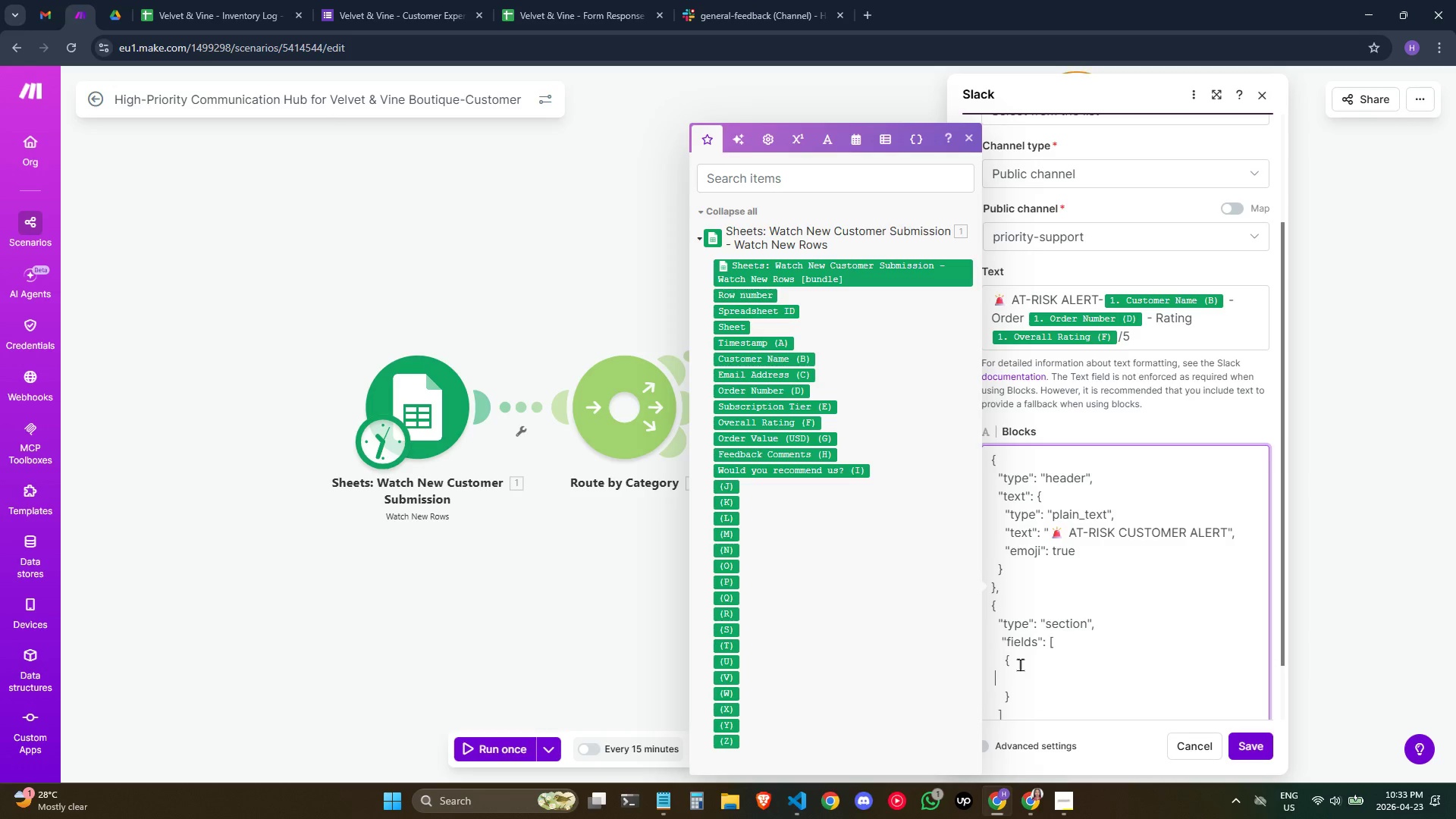 
type(      "type": "section",)
 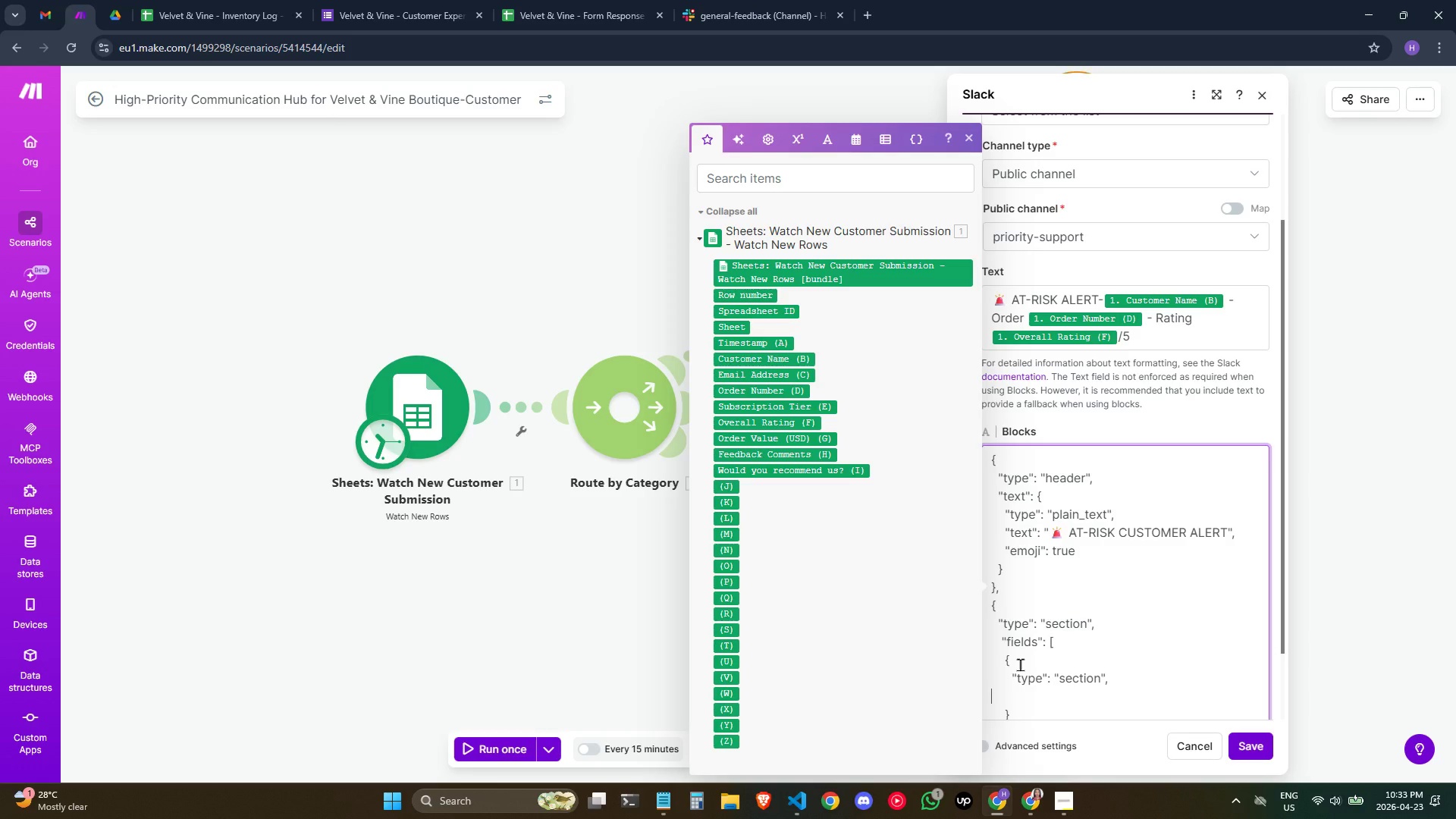 
 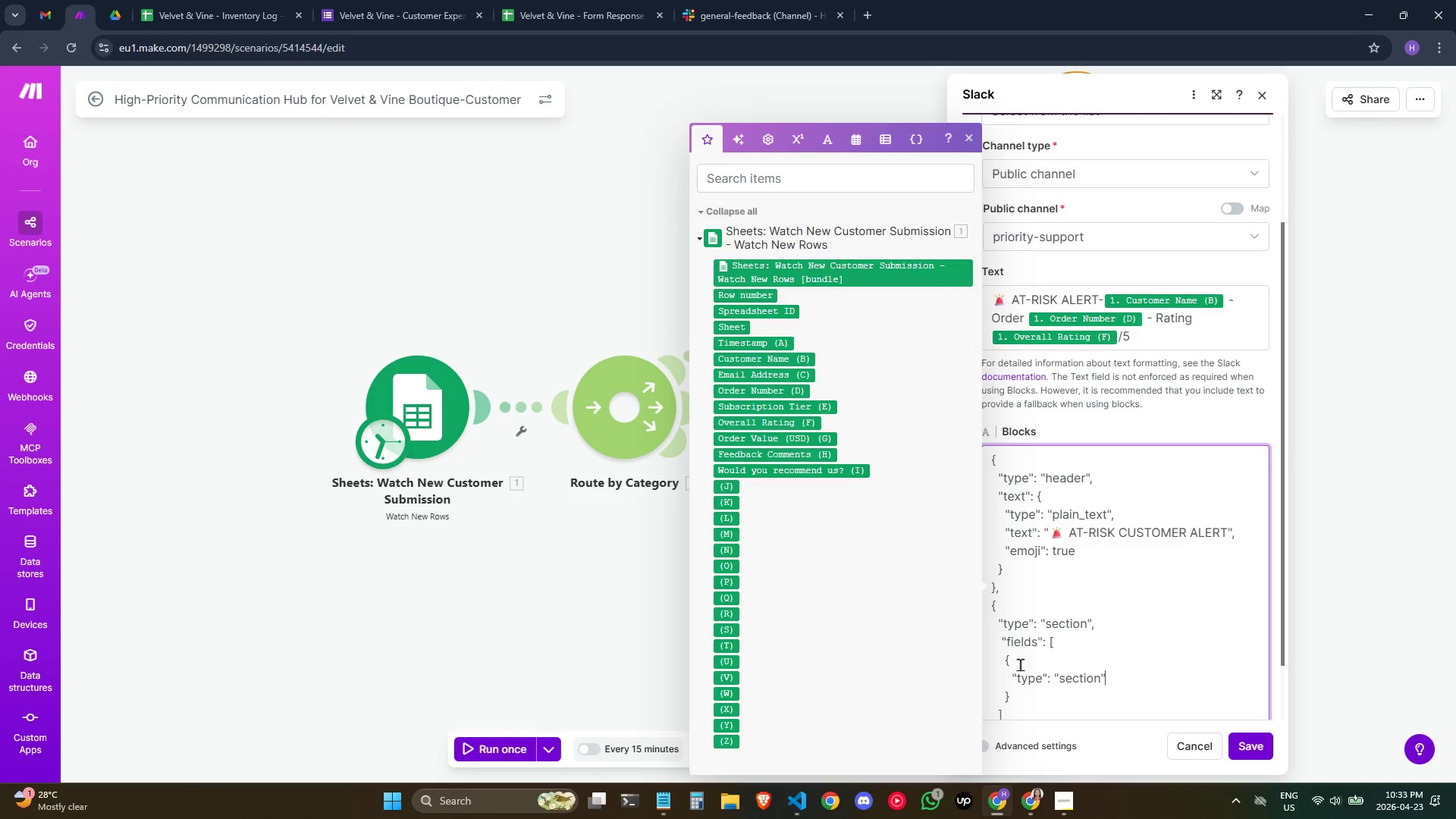 
key(Enter)
 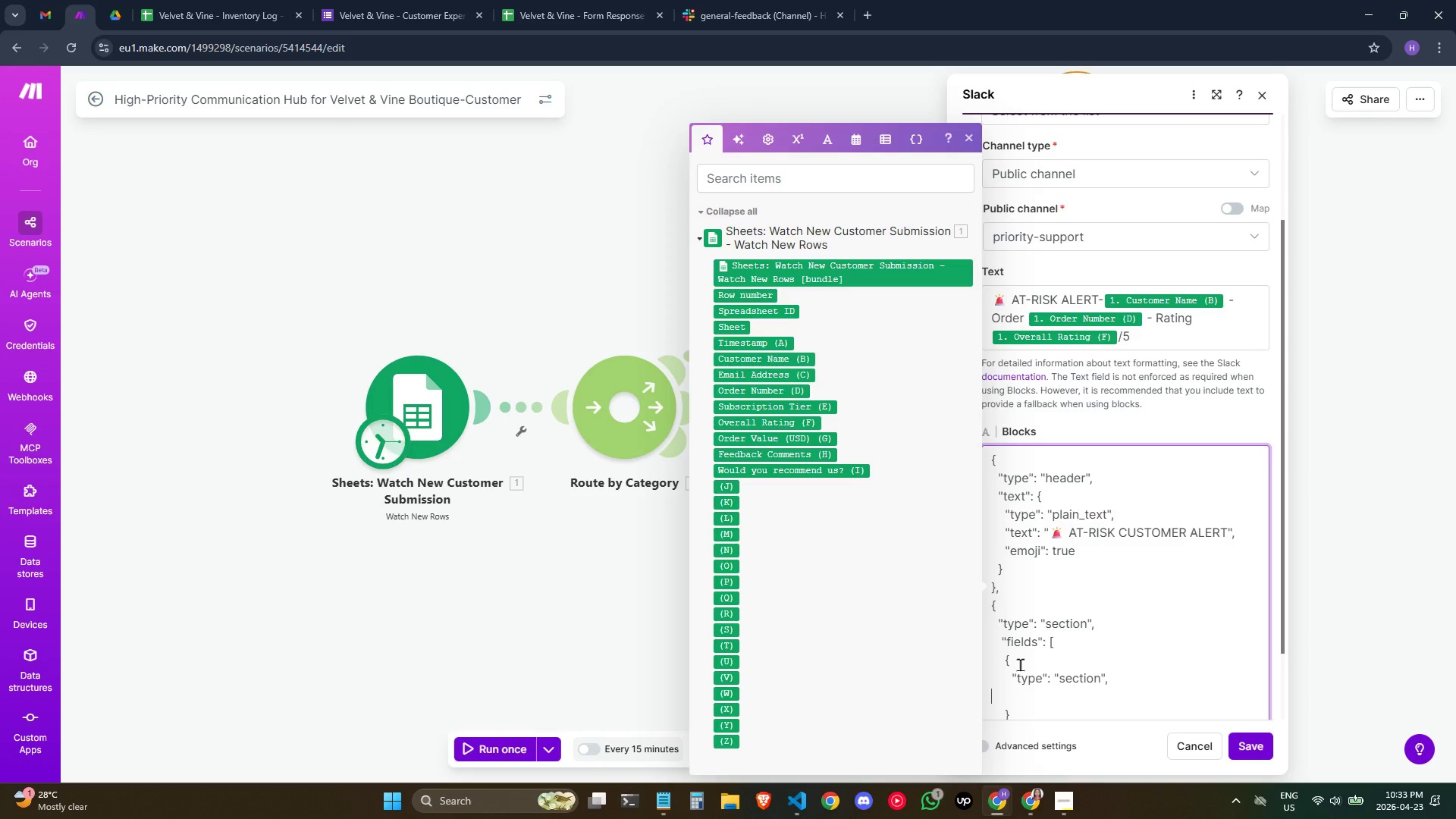 
type(       "fields": [)
 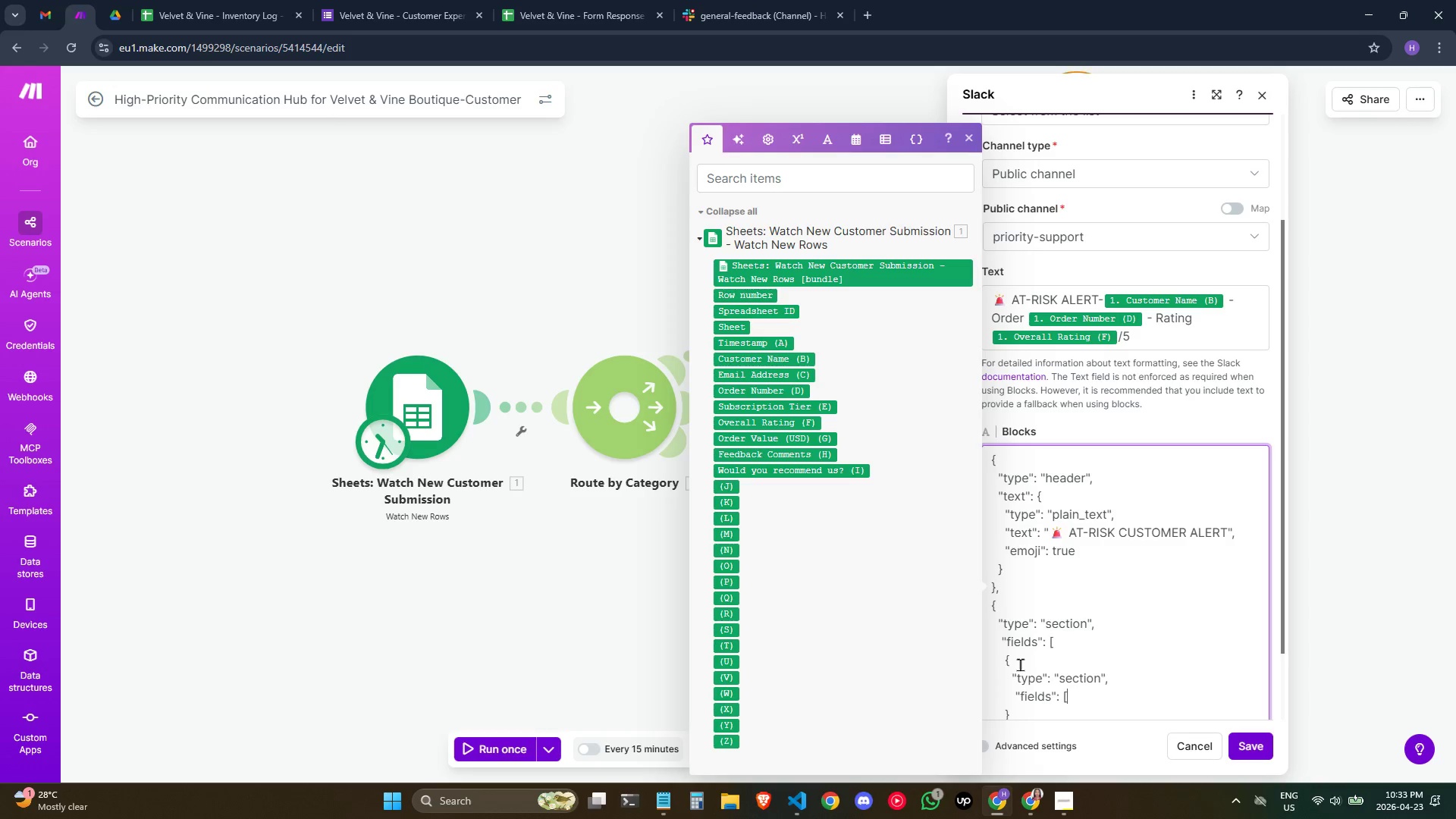 
key(Enter)
 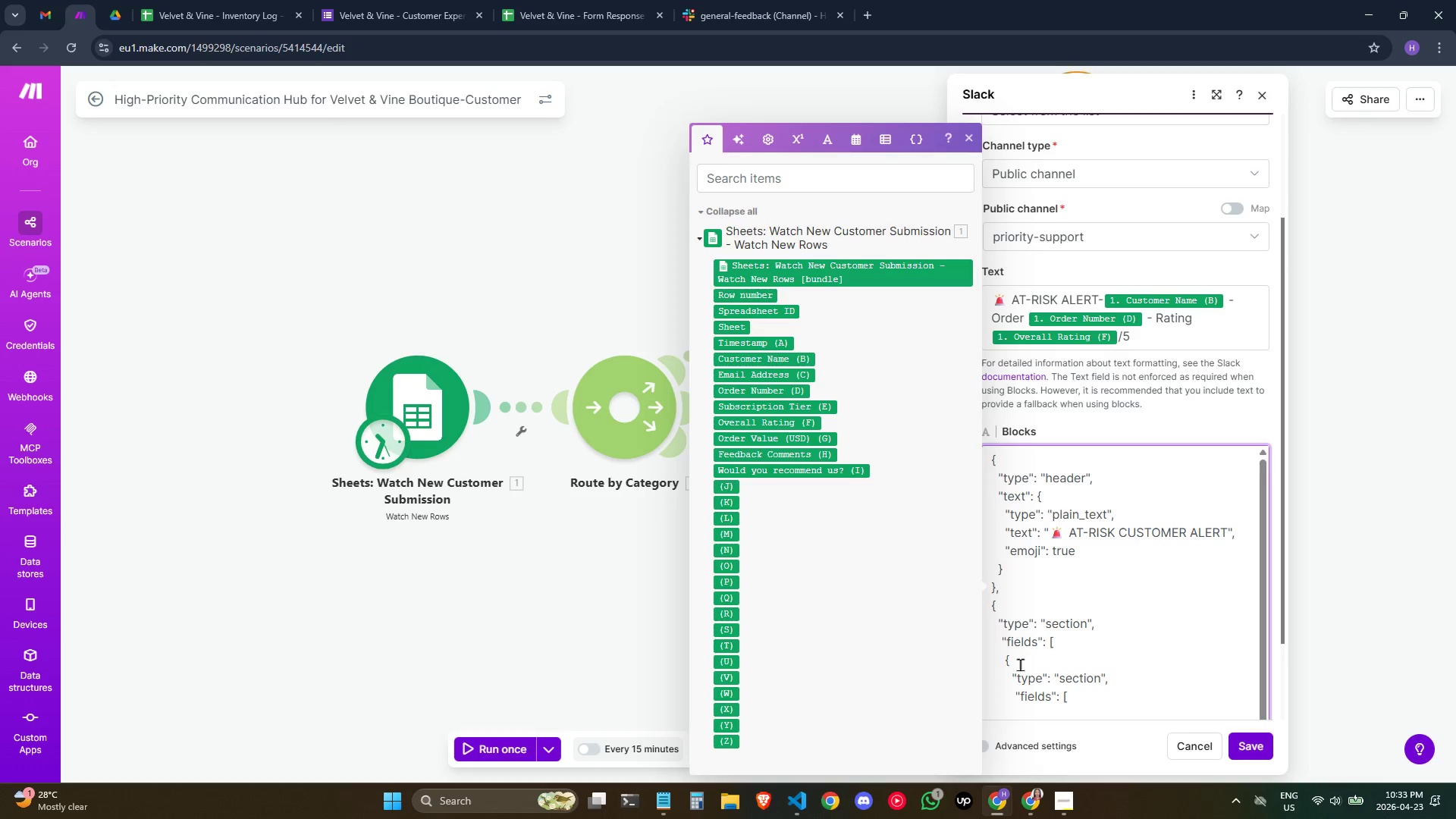 
scroll: coordinate [1062, 664], scroll_direction: down, amount: 3.0
 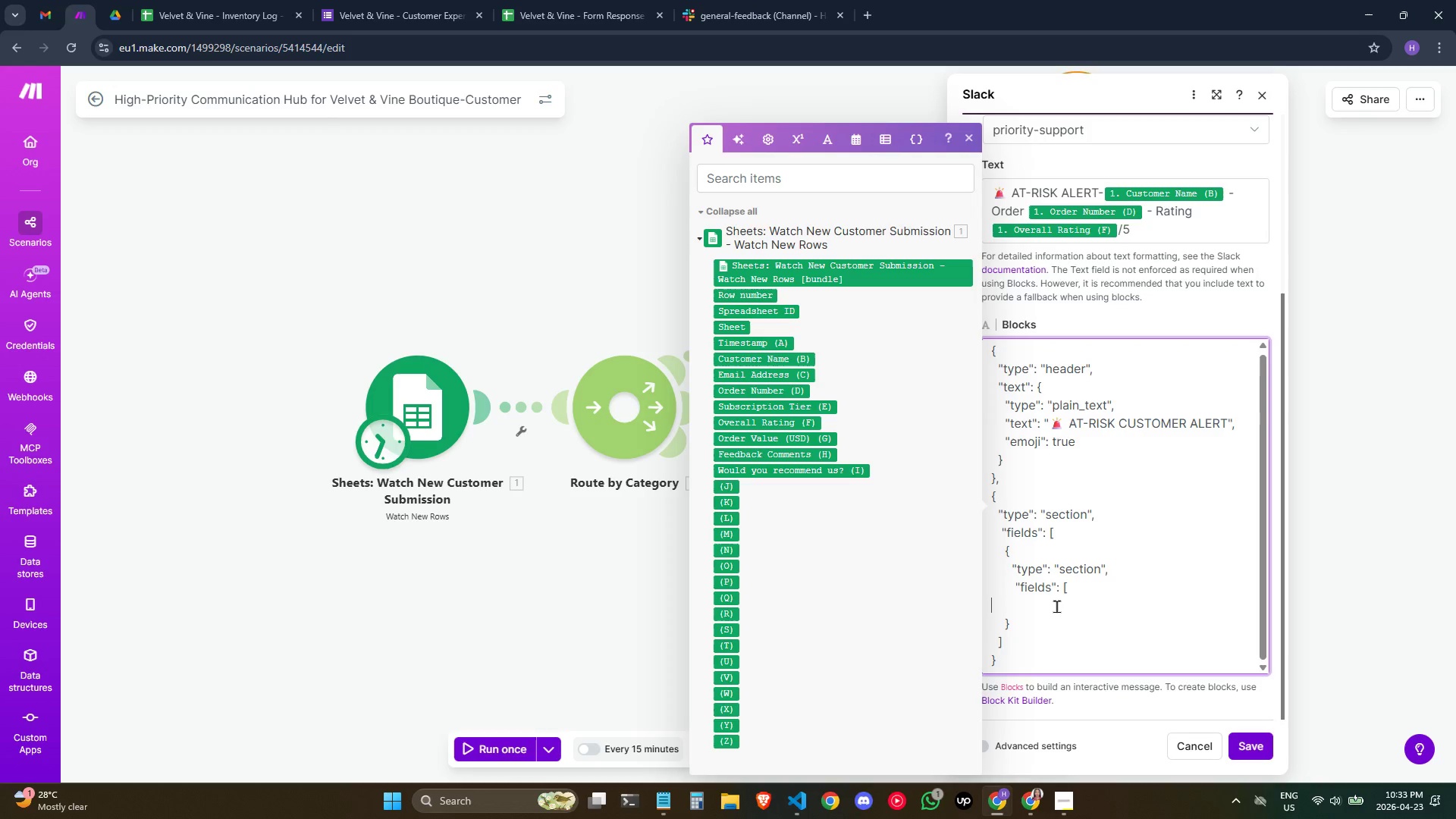 
wait(6.81)
 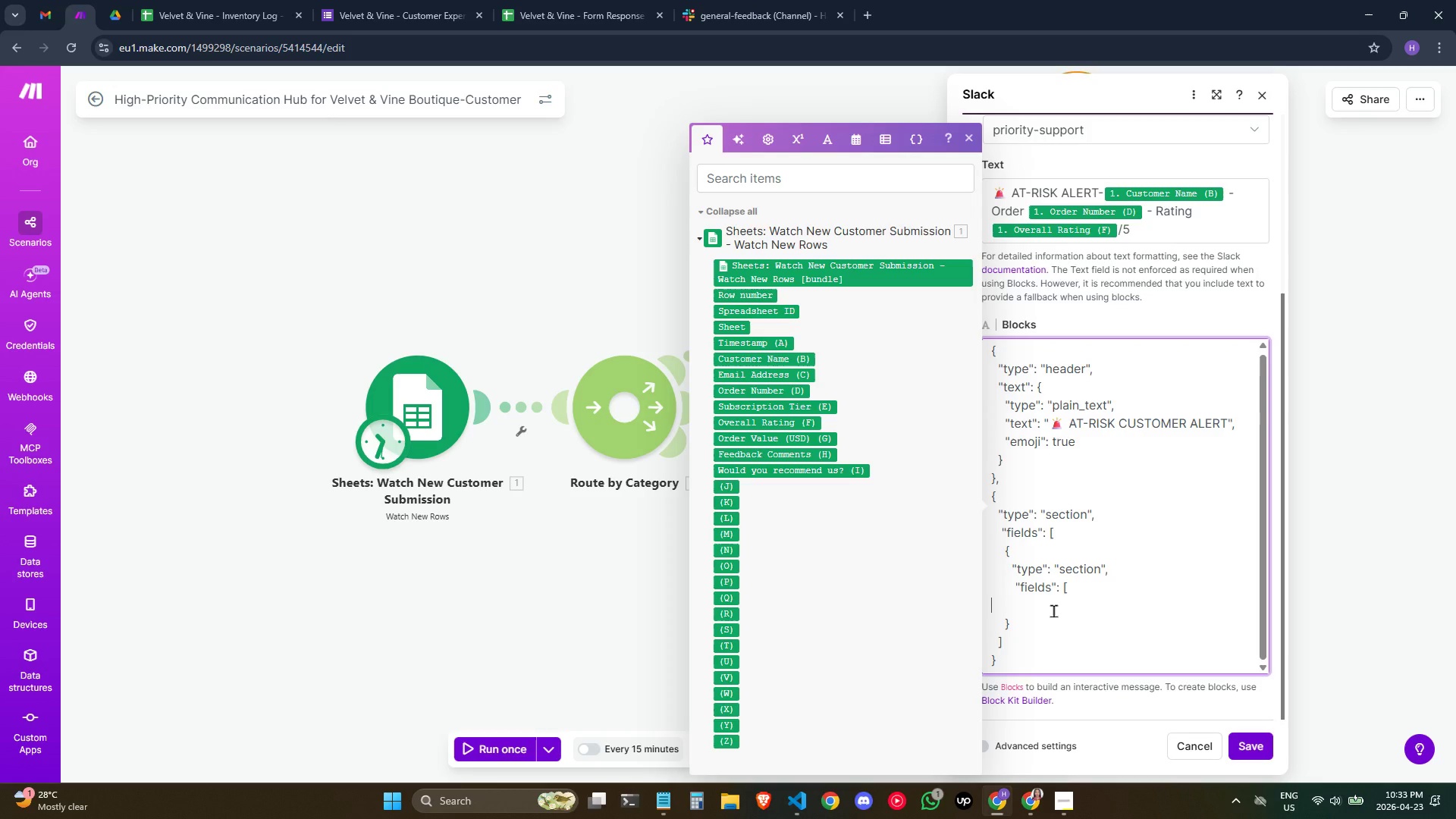 
left_click_drag(start_coordinate=[1088, 586], to_coordinate=[1062, 585])
 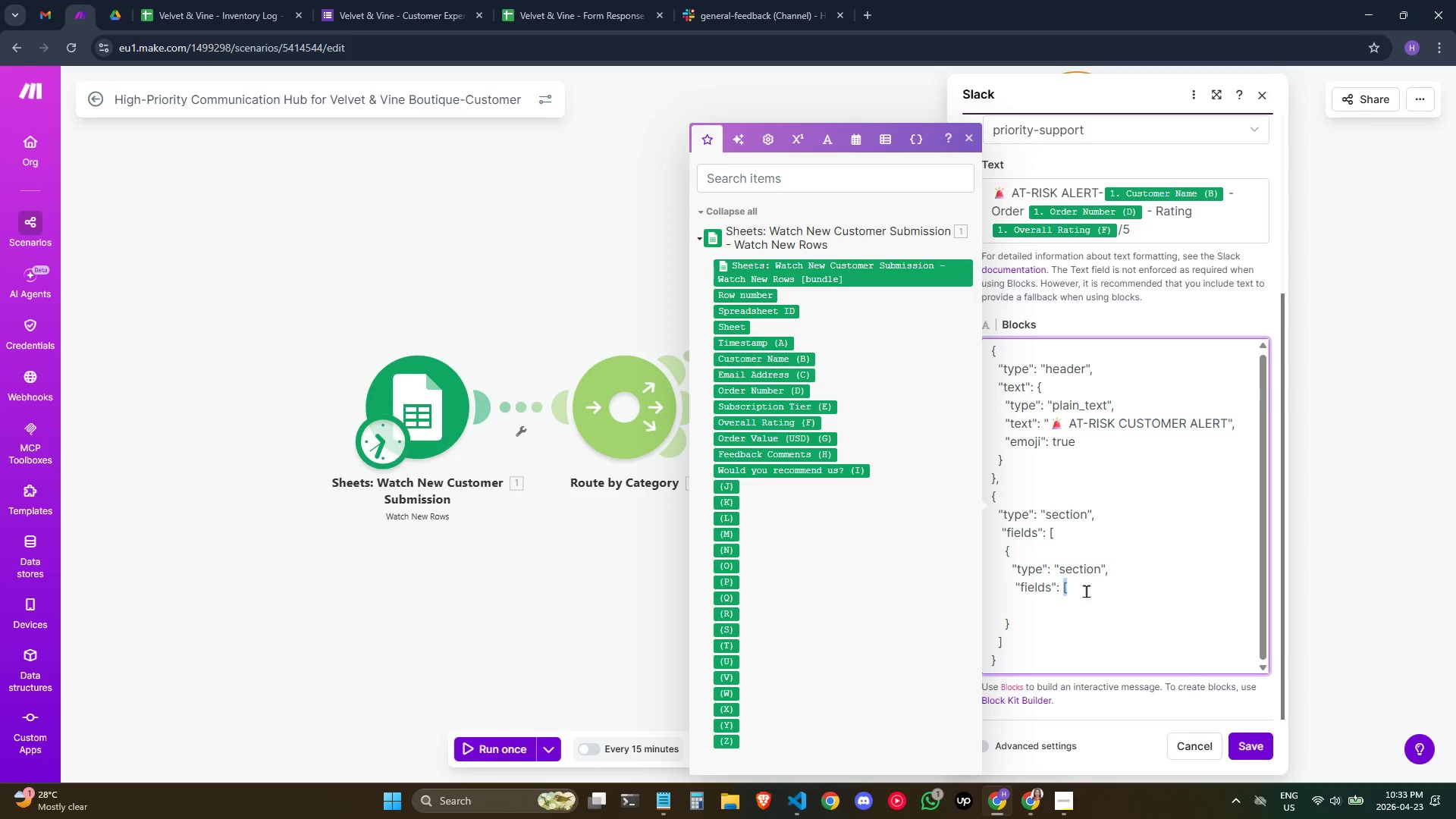 
key(Backspace)
 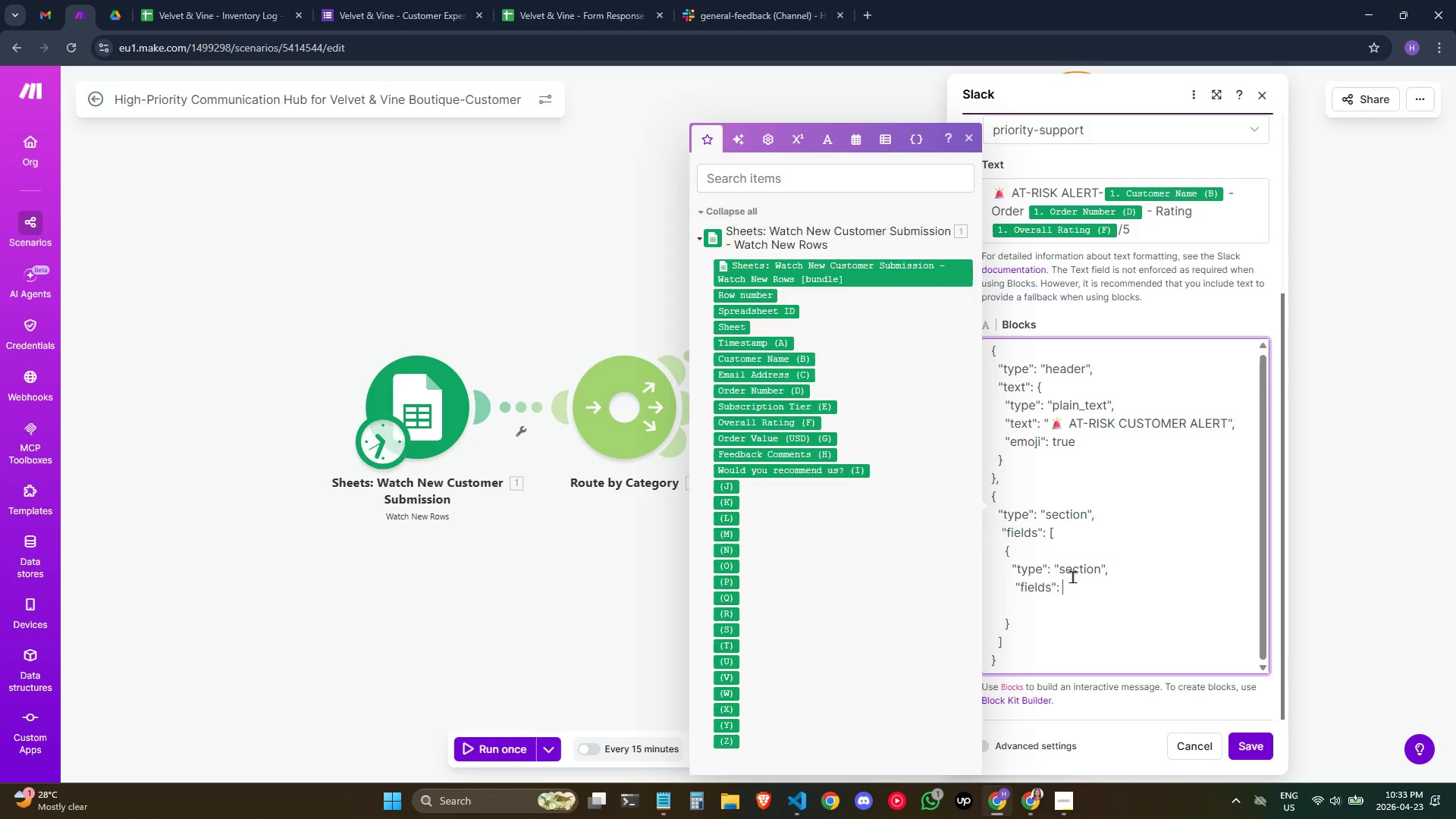 
double_click([1072, 576])
 